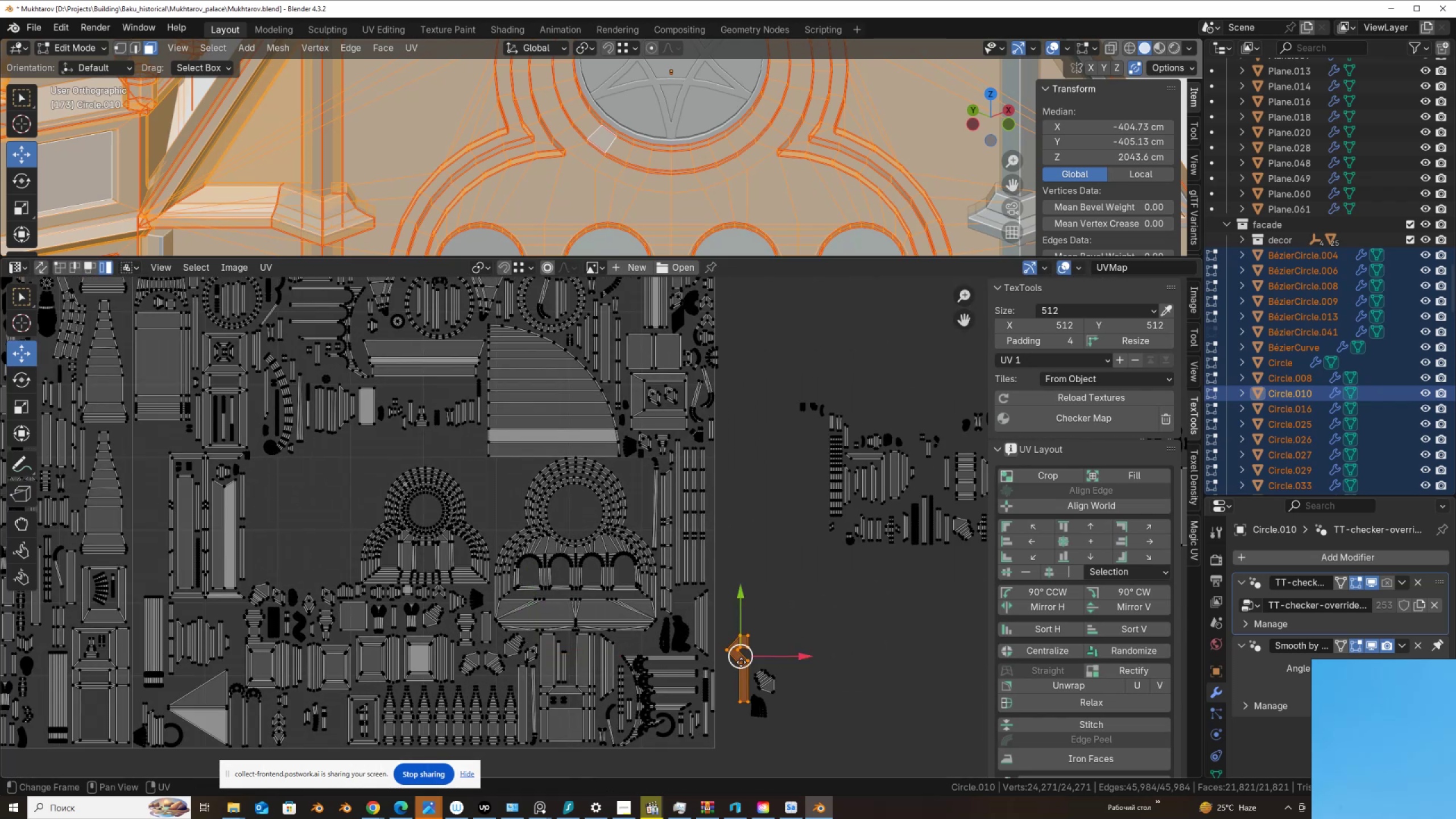 
key(G)
 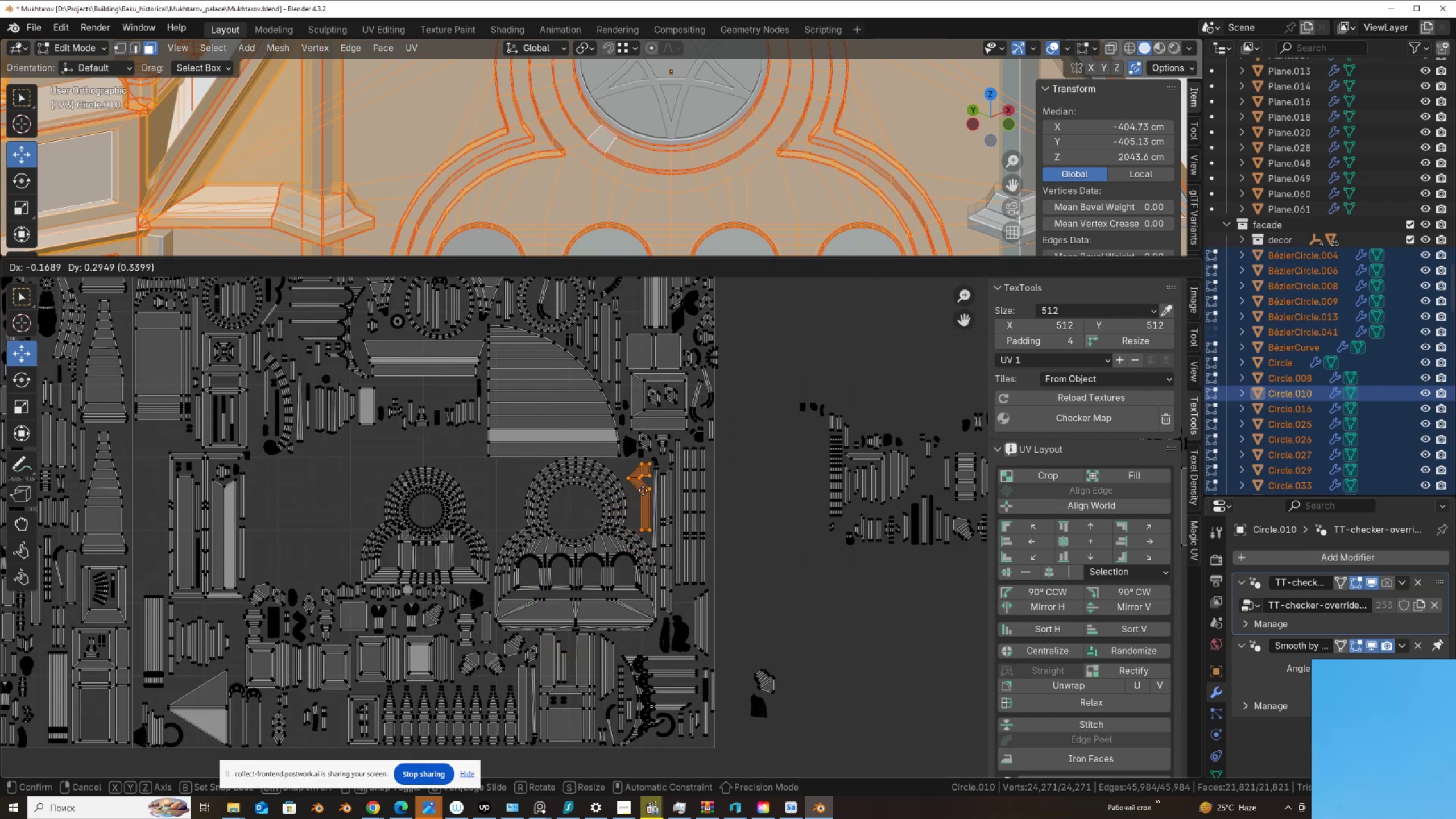 
left_click([643, 490])
 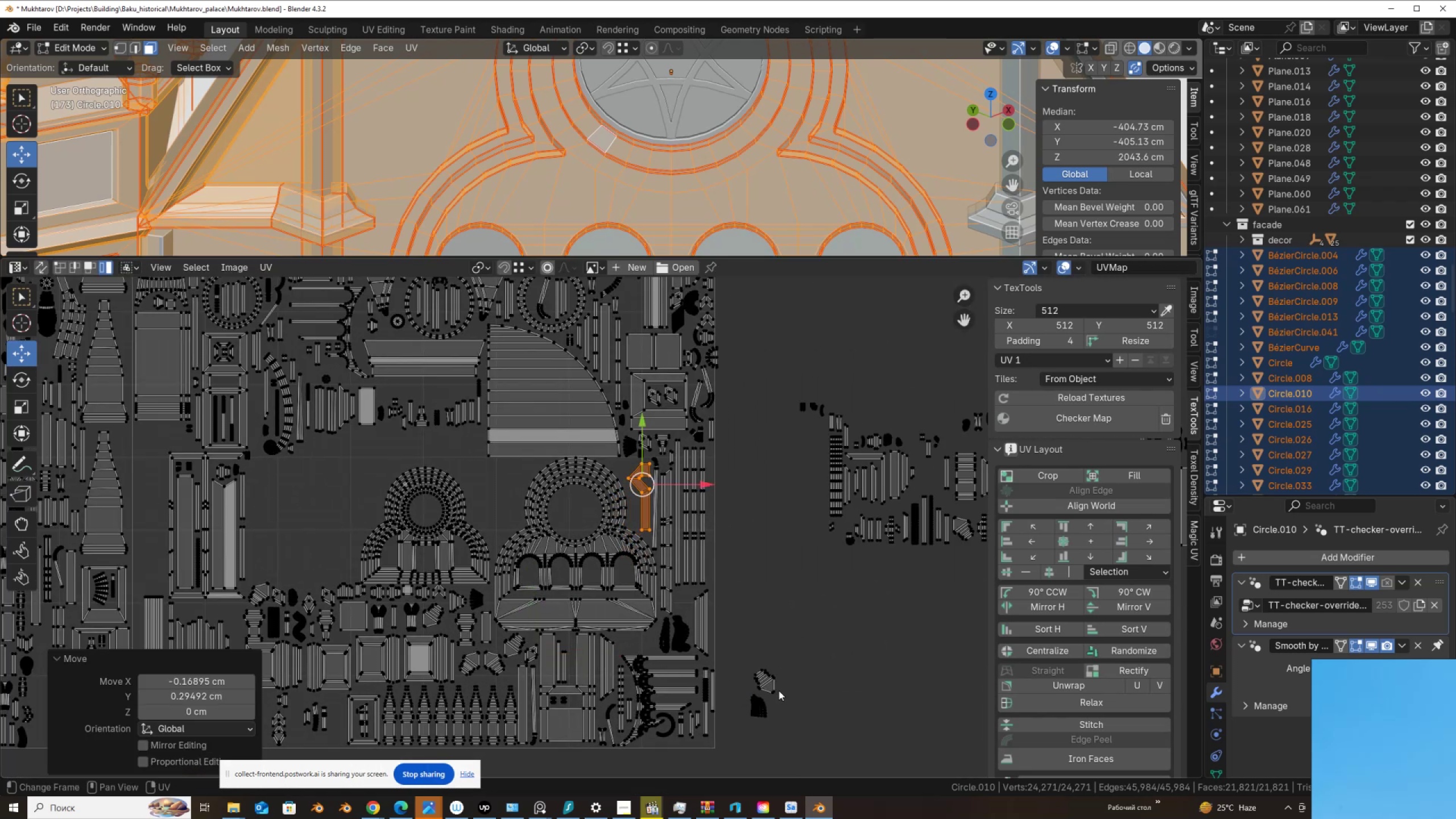 
left_click([779, 690])
 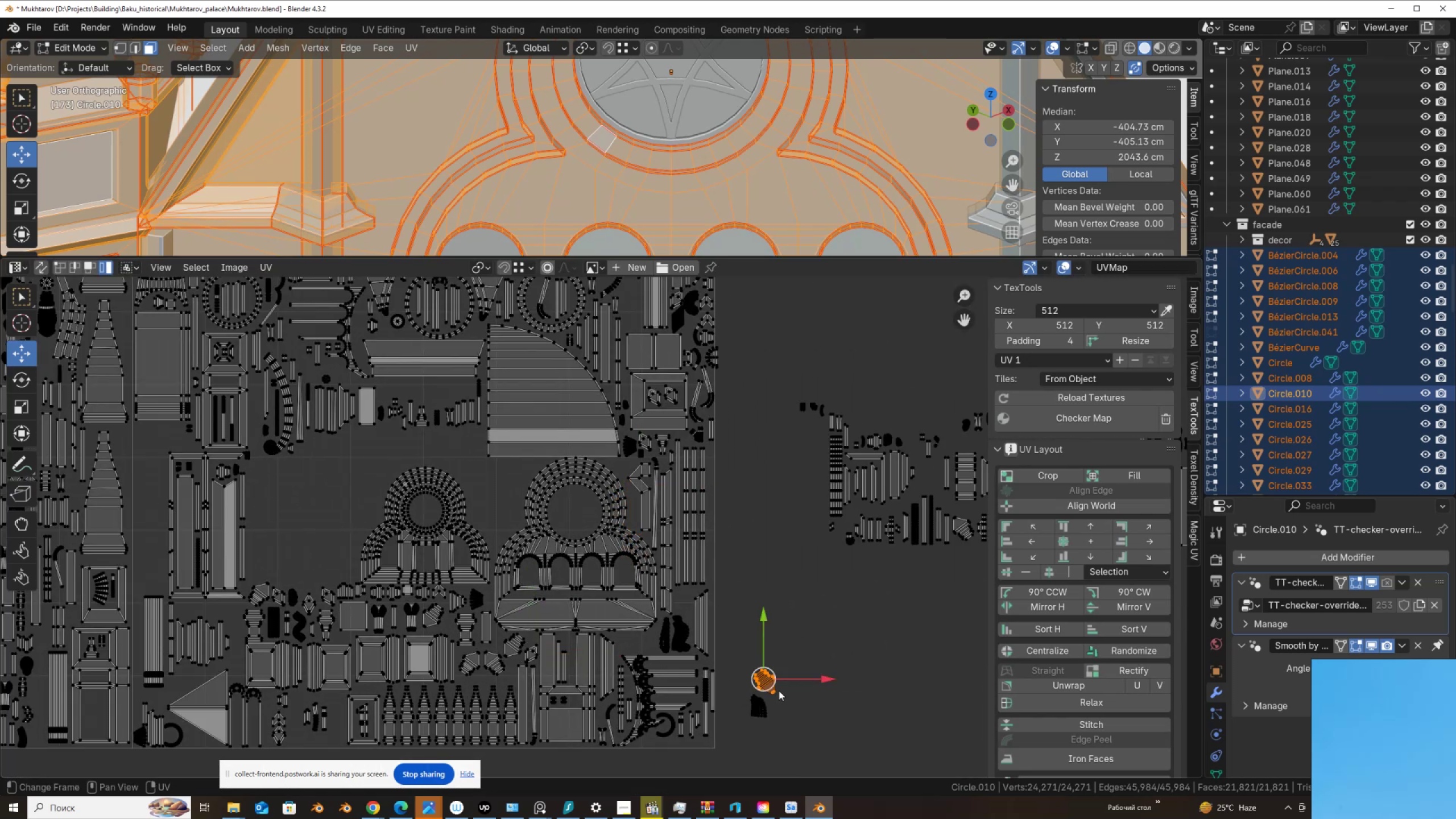 
key(G)
 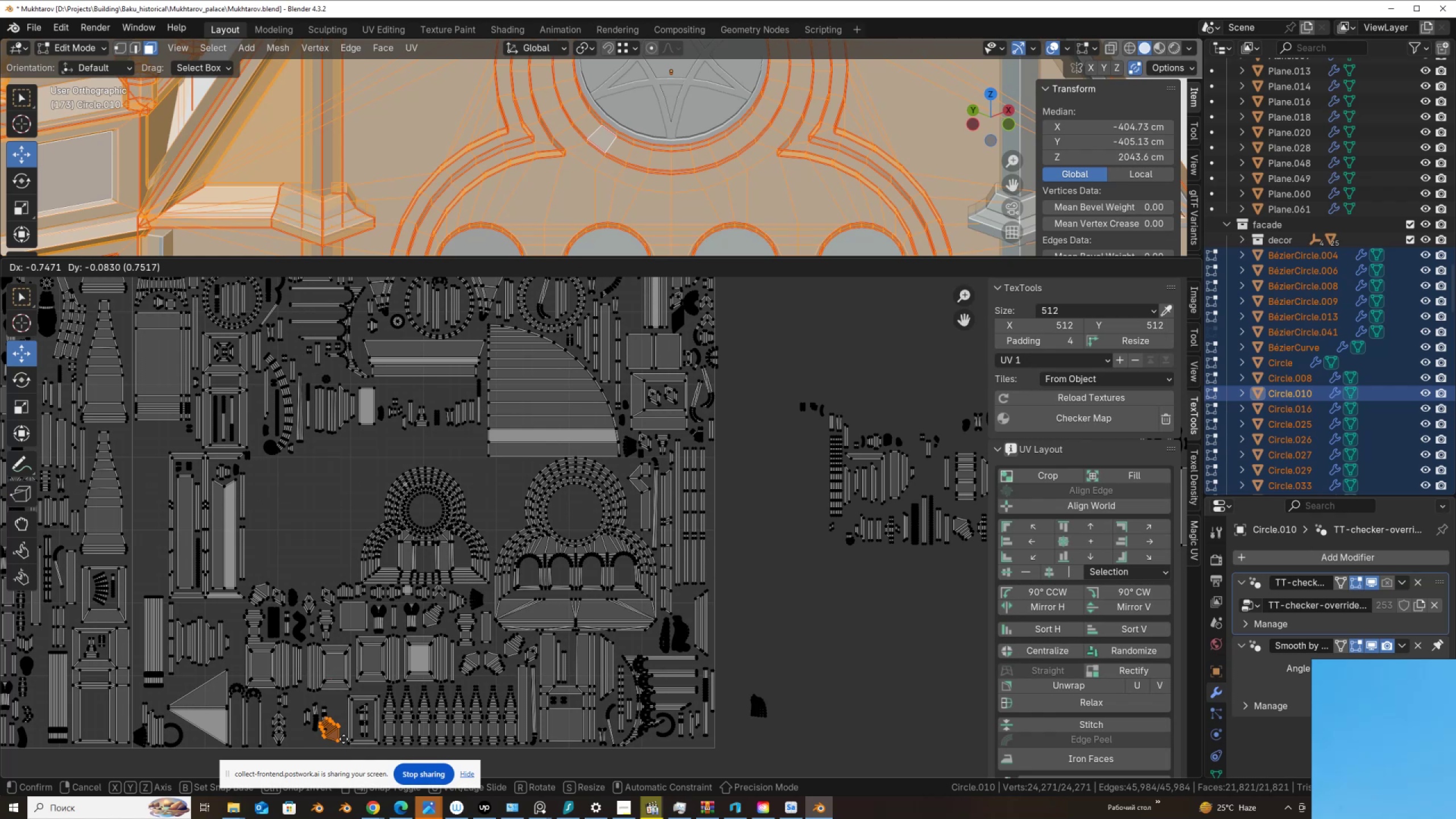 
left_click([344, 740])
 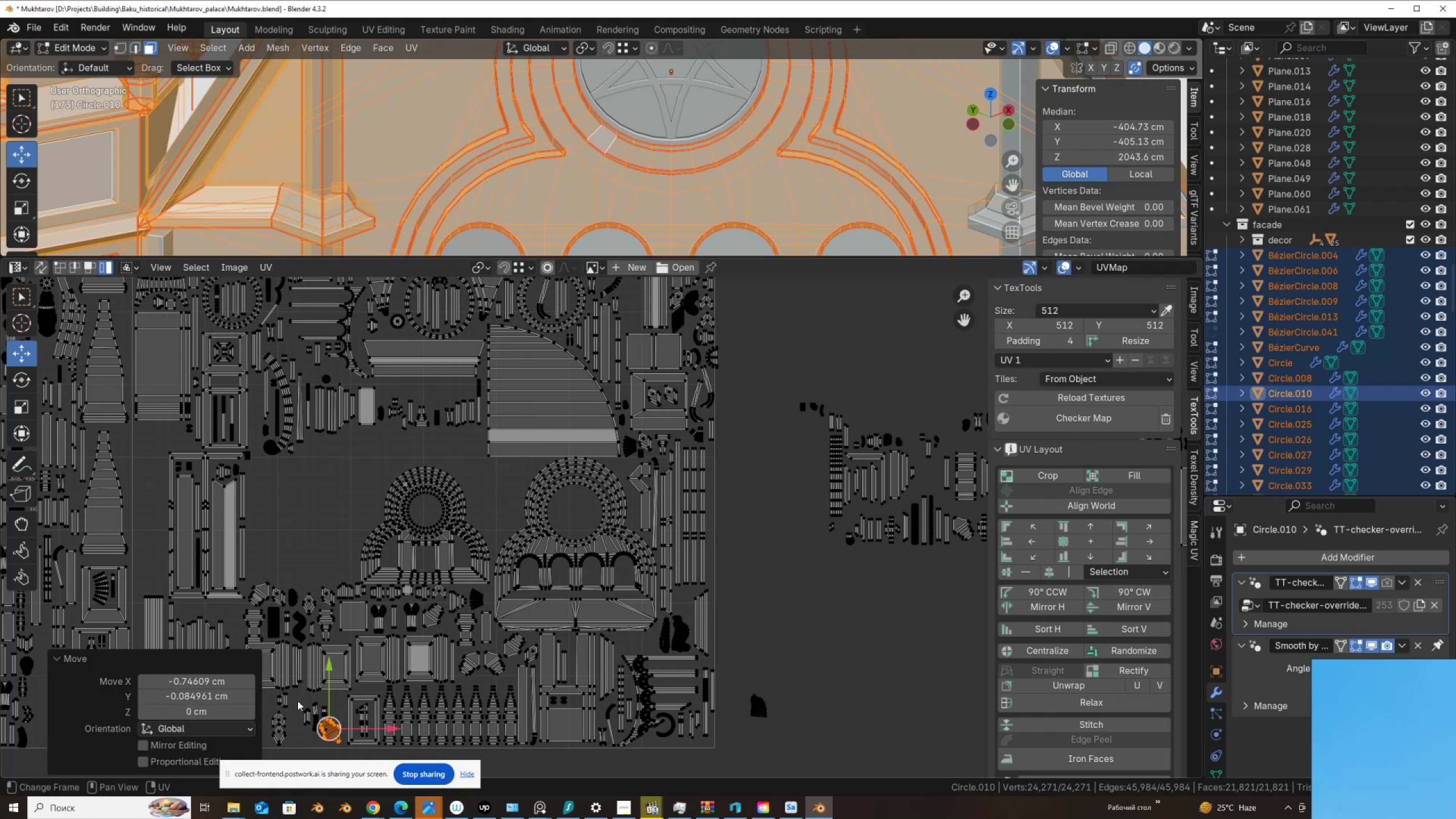 
left_click_drag(start_coordinate=[297, 697], to_coordinate=[325, 714])
 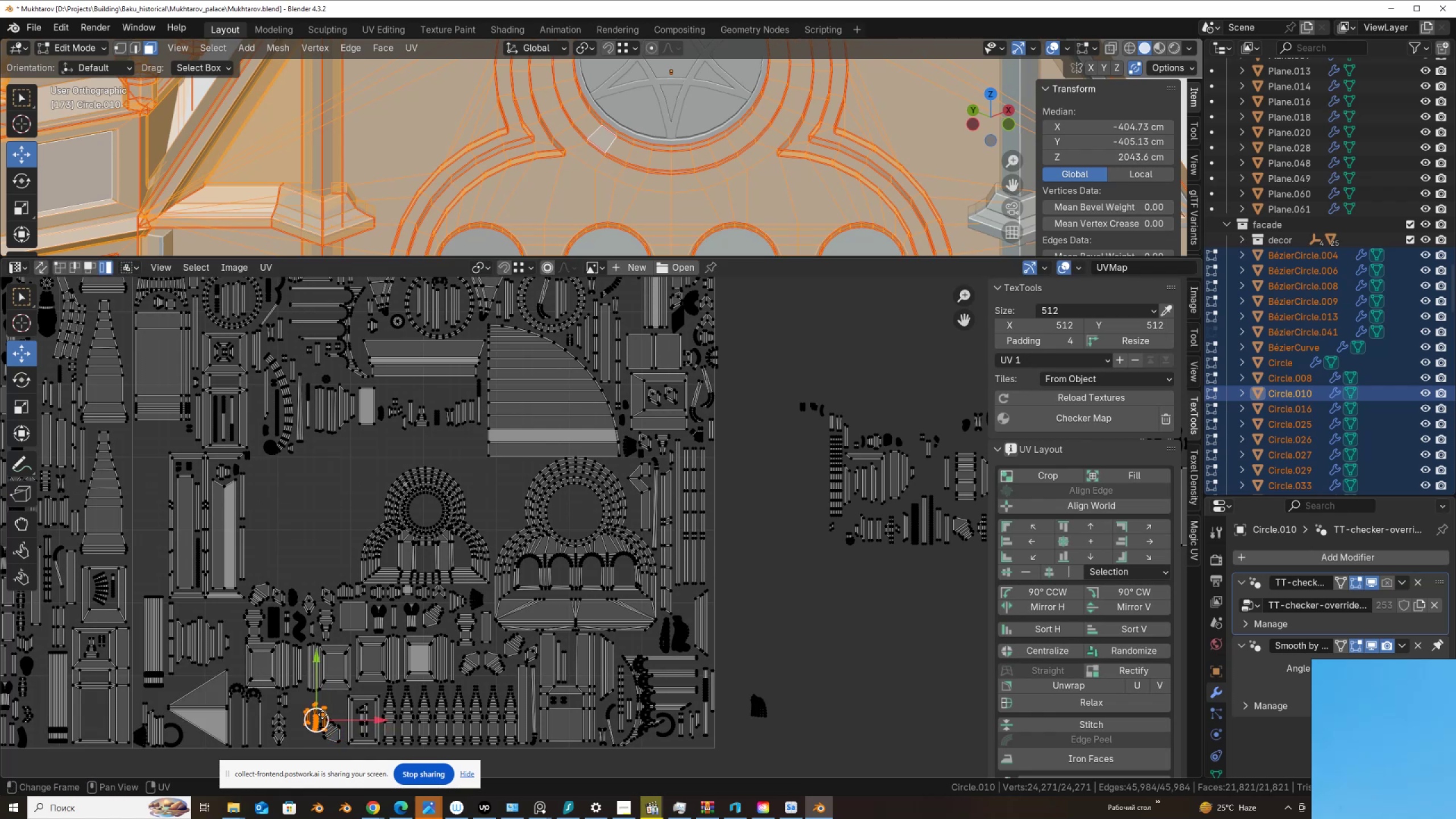 
key(G)
 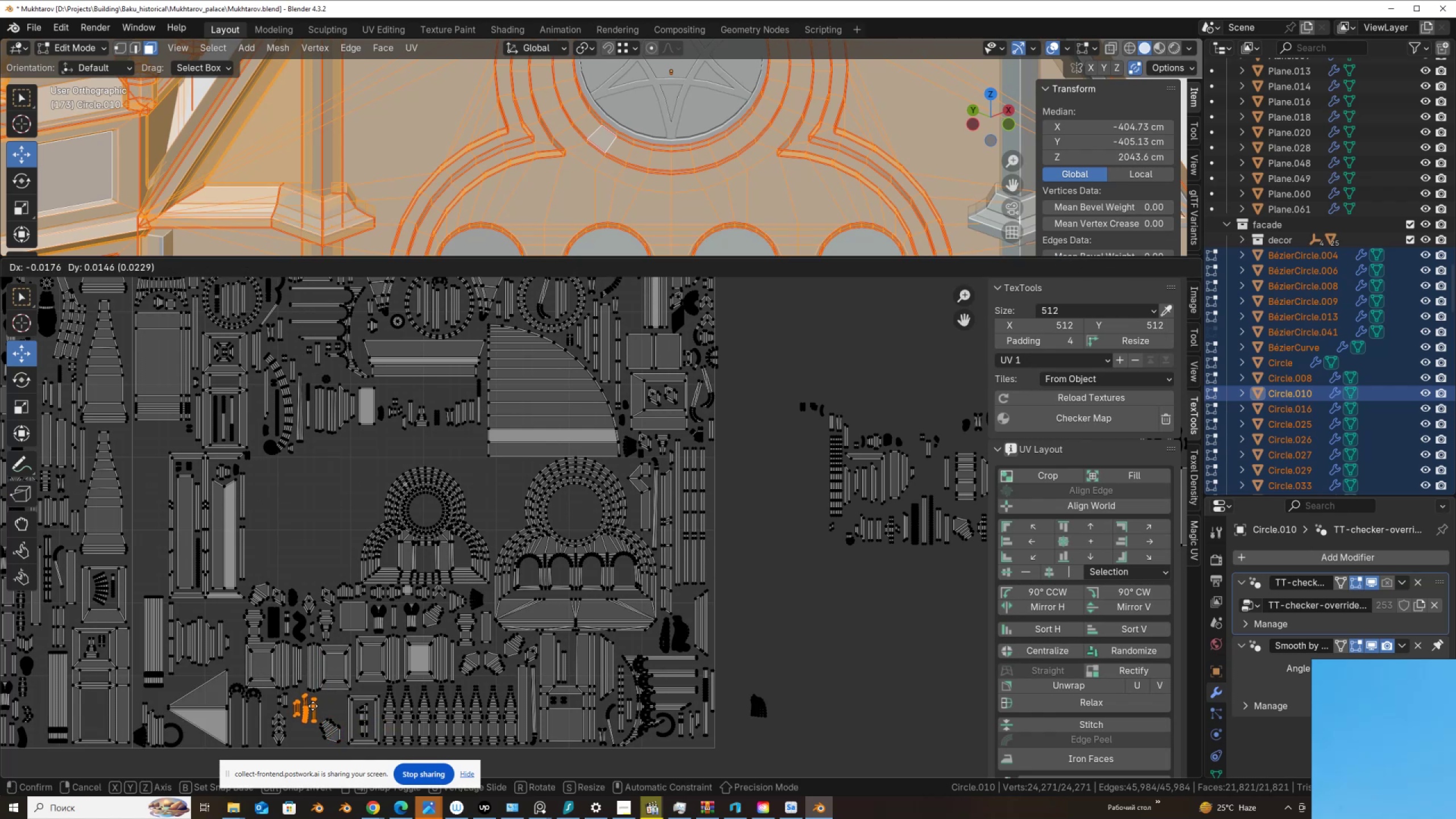 
left_click([313, 706])
 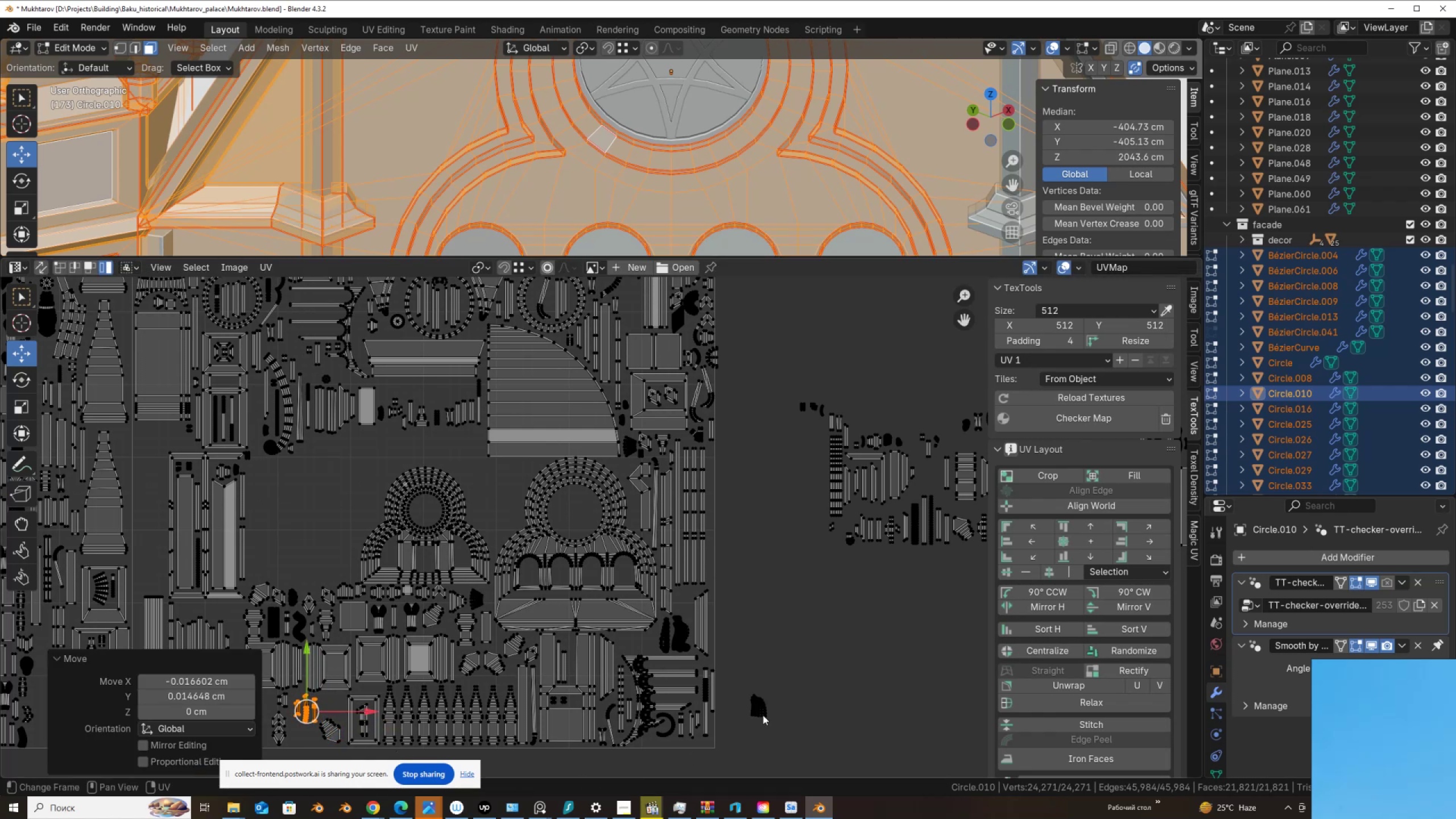 
left_click_drag(start_coordinate=[742, 690], to_coordinate=[768, 725])
 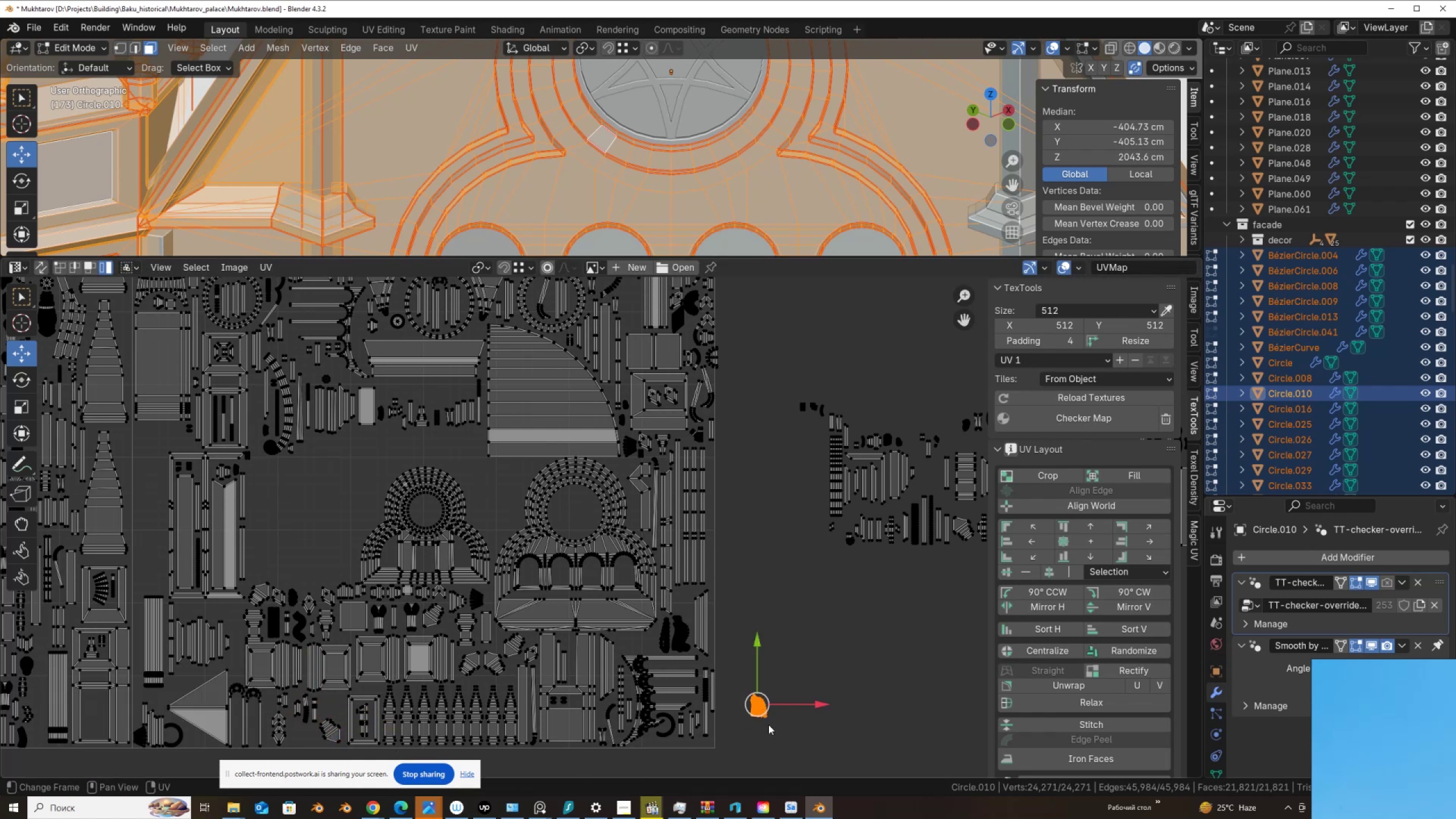 
key(G)
 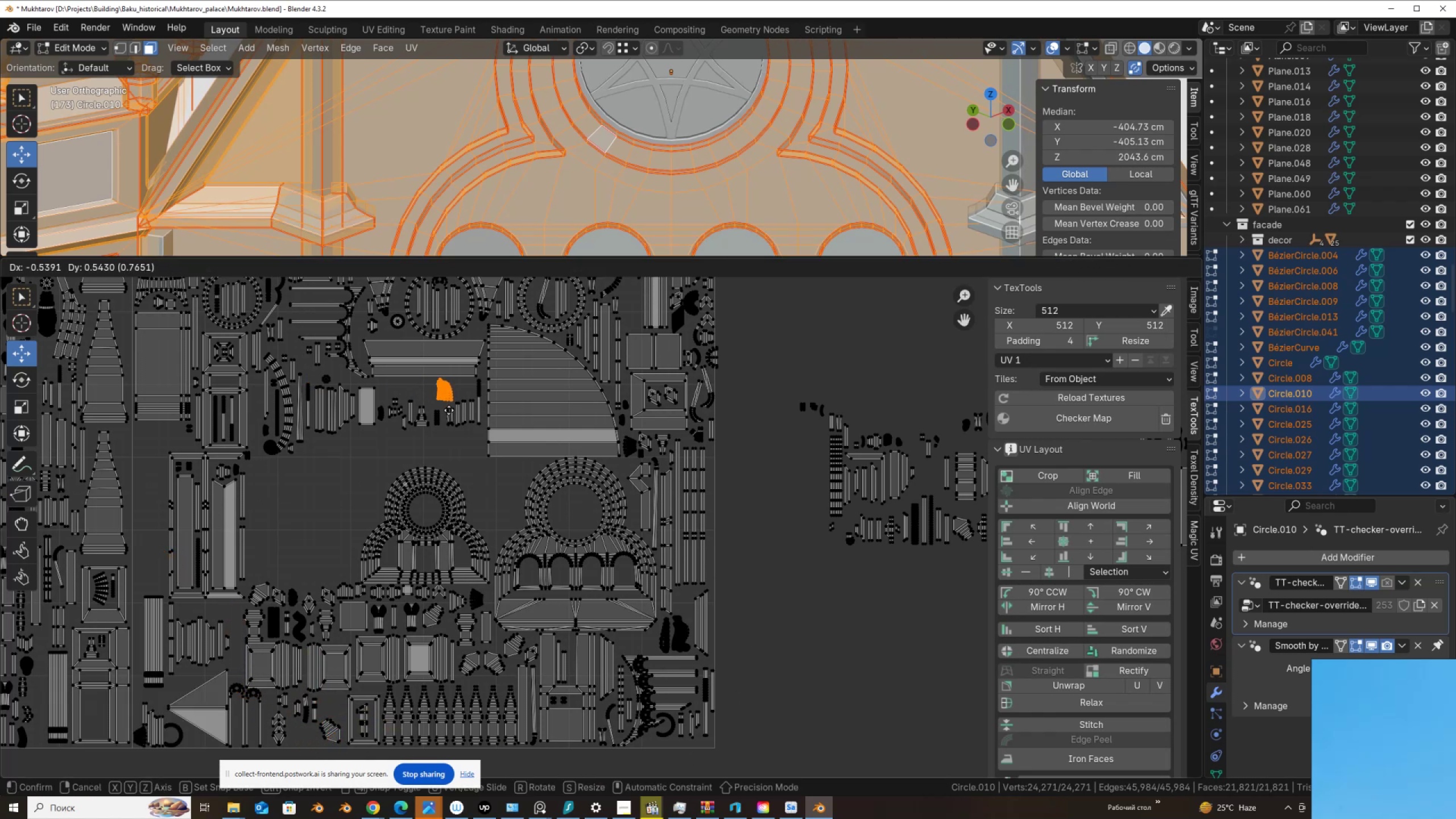 
wait(5.03)
 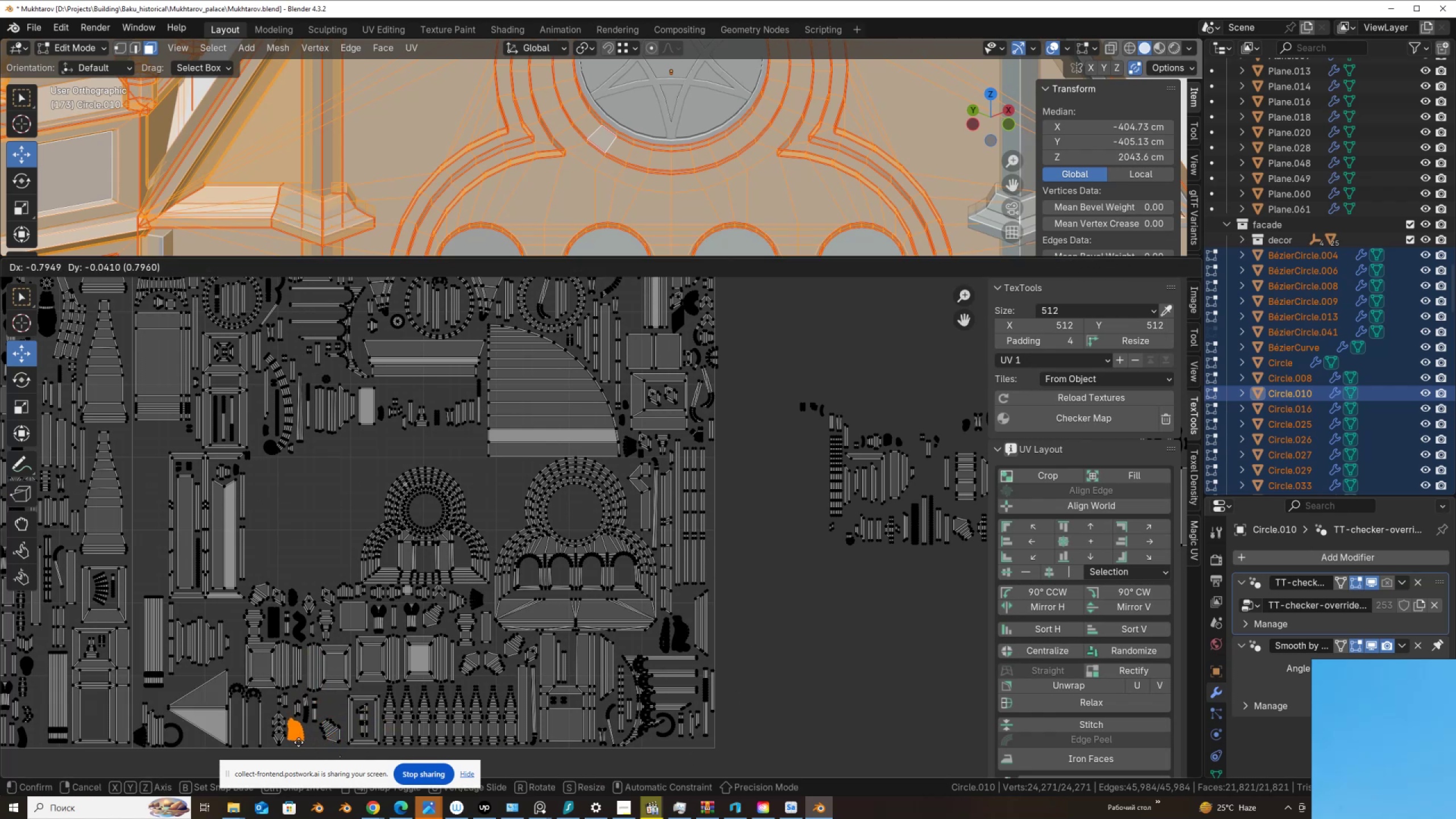 
left_click([435, 410])
 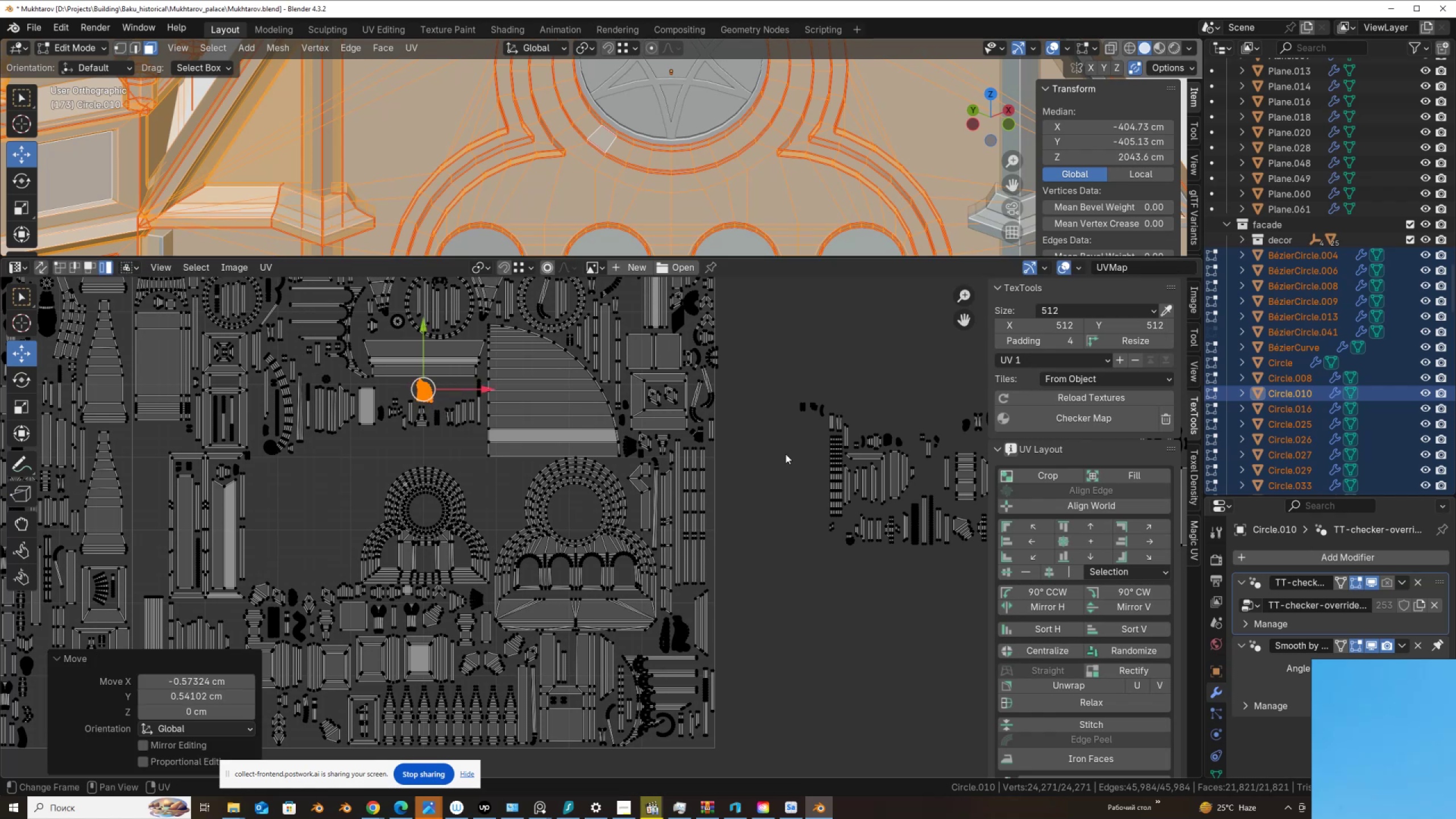 
scroll: coordinate [788, 460], scroll_direction: down, amount: 2.0
 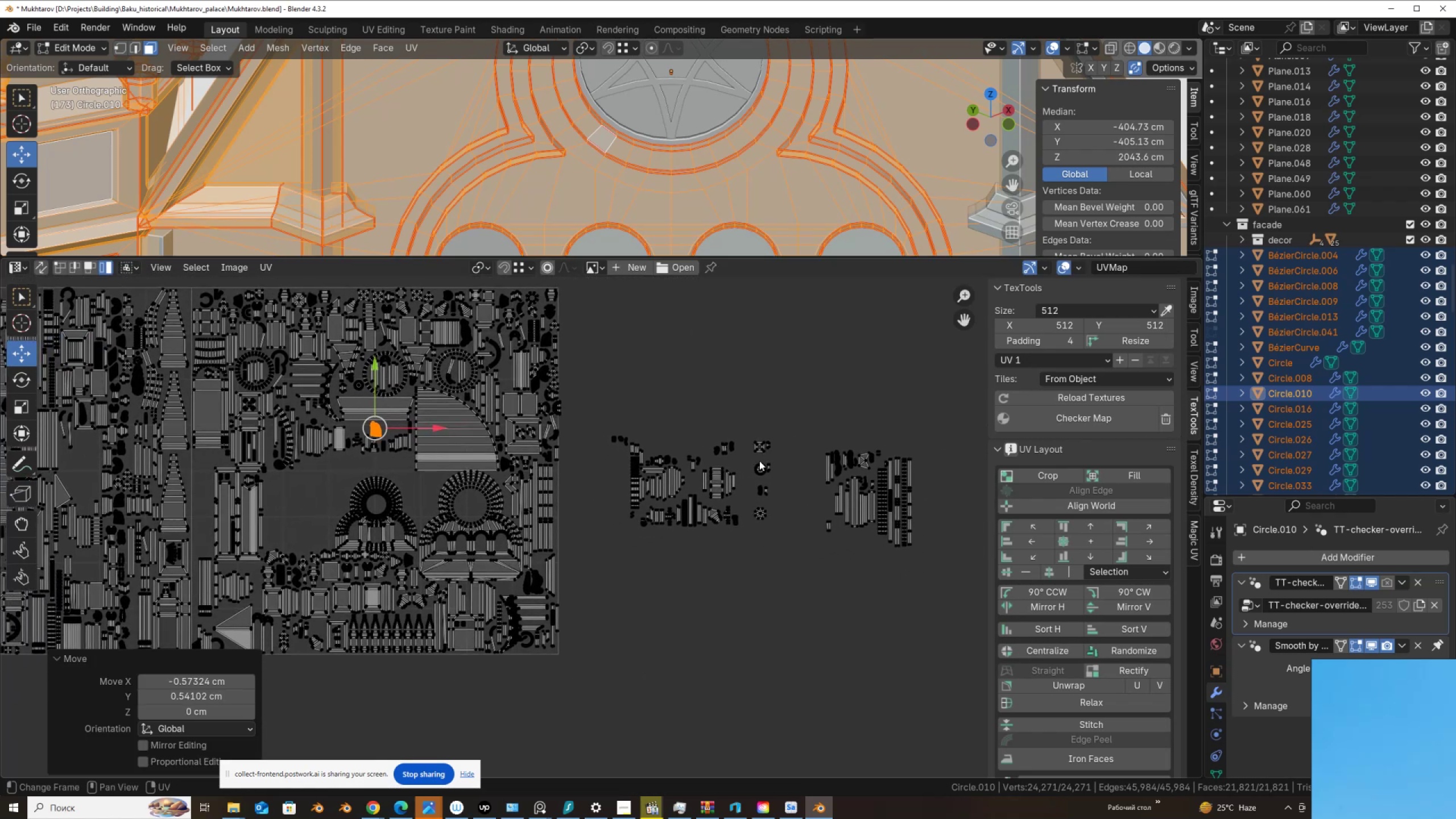 
left_click_drag(start_coordinate=[940, 558], to_coordinate=[882, 505])
 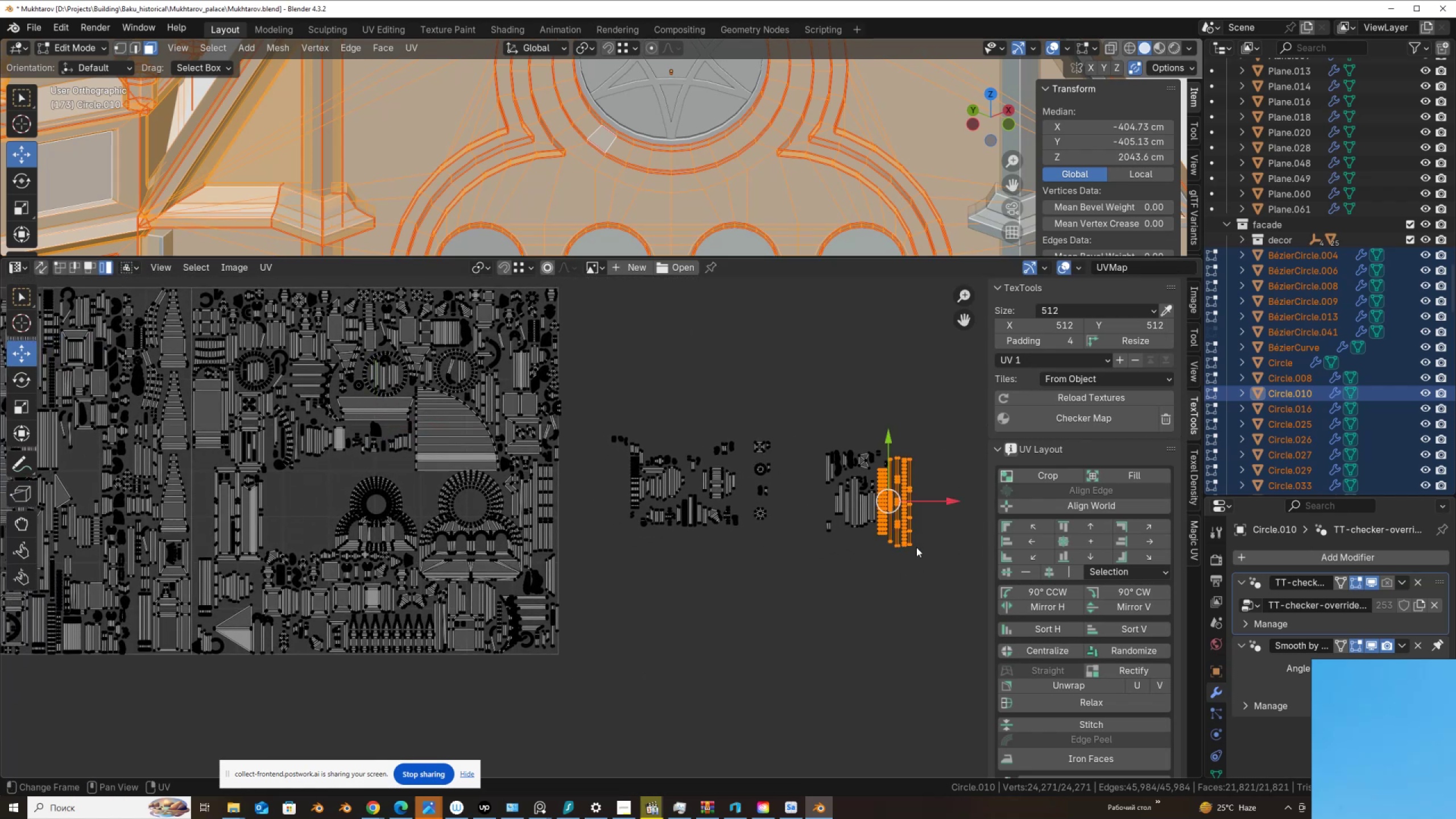 
key(G)
 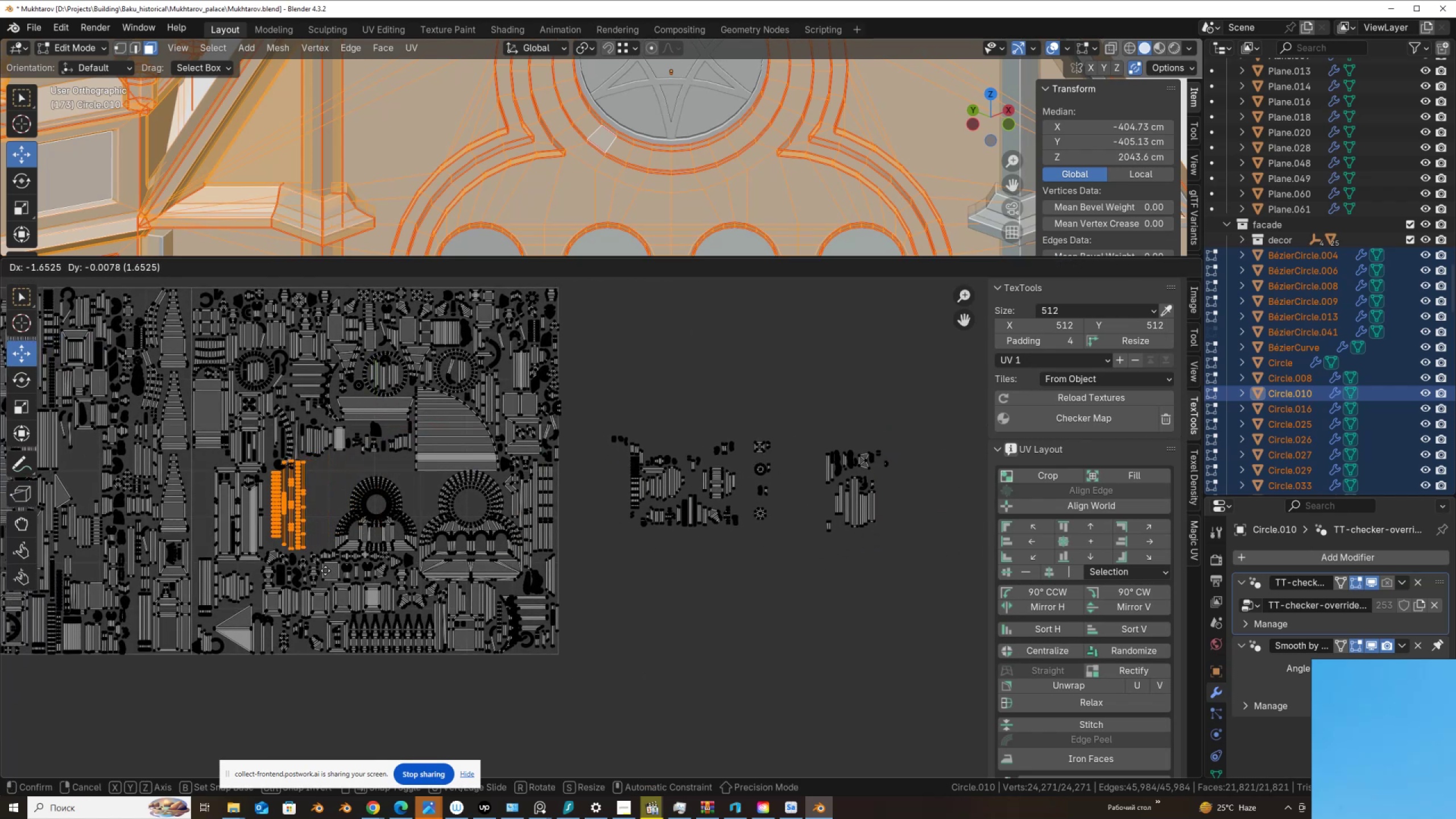 
left_click([324, 573])
 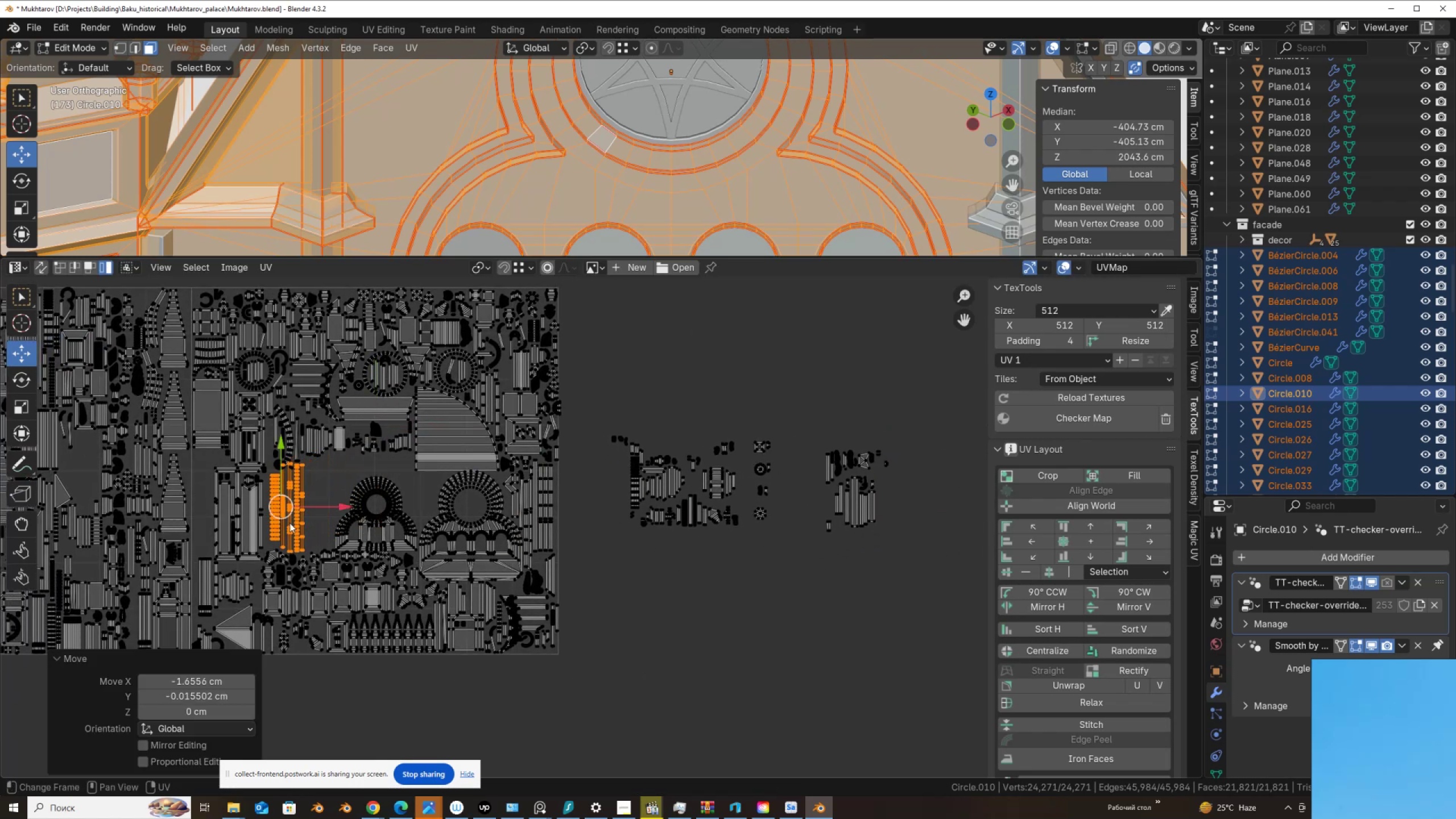 
scroll: coordinate [516, 470], scroll_direction: up, amount: 4.0
 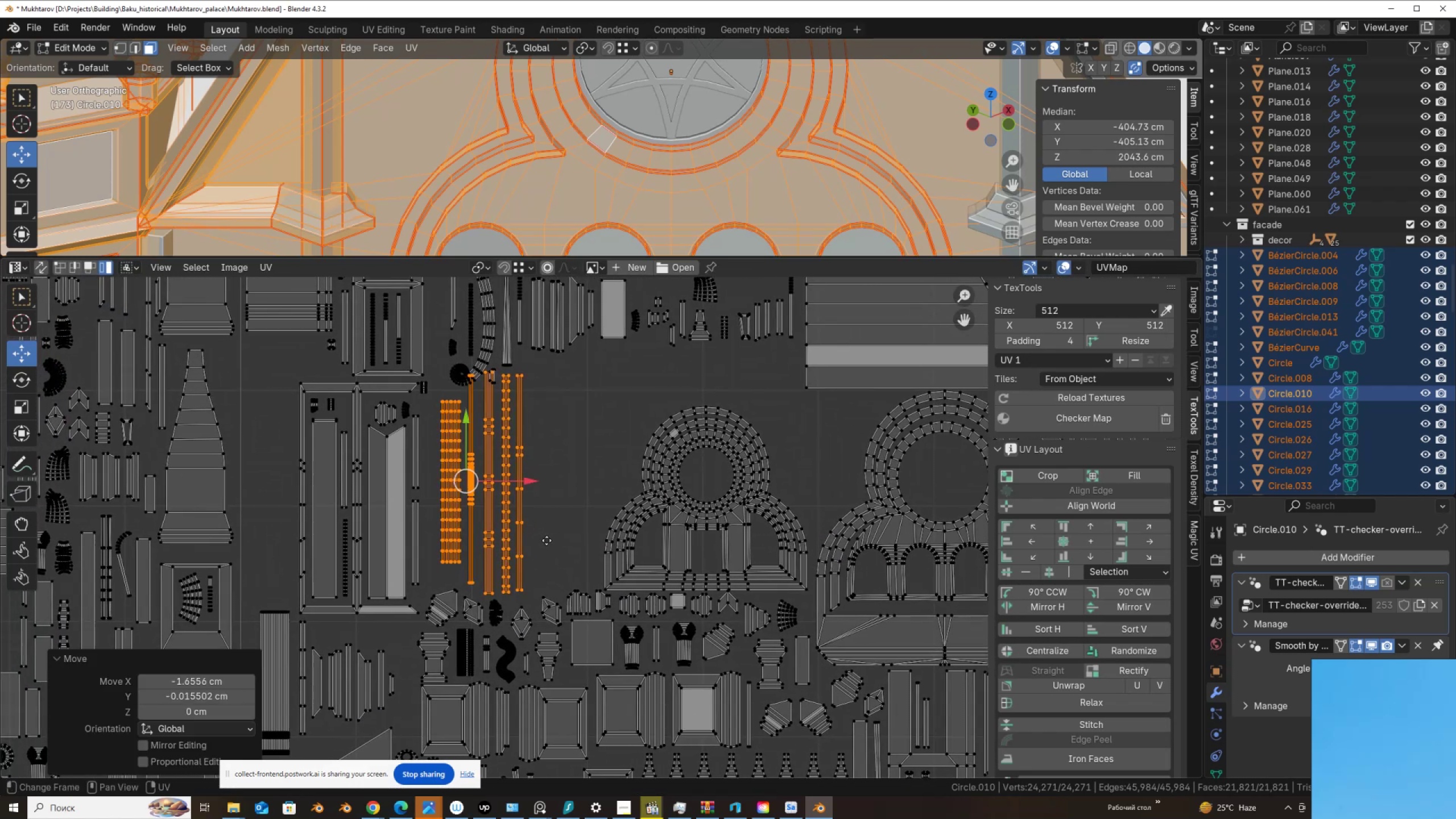 
key(G)
 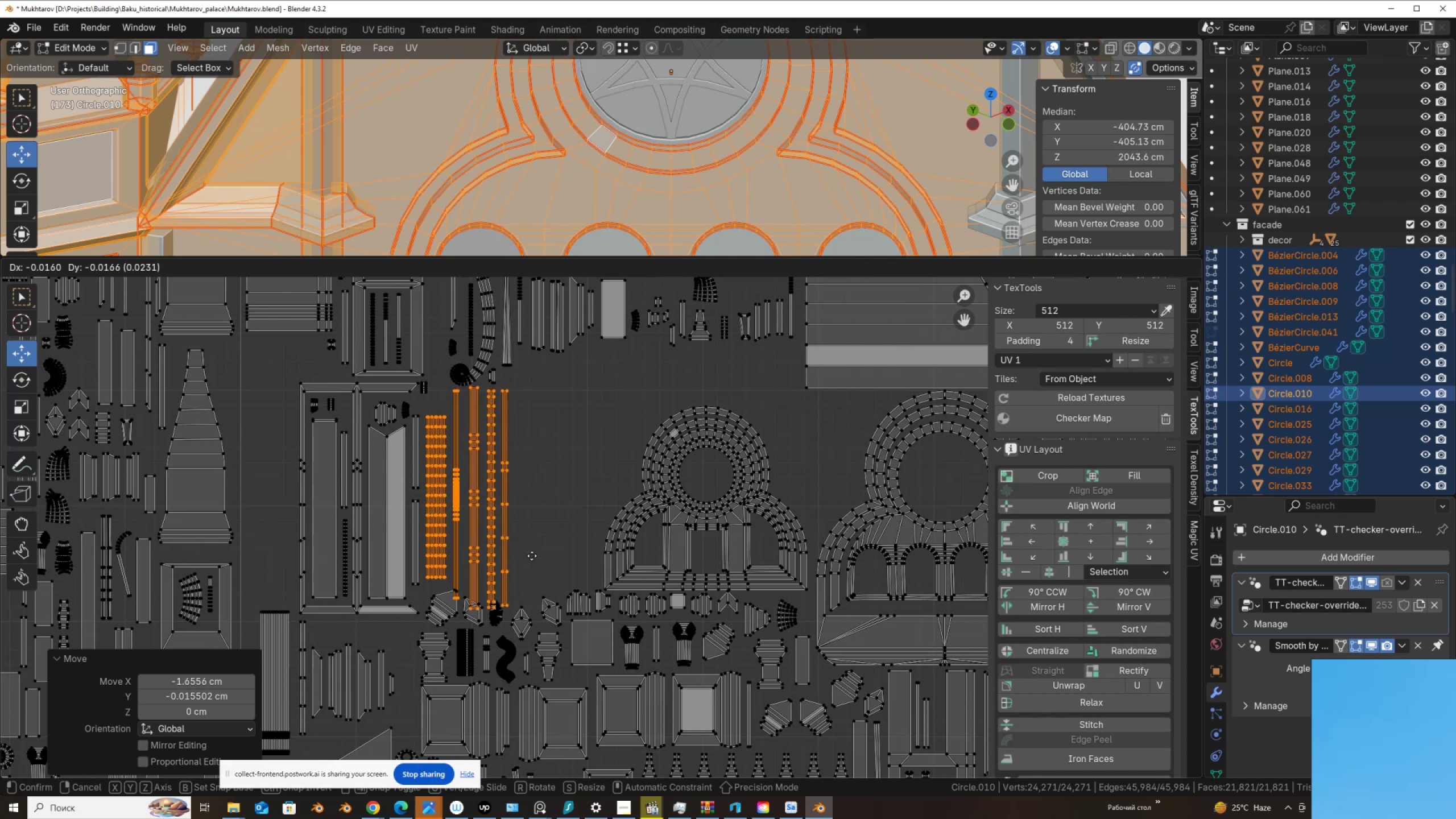 
left_click([532, 556])
 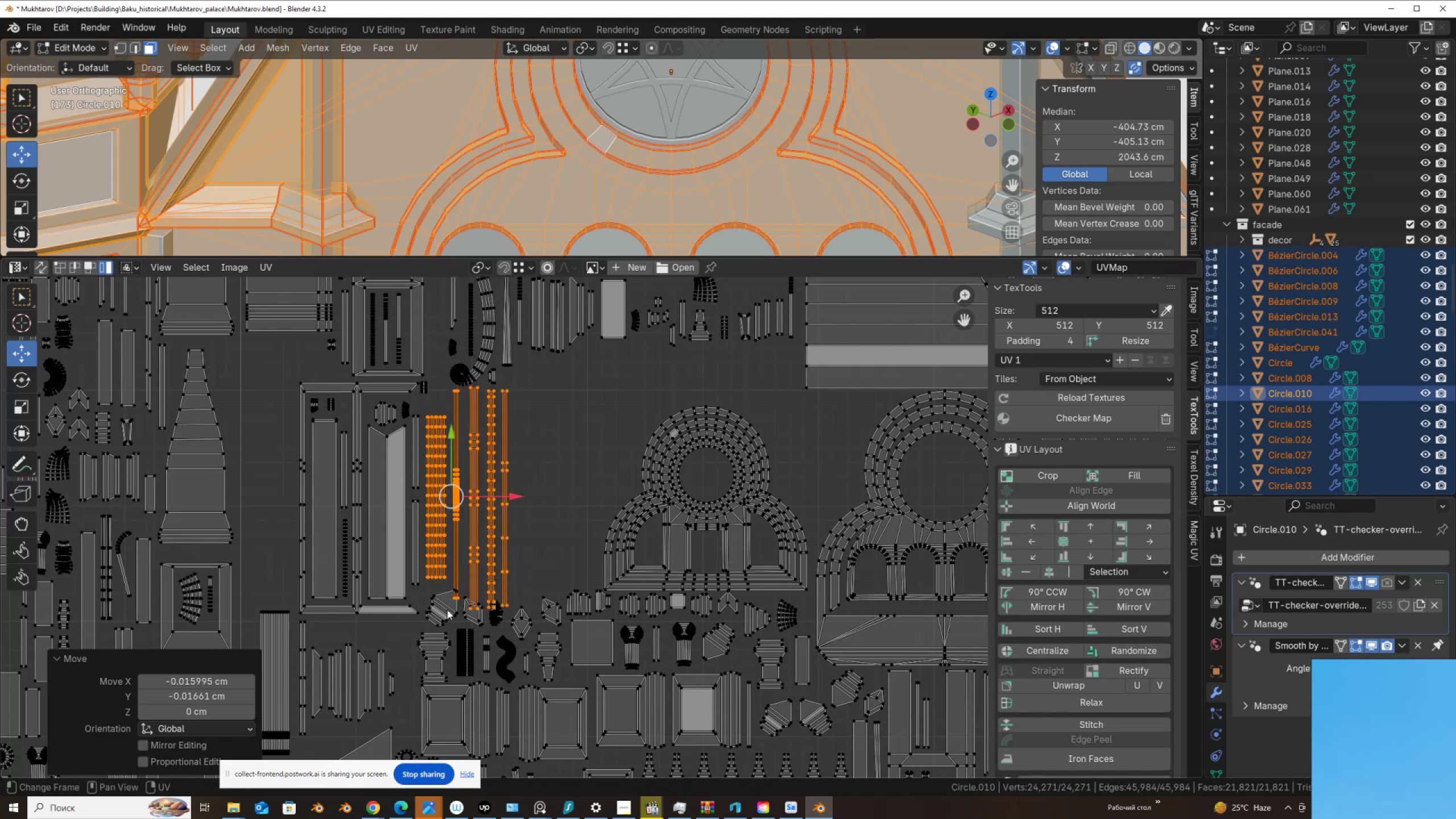 
left_click([447, 610])
 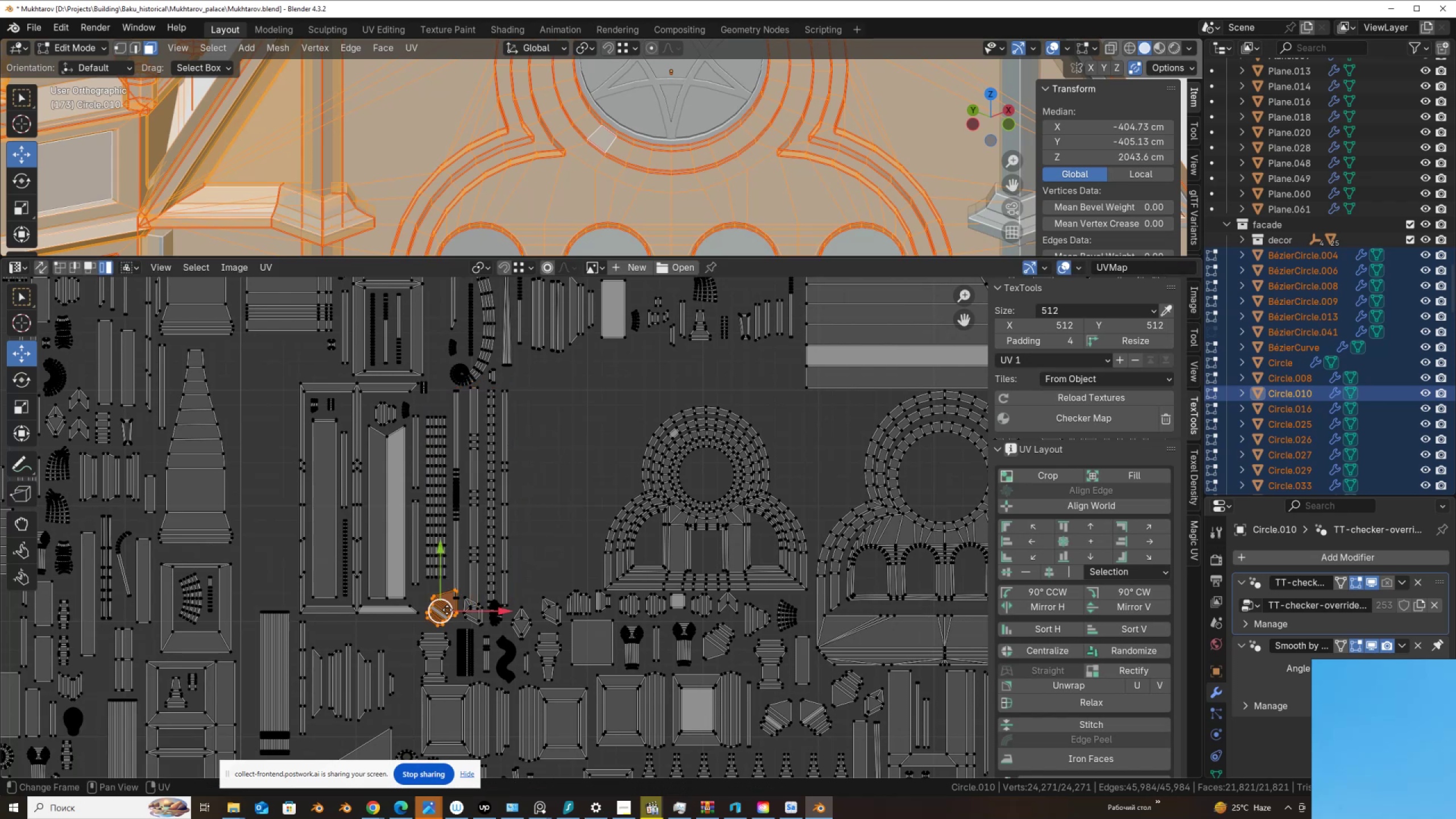 
key(G)
 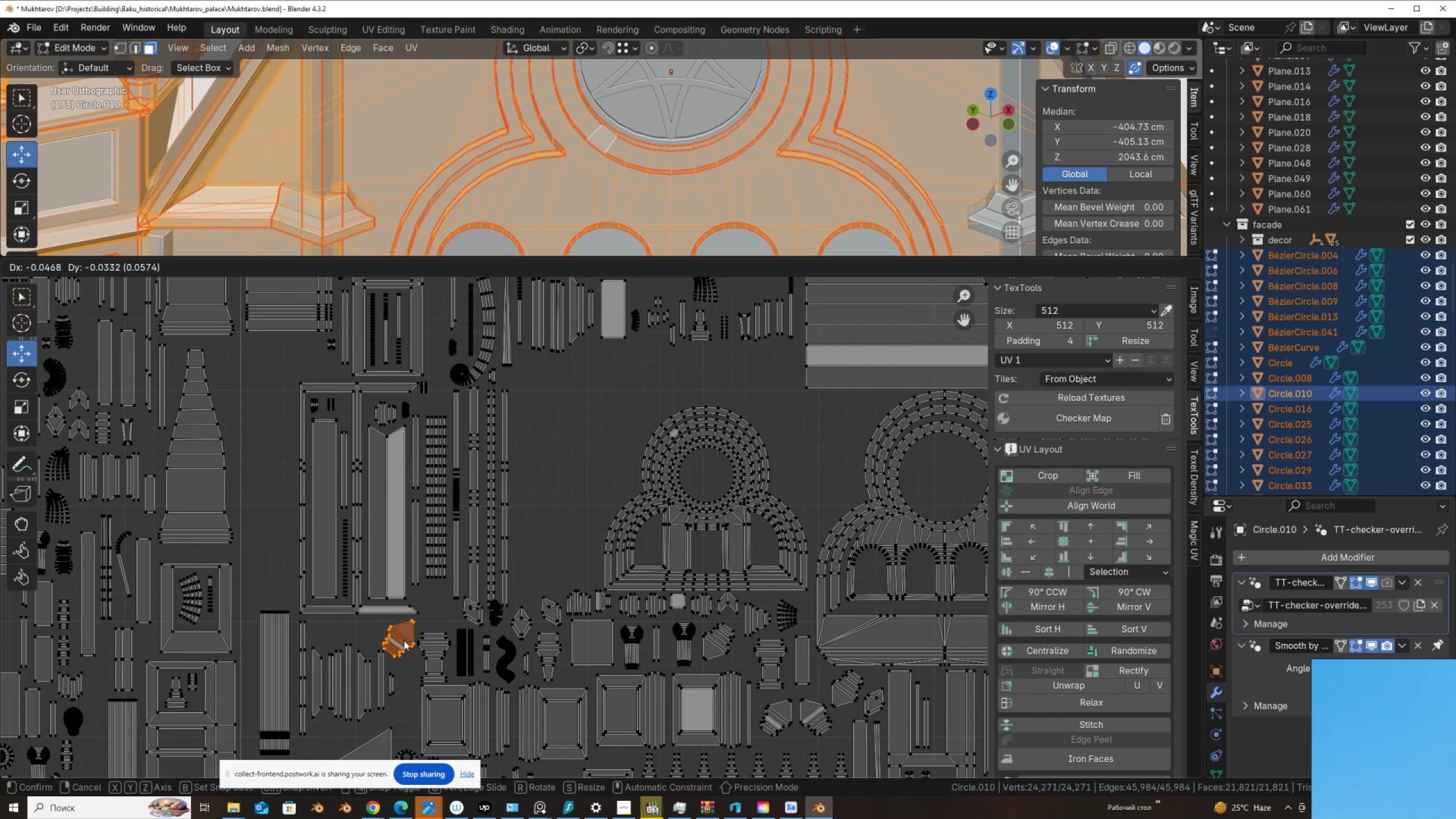 
left_click([377, 677])
 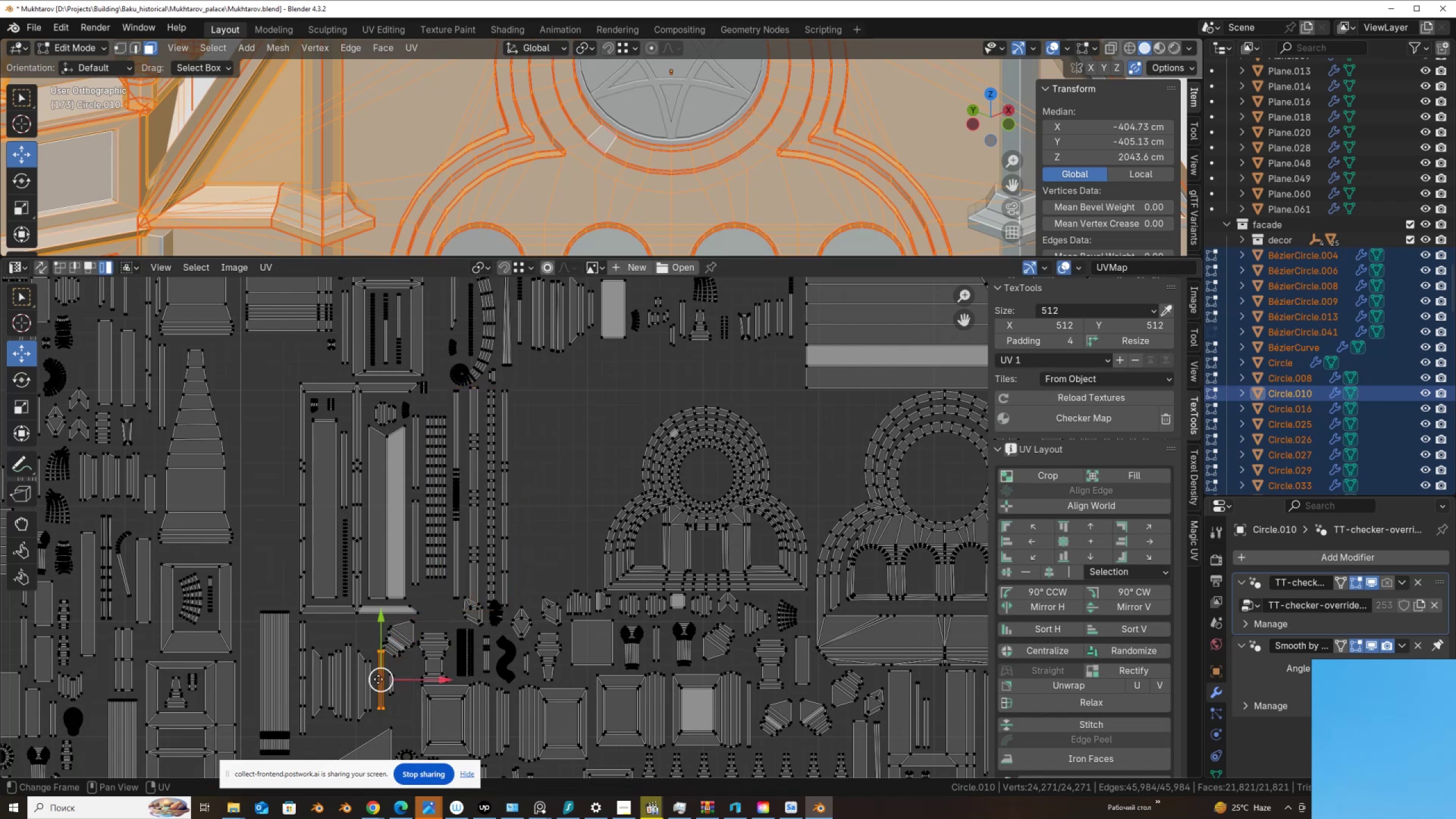 
key(G)
 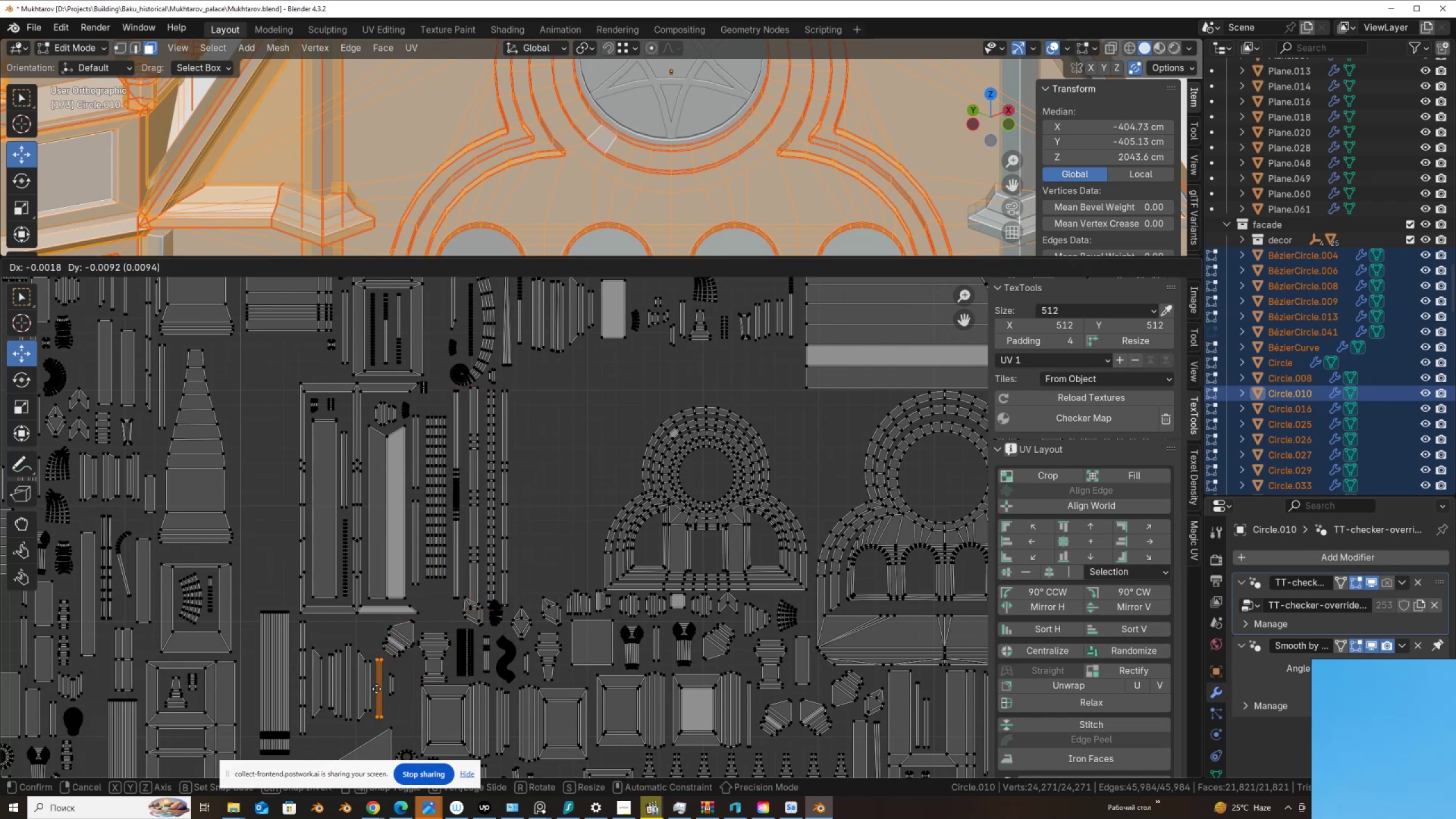 
left_click([377, 689])
 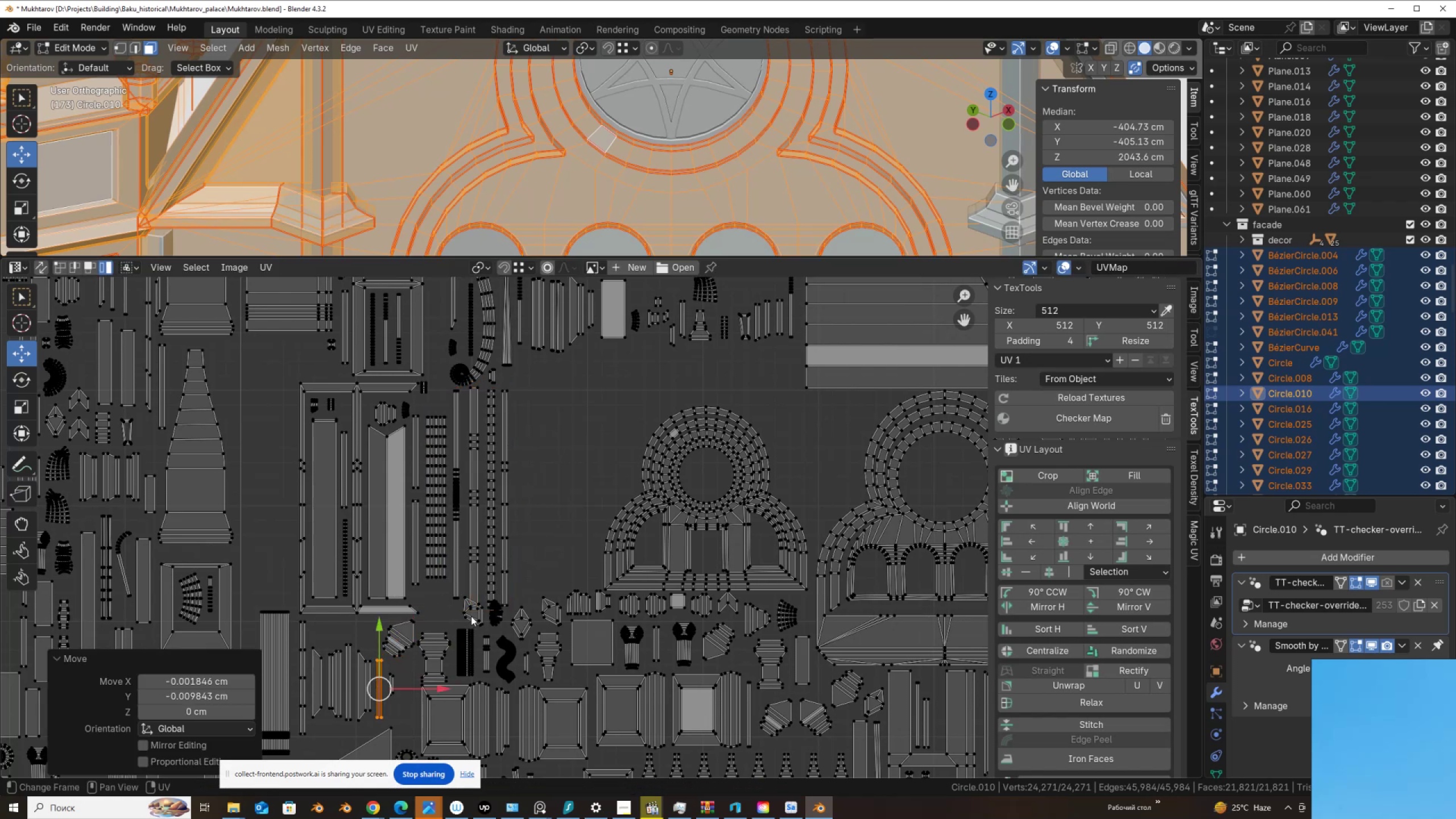 
left_click([471, 615])
 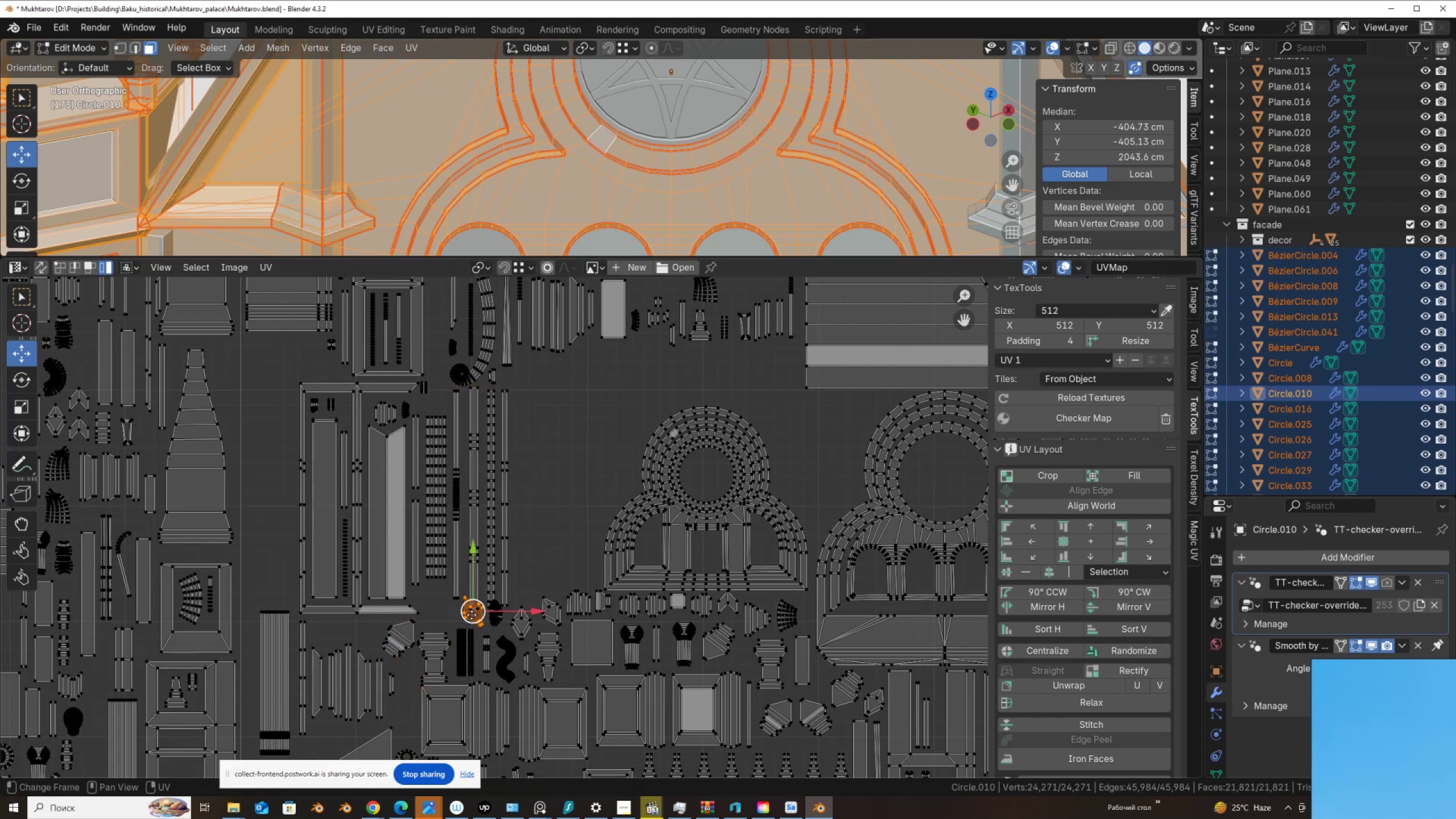 
key(G)
 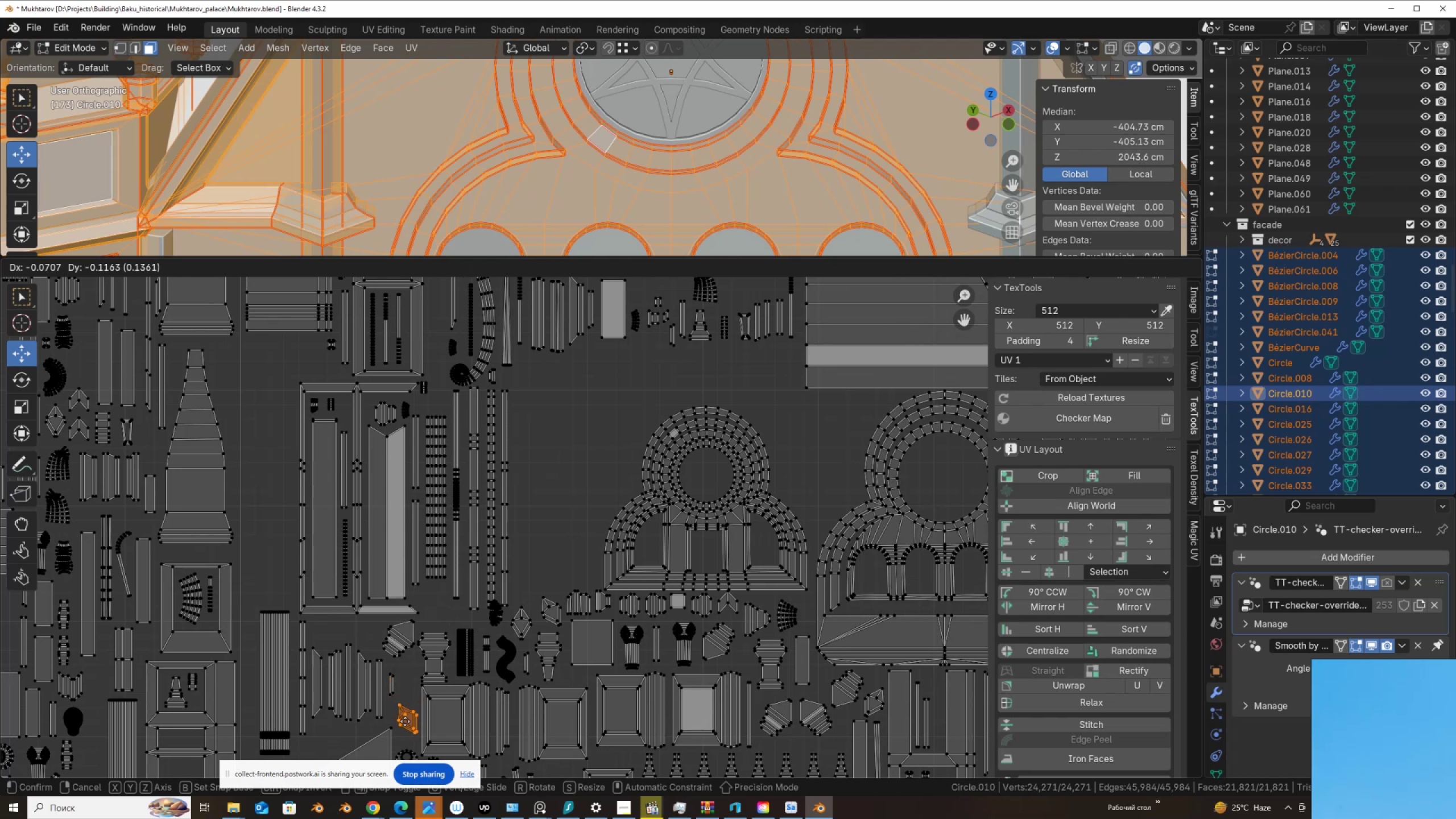 
left_click([404, 719])
 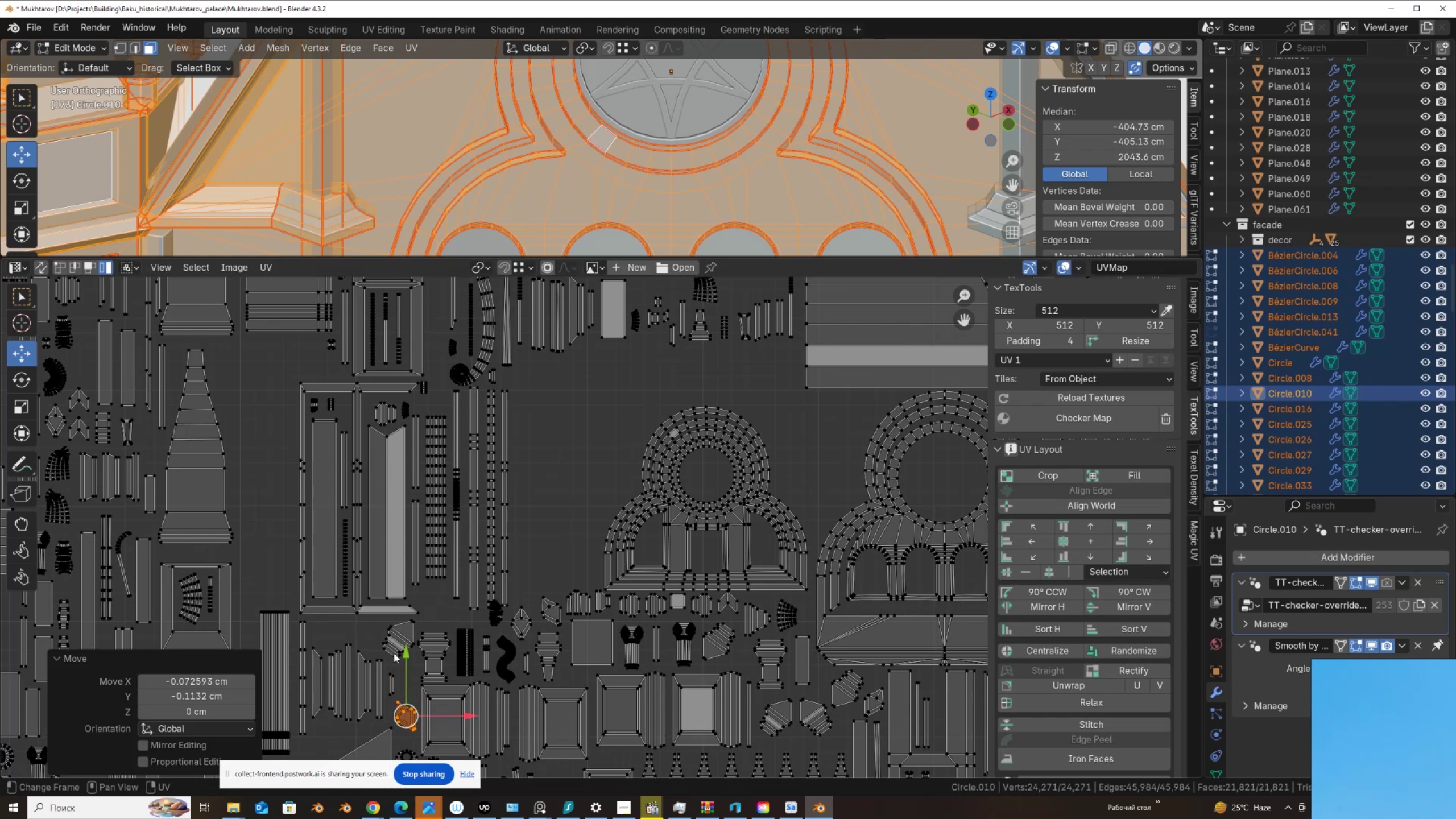 
scroll: coordinate [652, 555], scroll_direction: down, amount: 5.0
 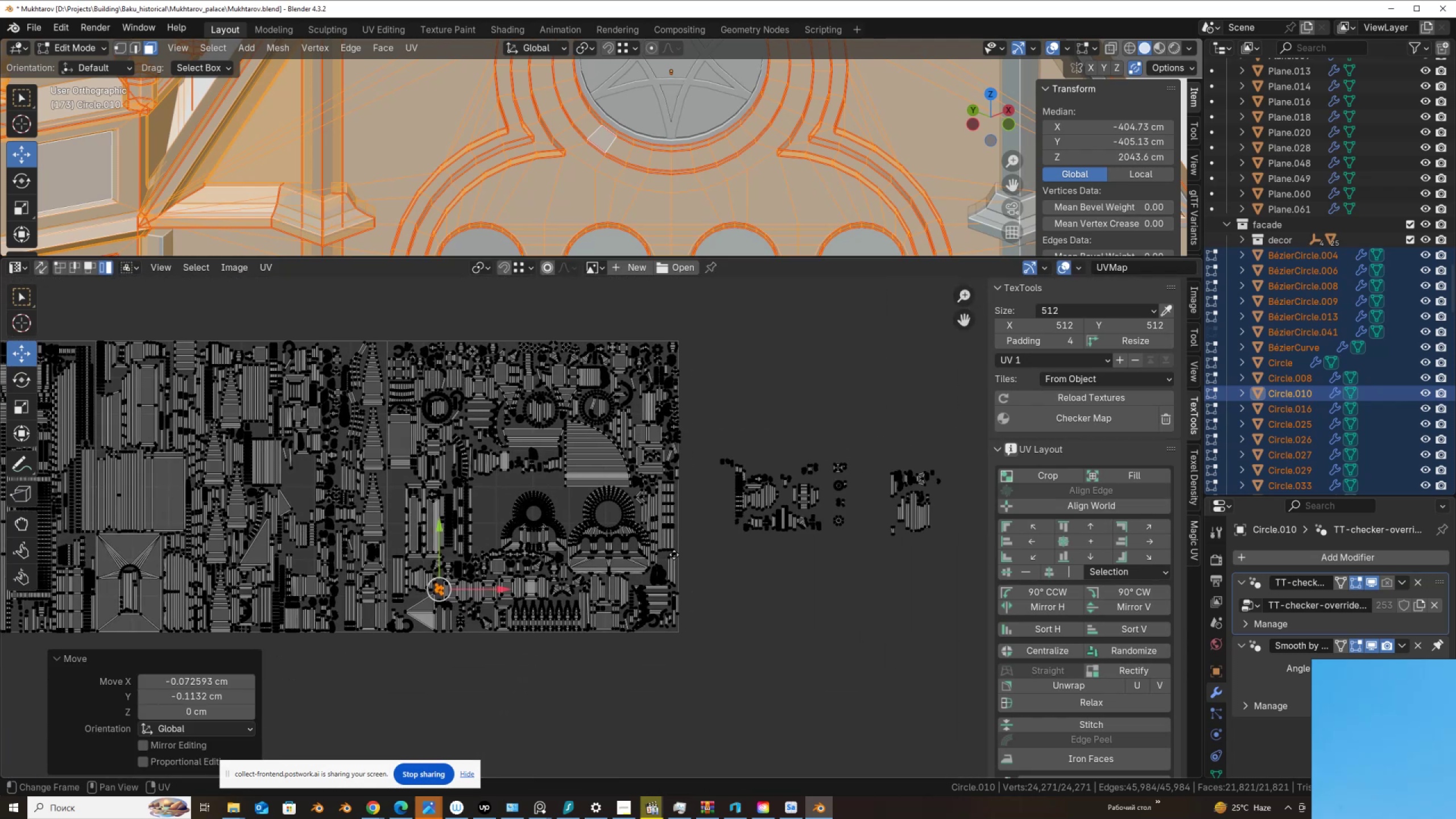 
scroll: coordinate [661, 520], scroll_direction: up, amount: 4.0
 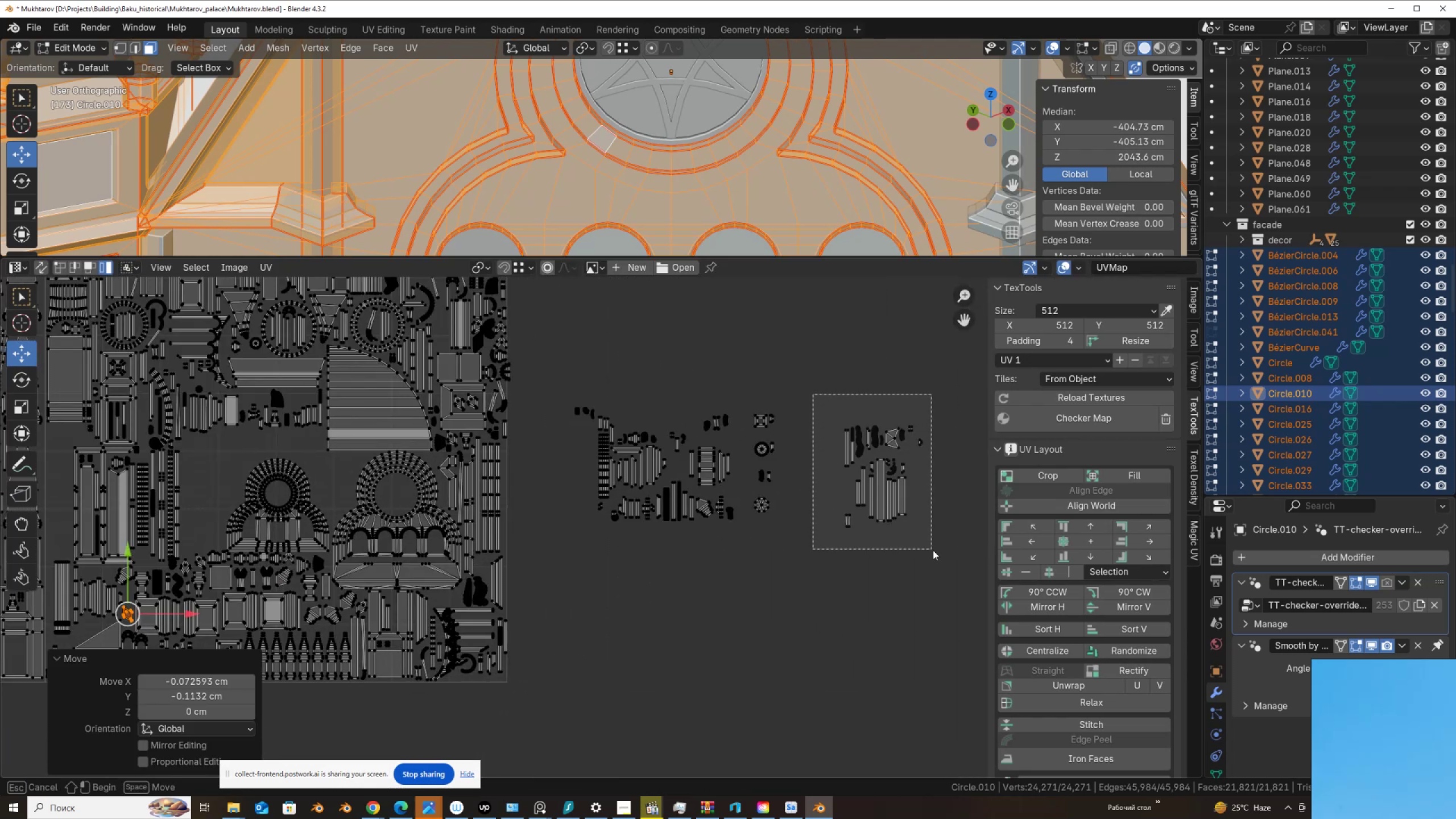 
key(G)
 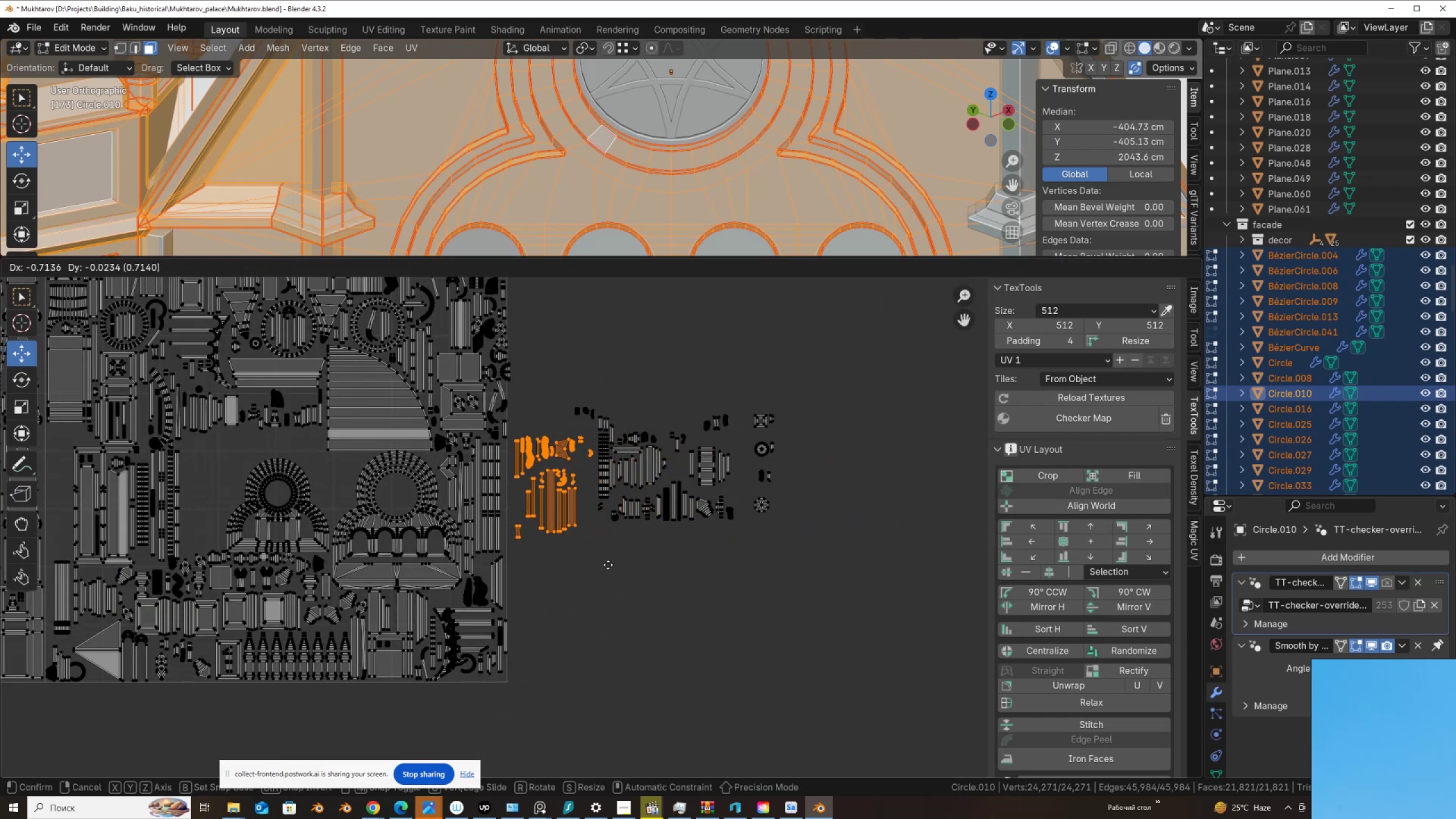 
left_click([610, 564])
 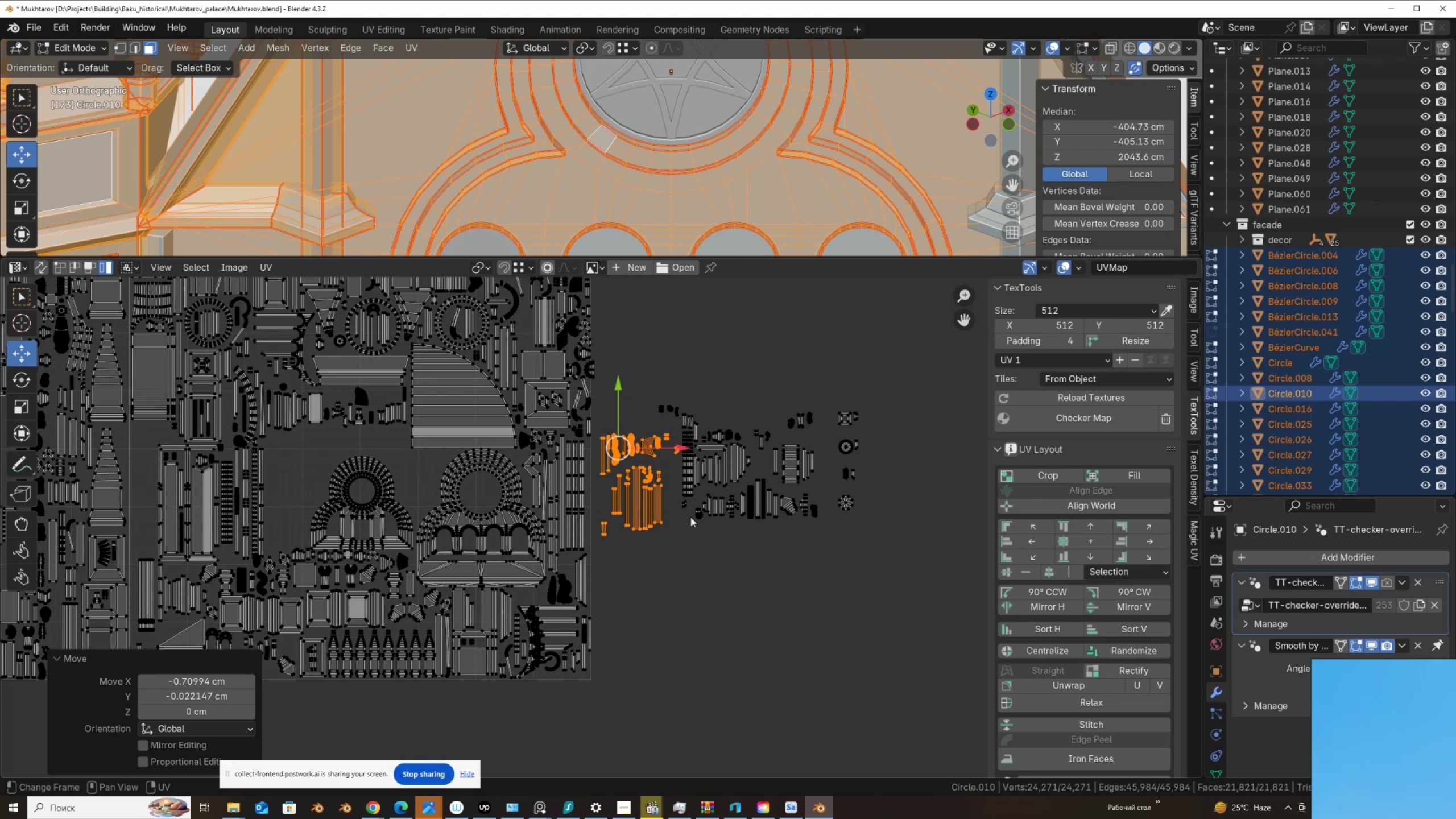 
scroll: coordinate [690, 517], scroll_direction: up, amount: 1.0
 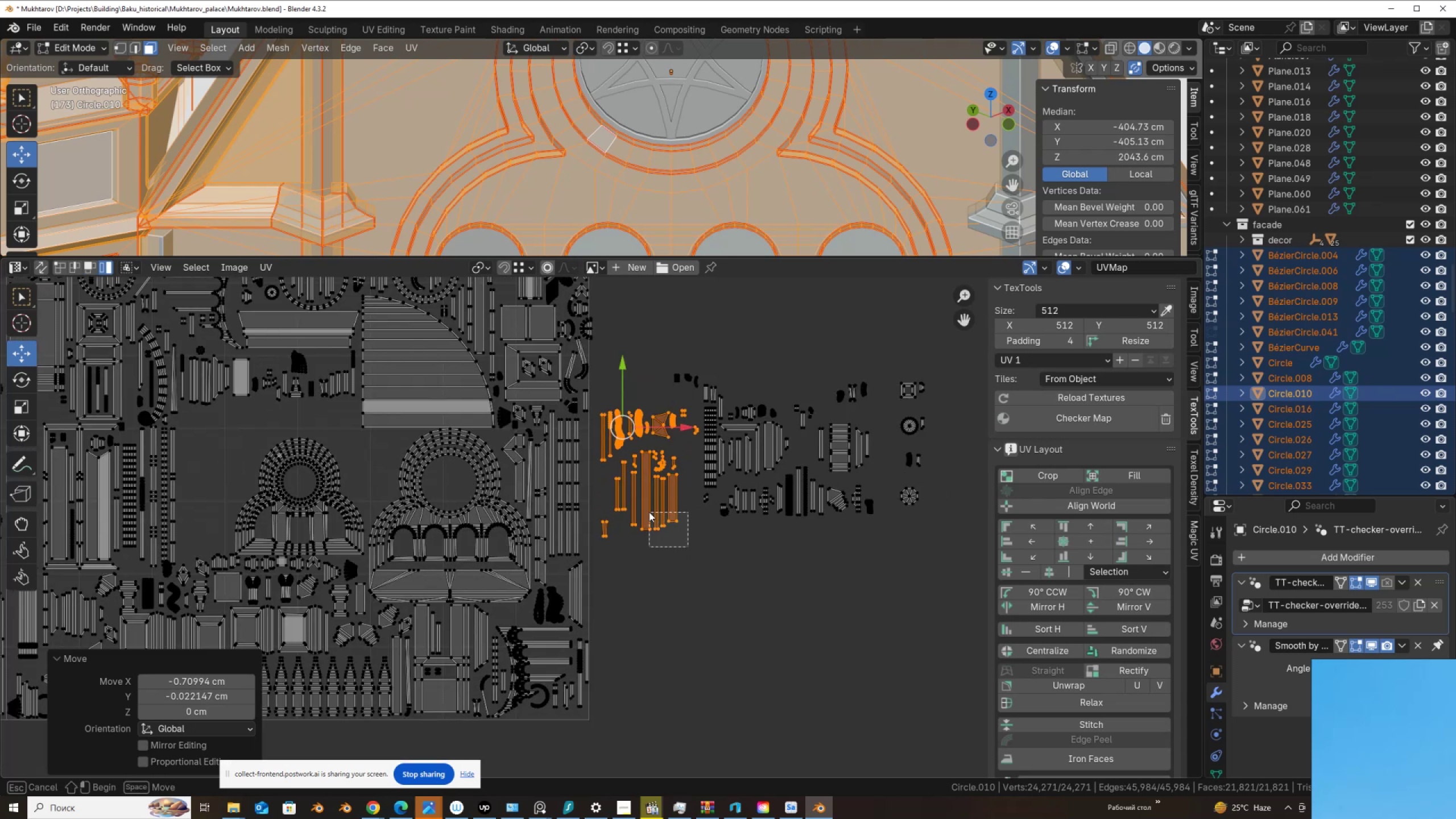 
wait(6.97)
 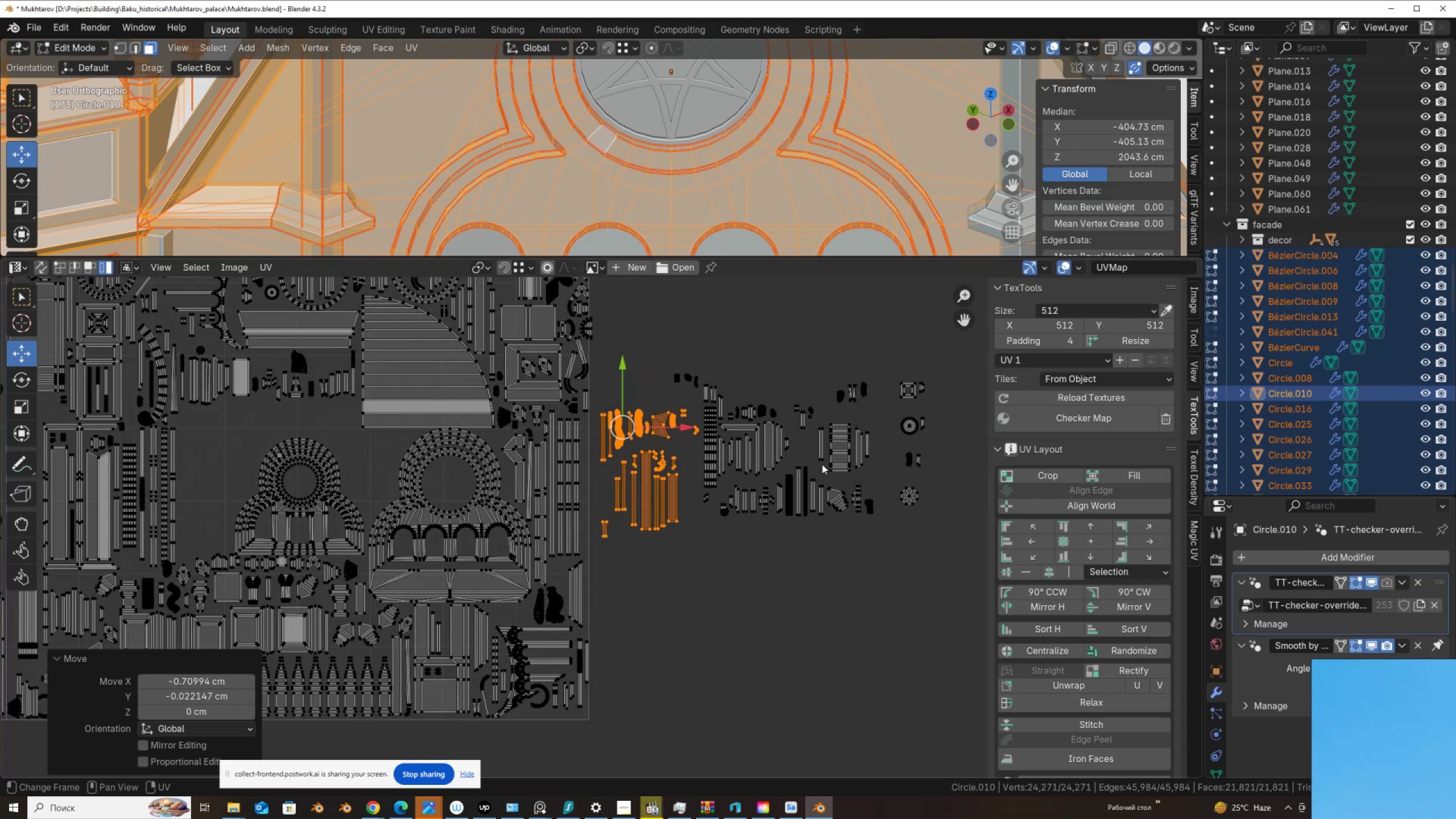 
key(G)
 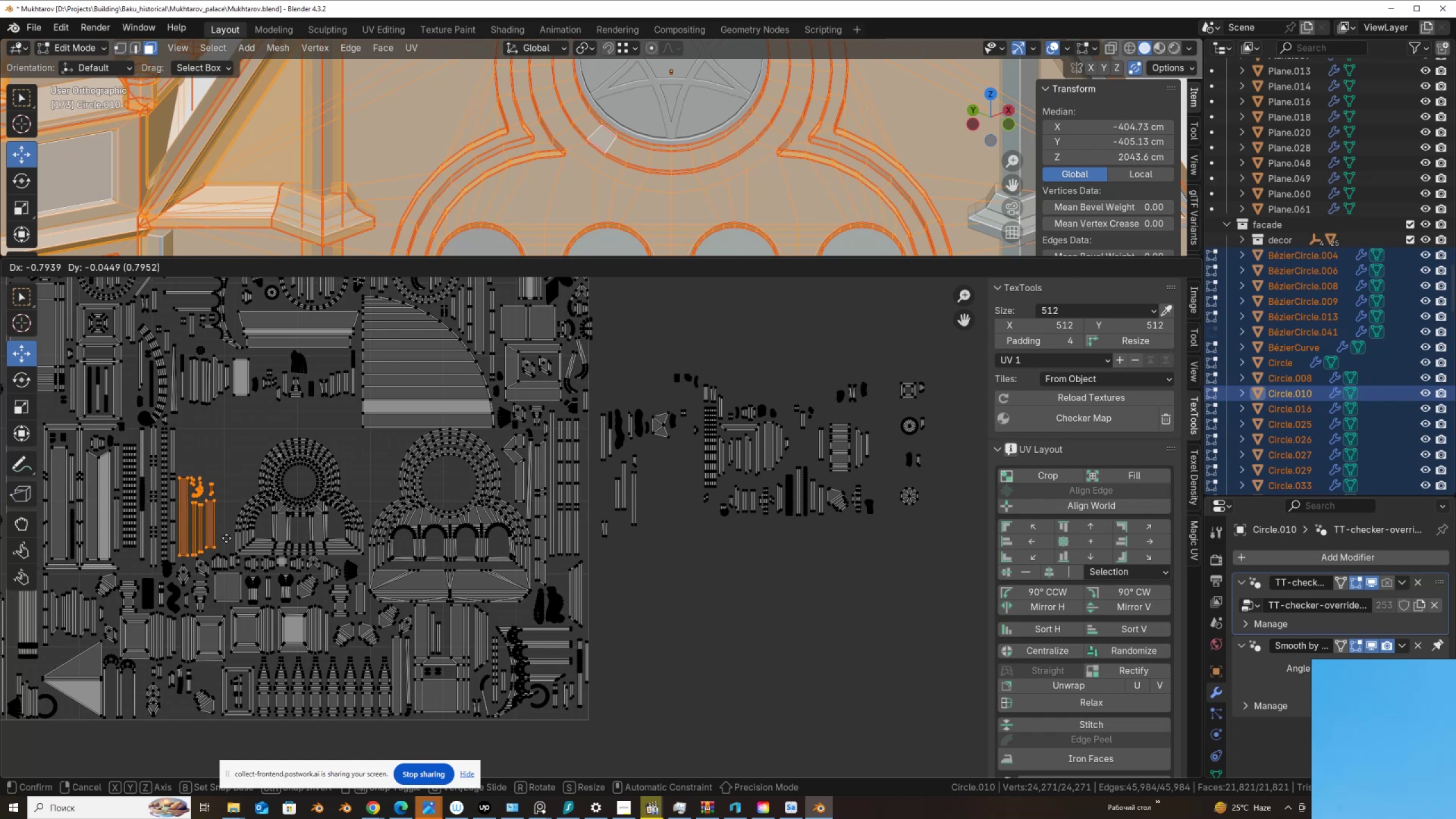 
left_click([226, 538])
 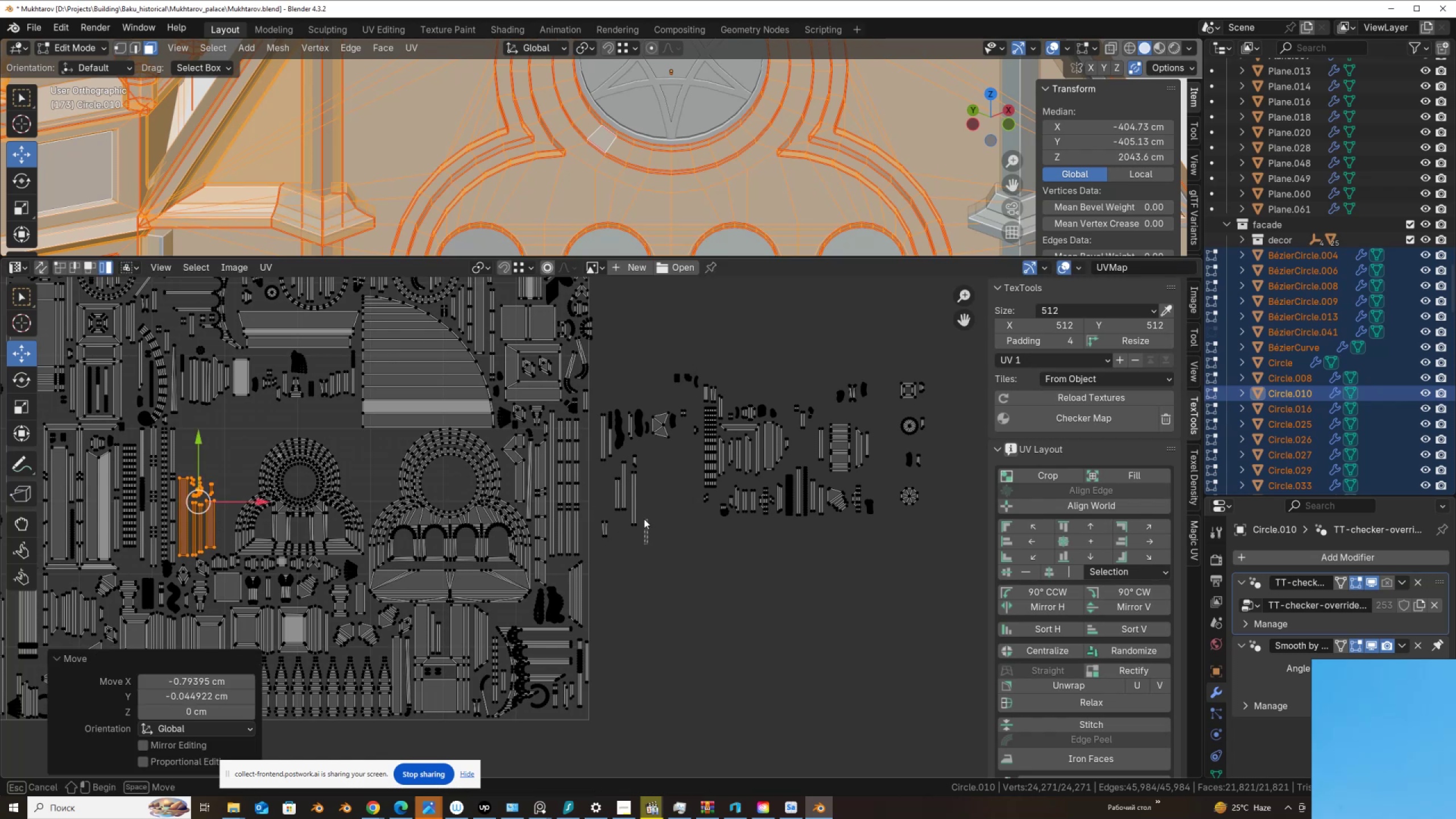 
left_click([635, 516])
 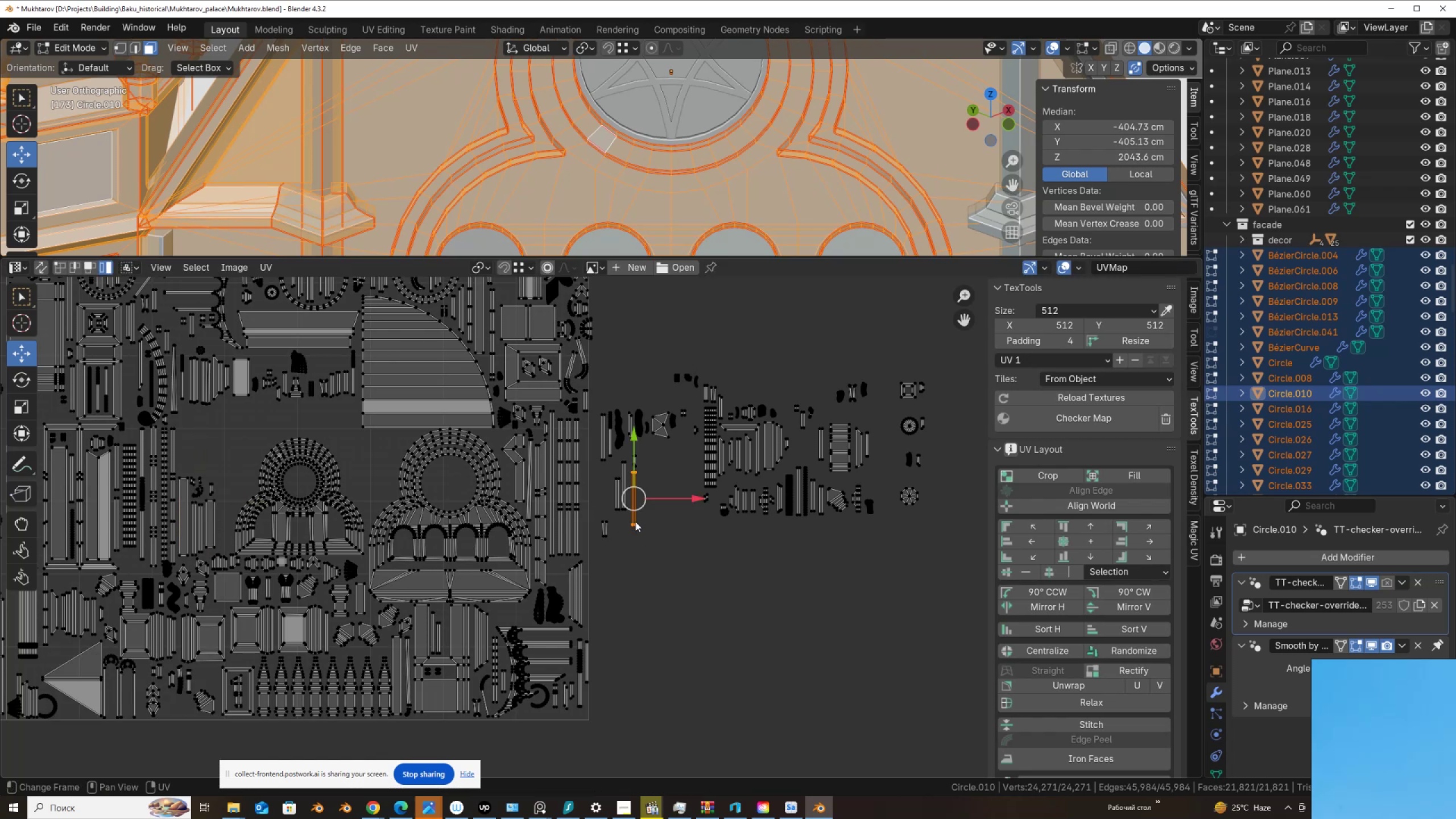 
key(G)
 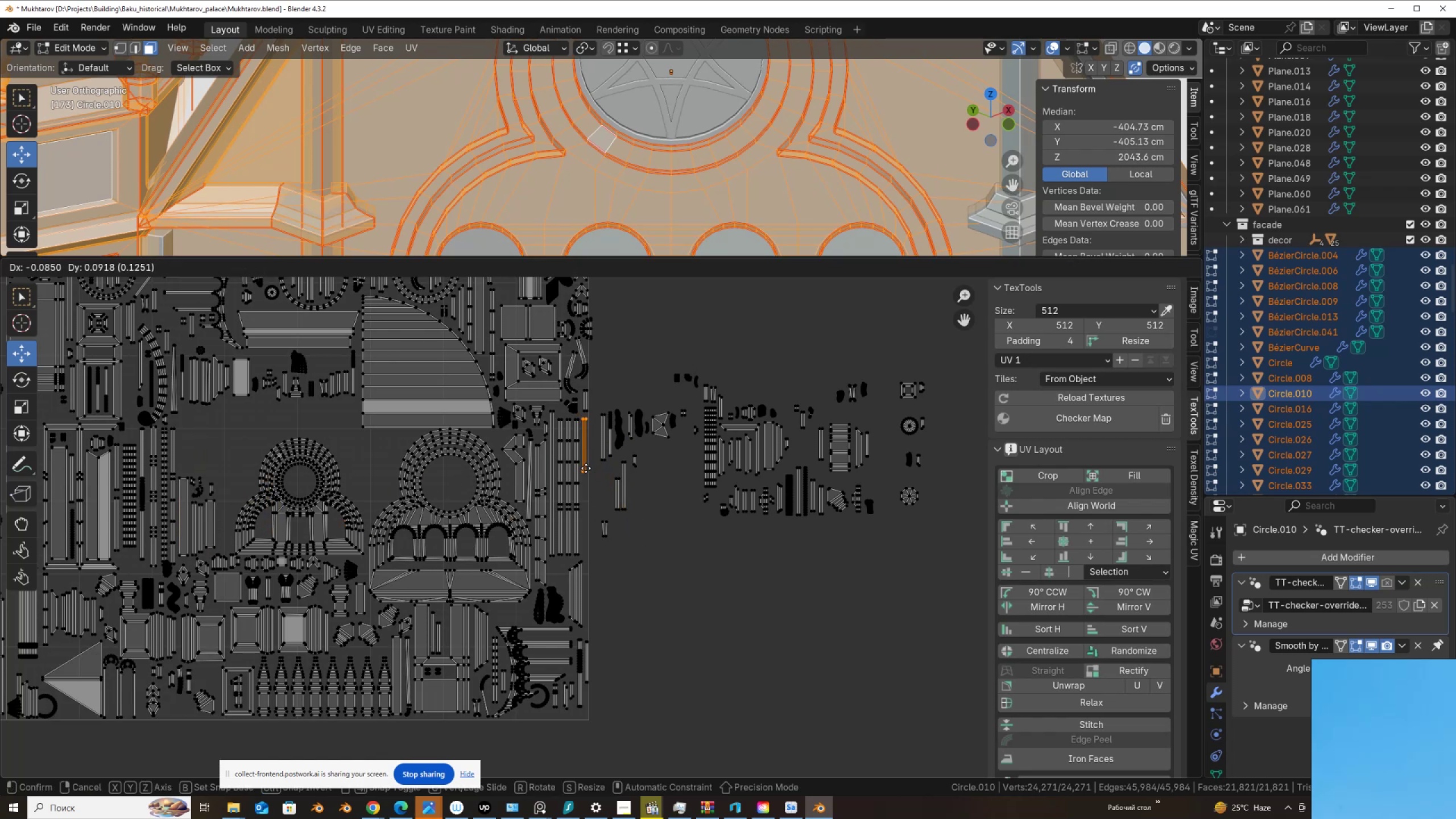 
left_click([586, 468])
 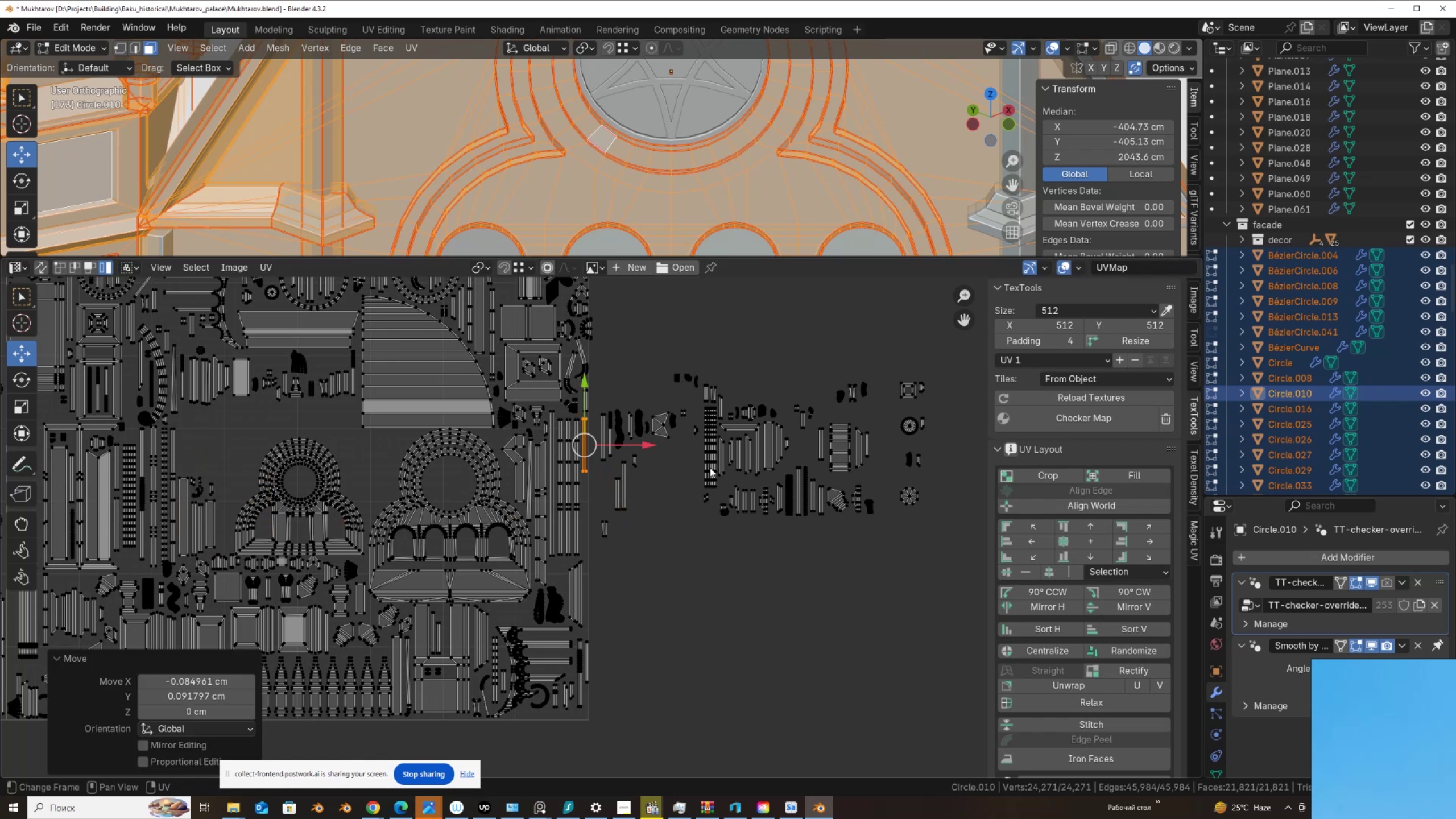 
left_click([712, 468])
 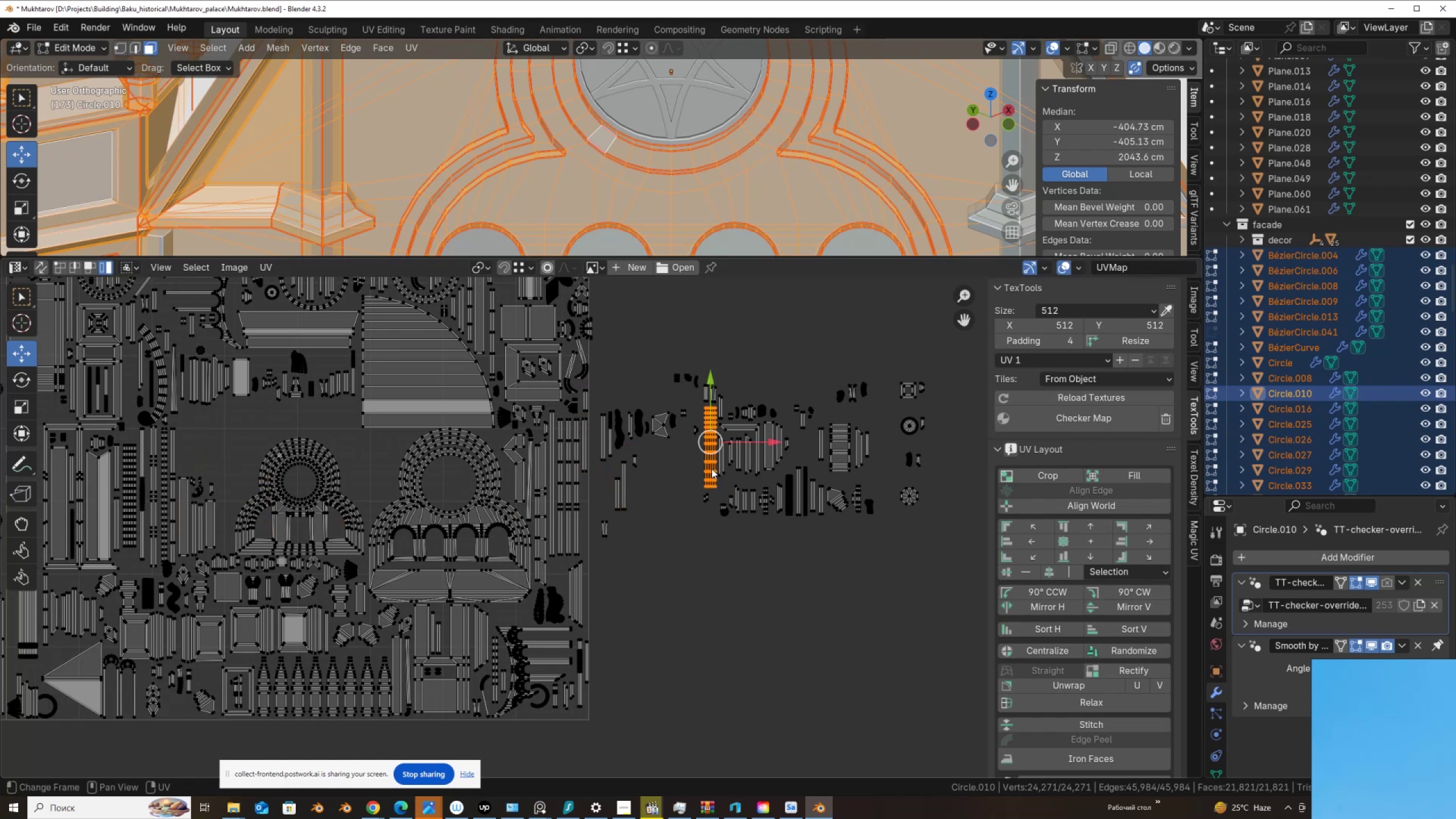 
key(G)
 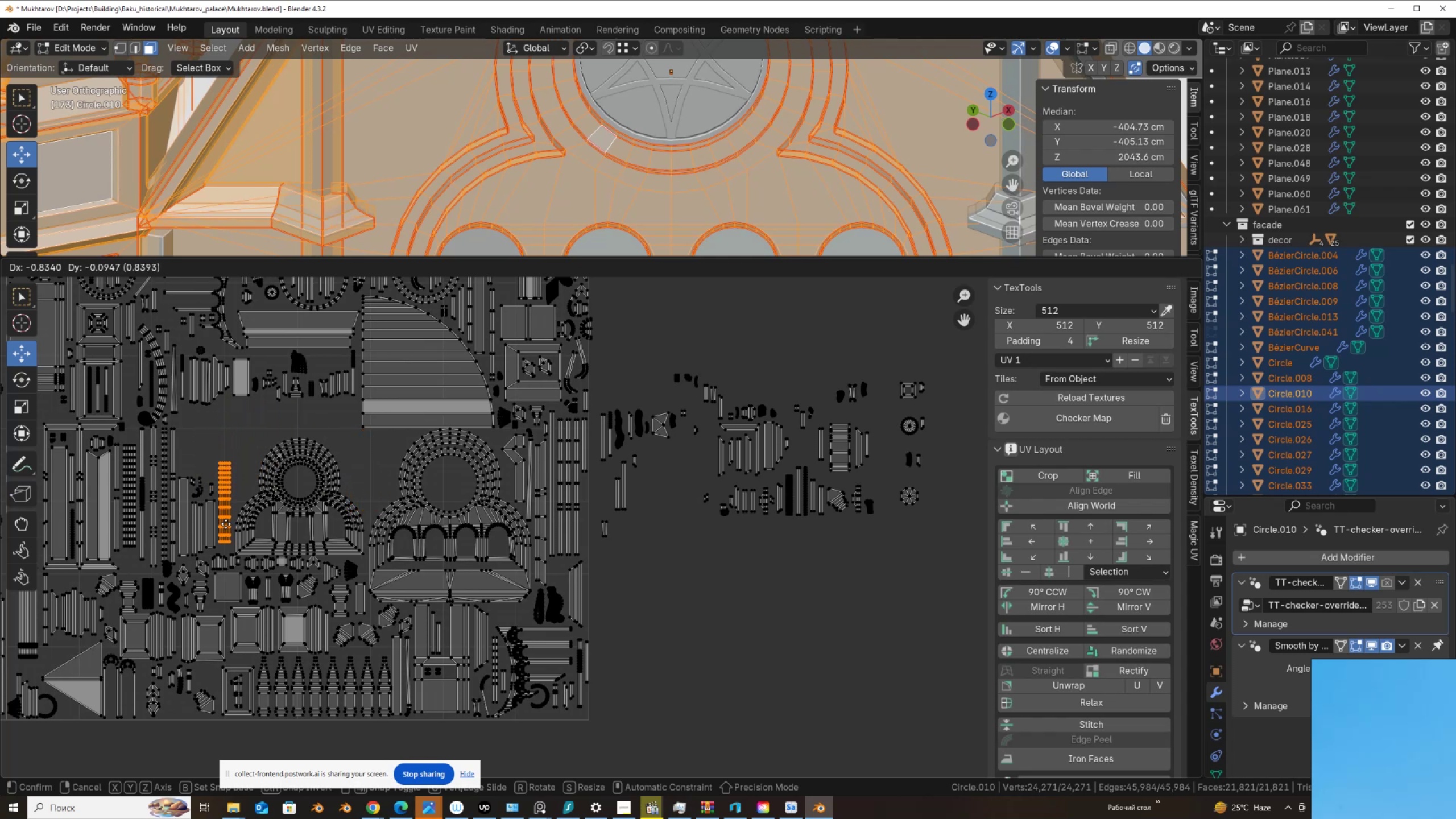 
left_click([226, 531])
 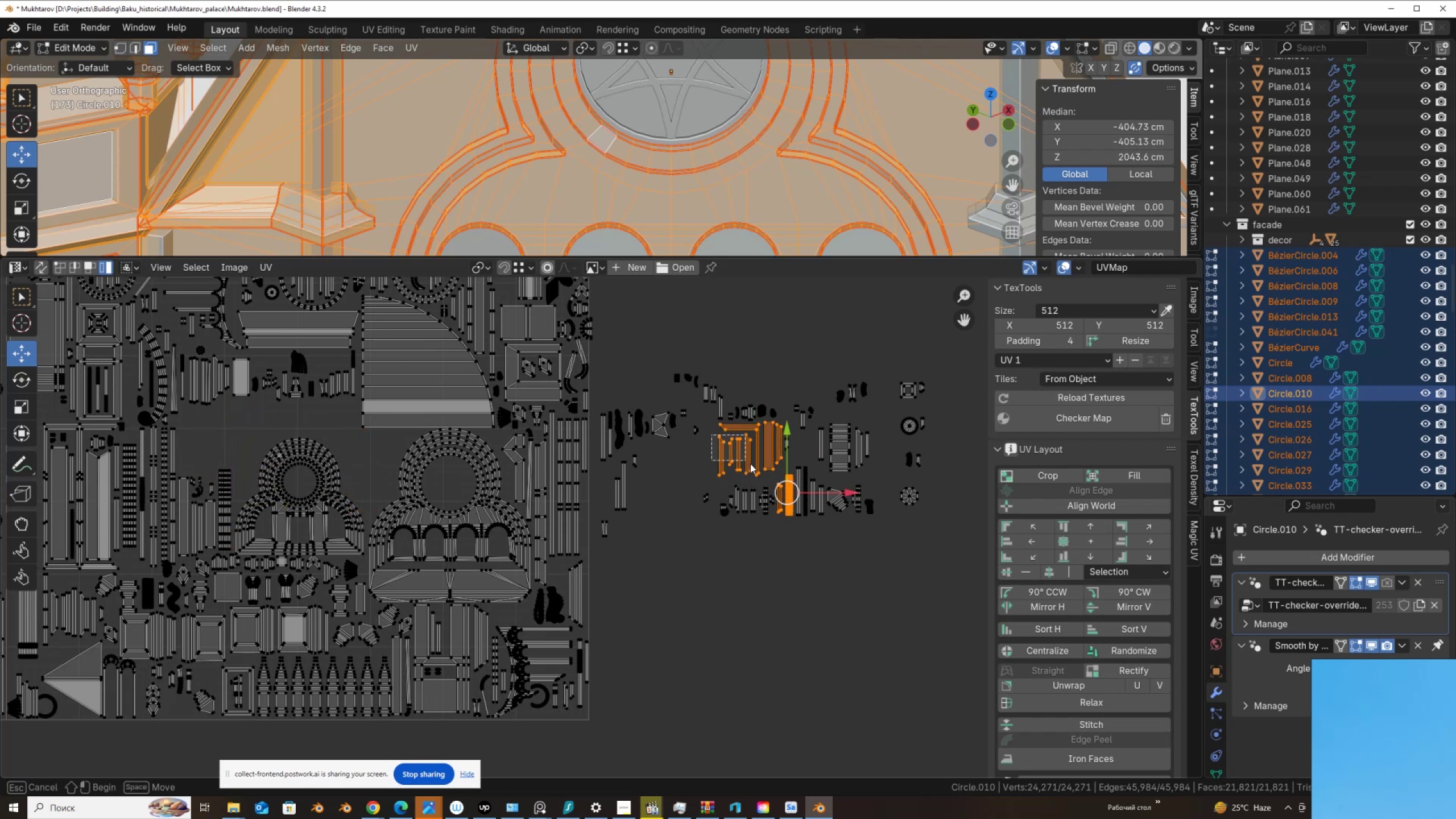 
wait(7.19)
 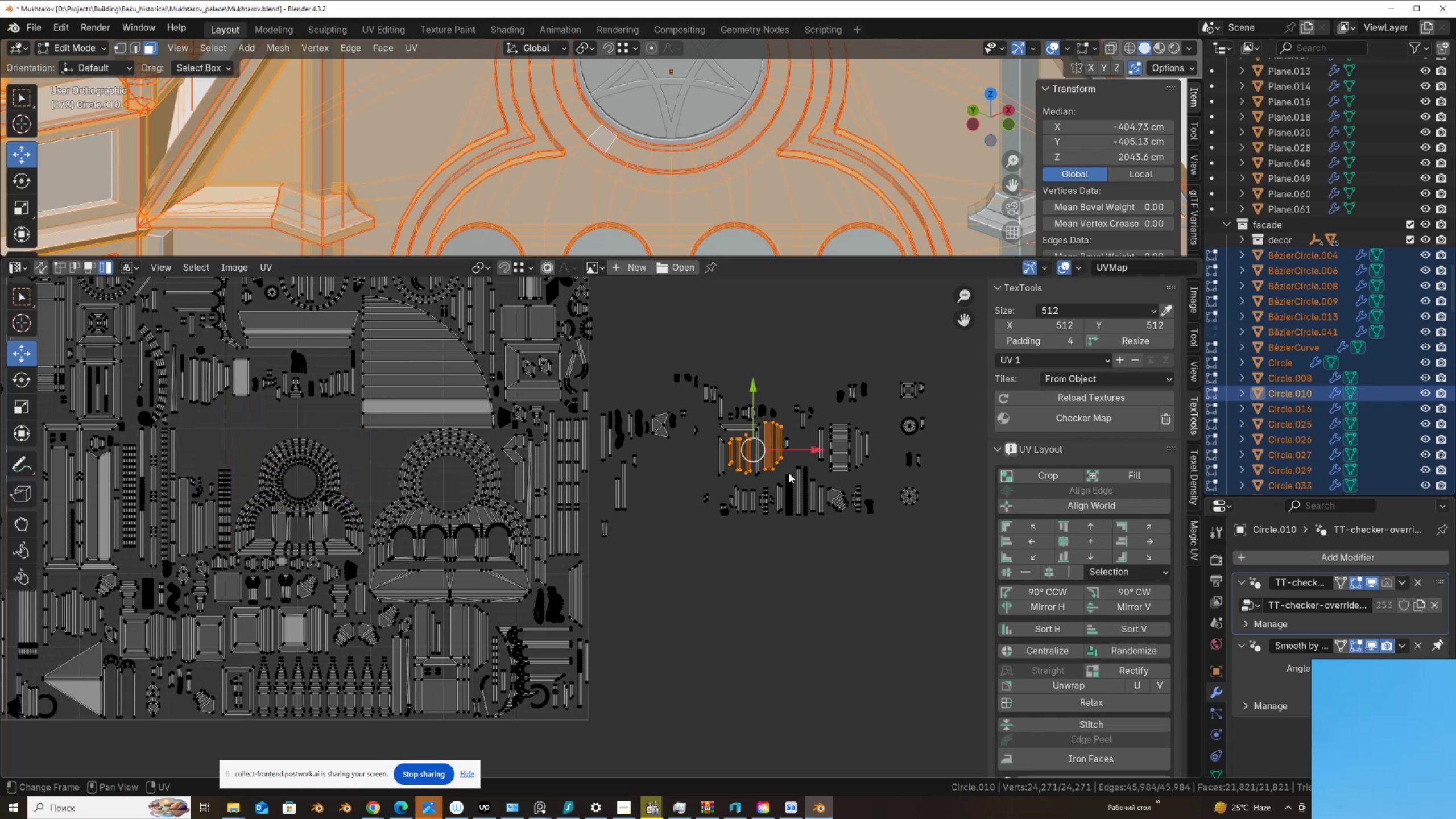 
key(G)
 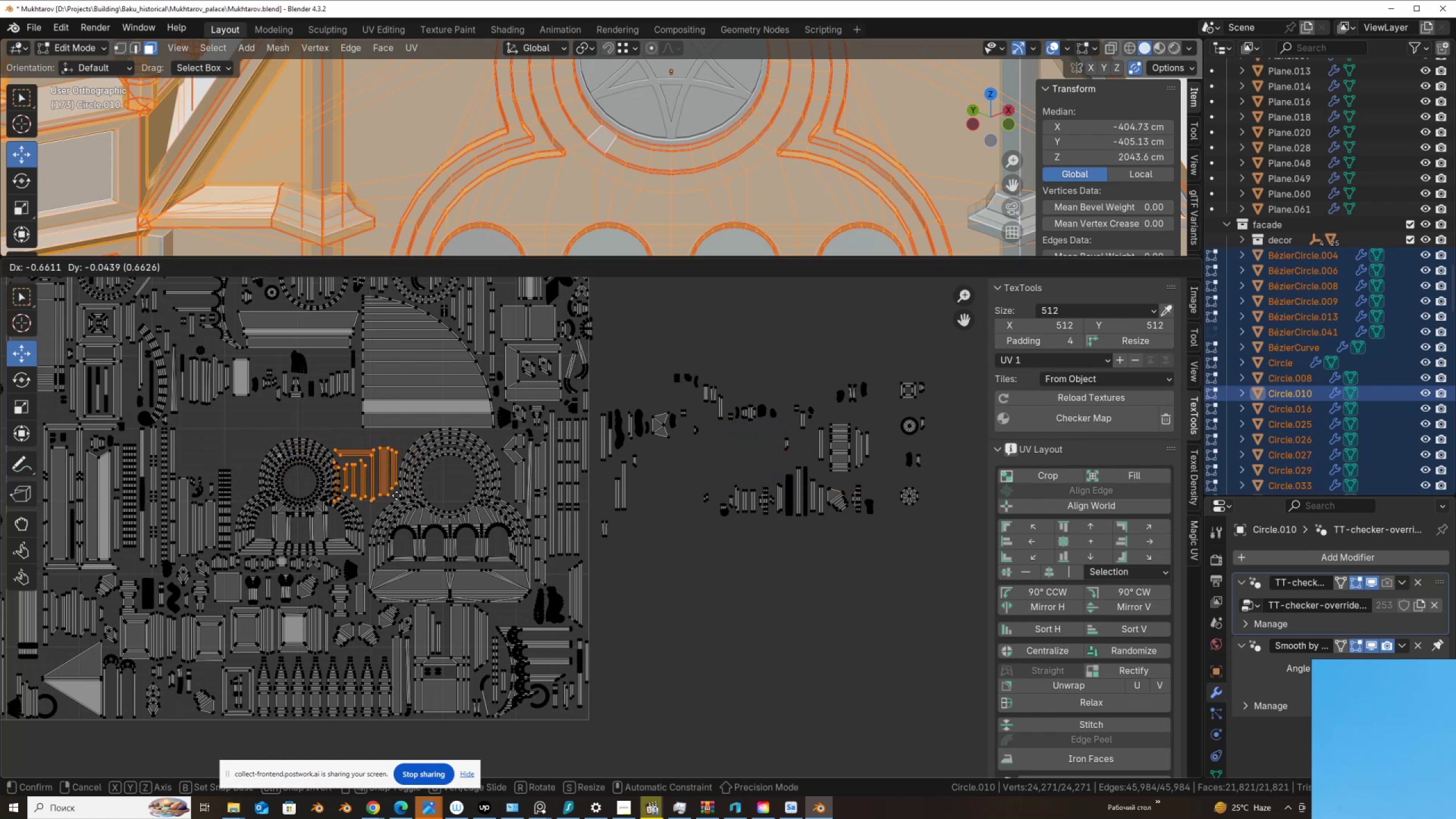 
left_click([396, 495])
 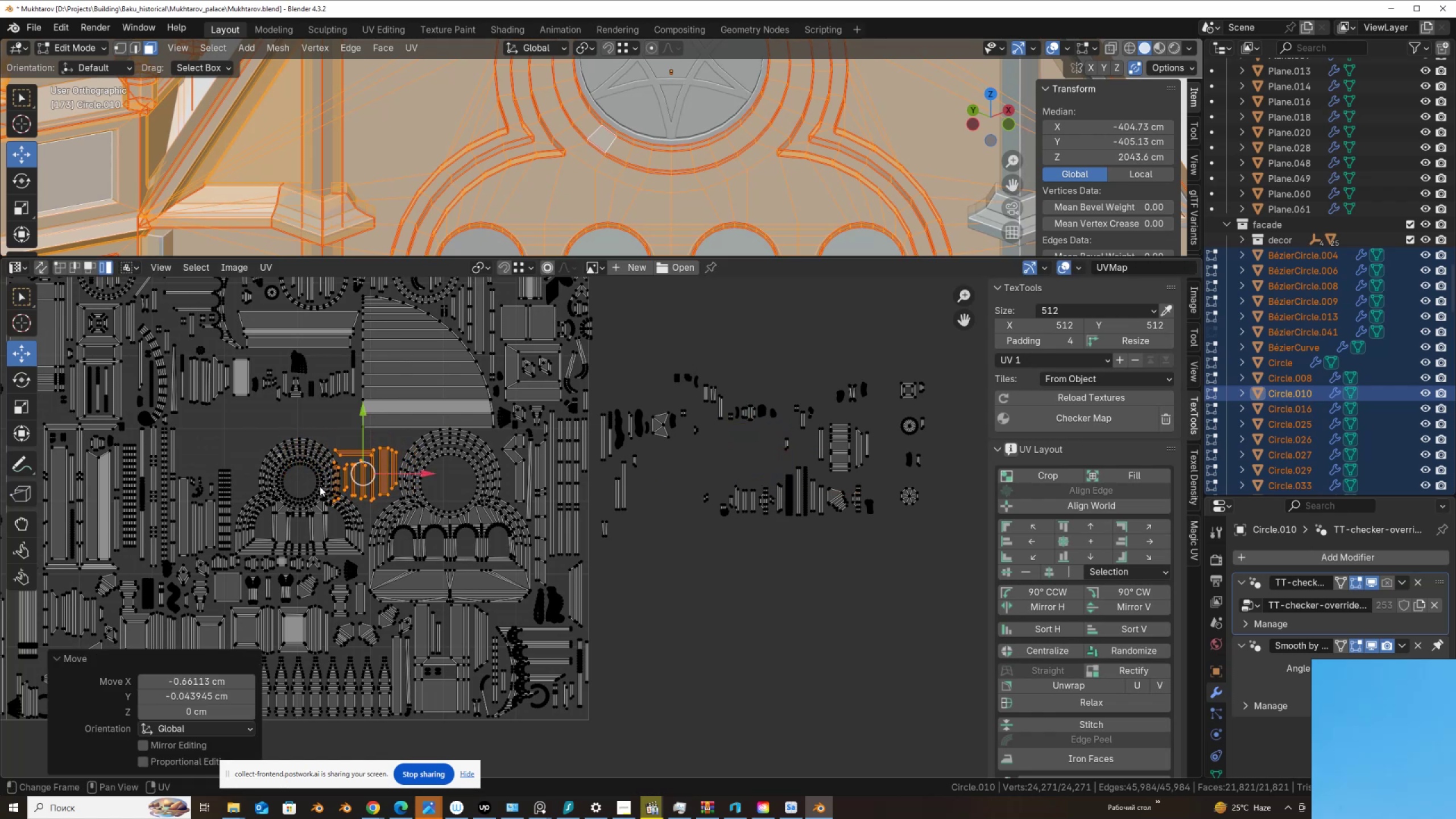 
scroll: coordinate [320, 486], scroll_direction: up, amount: 1.0
 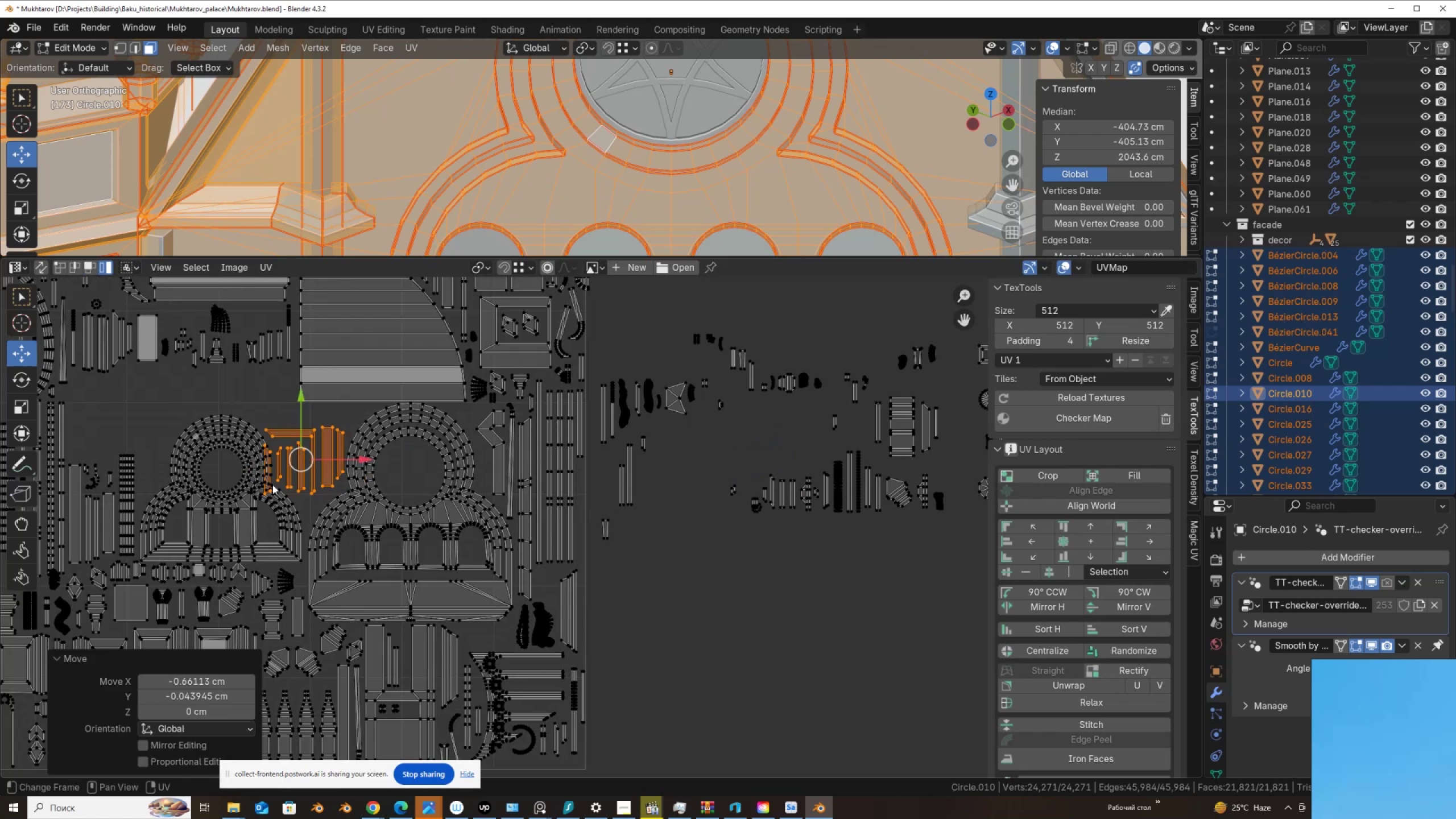 
left_click([272, 485])
 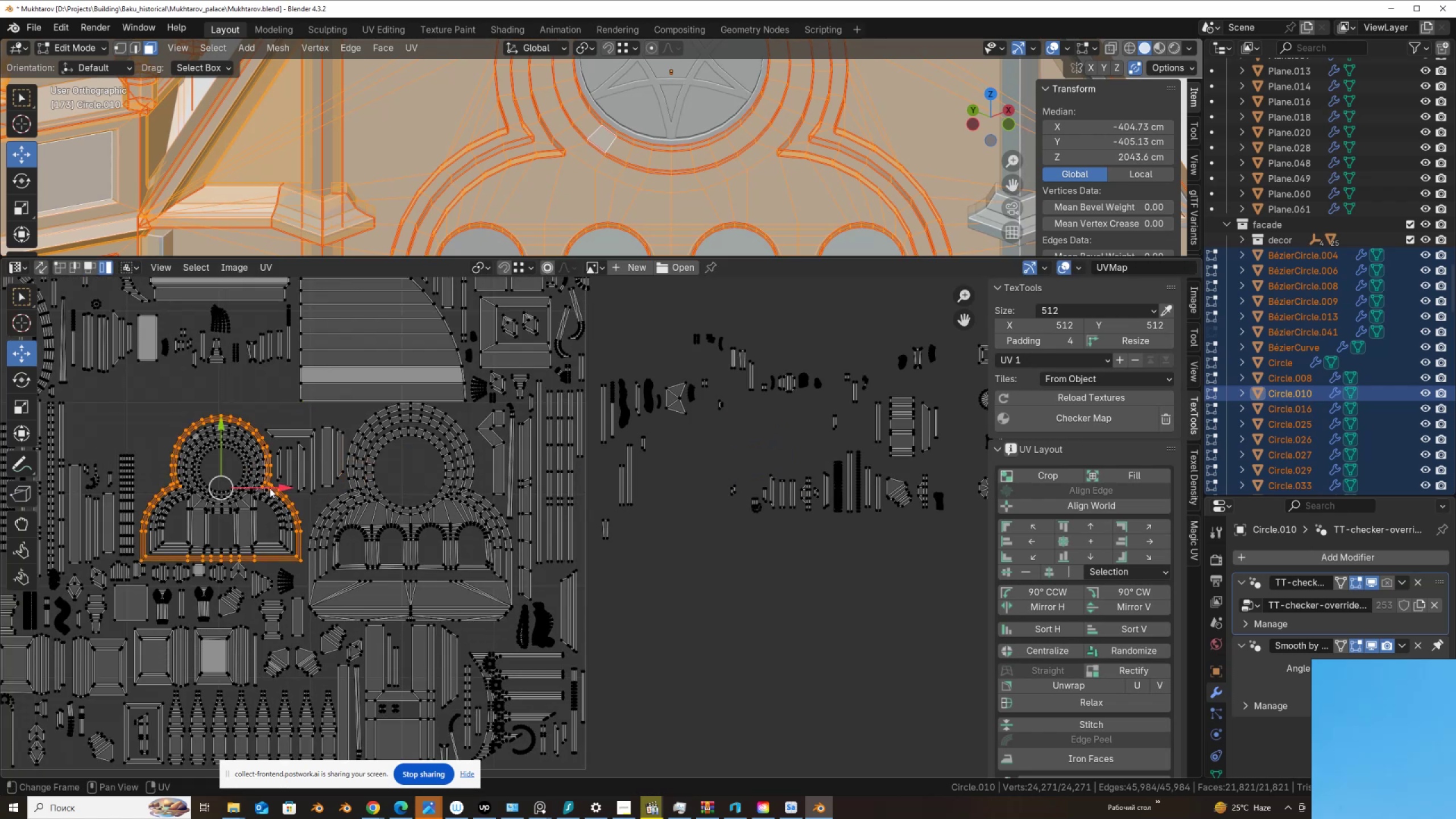 
left_click([270, 488])
 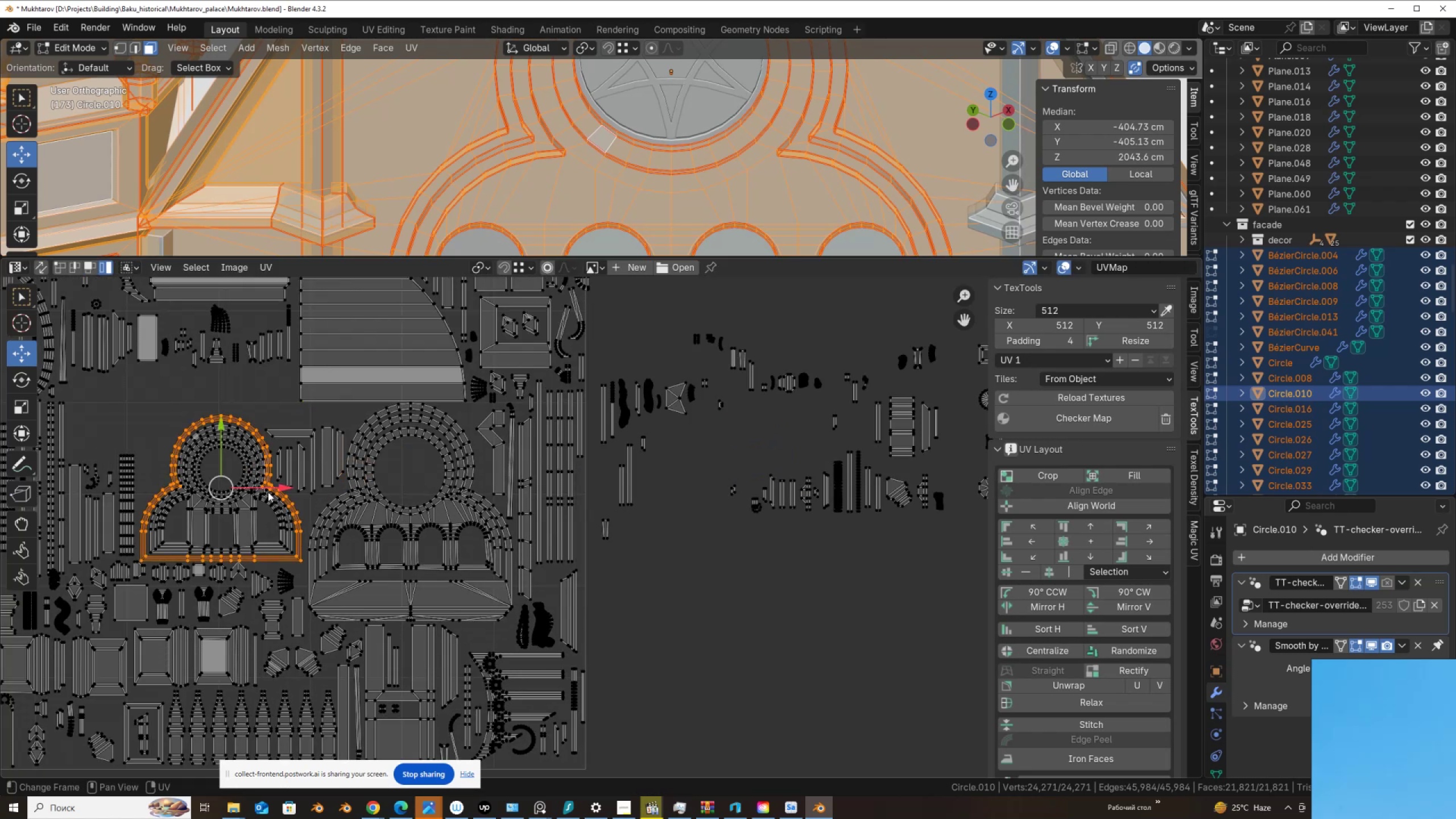 
left_click([268, 492])
 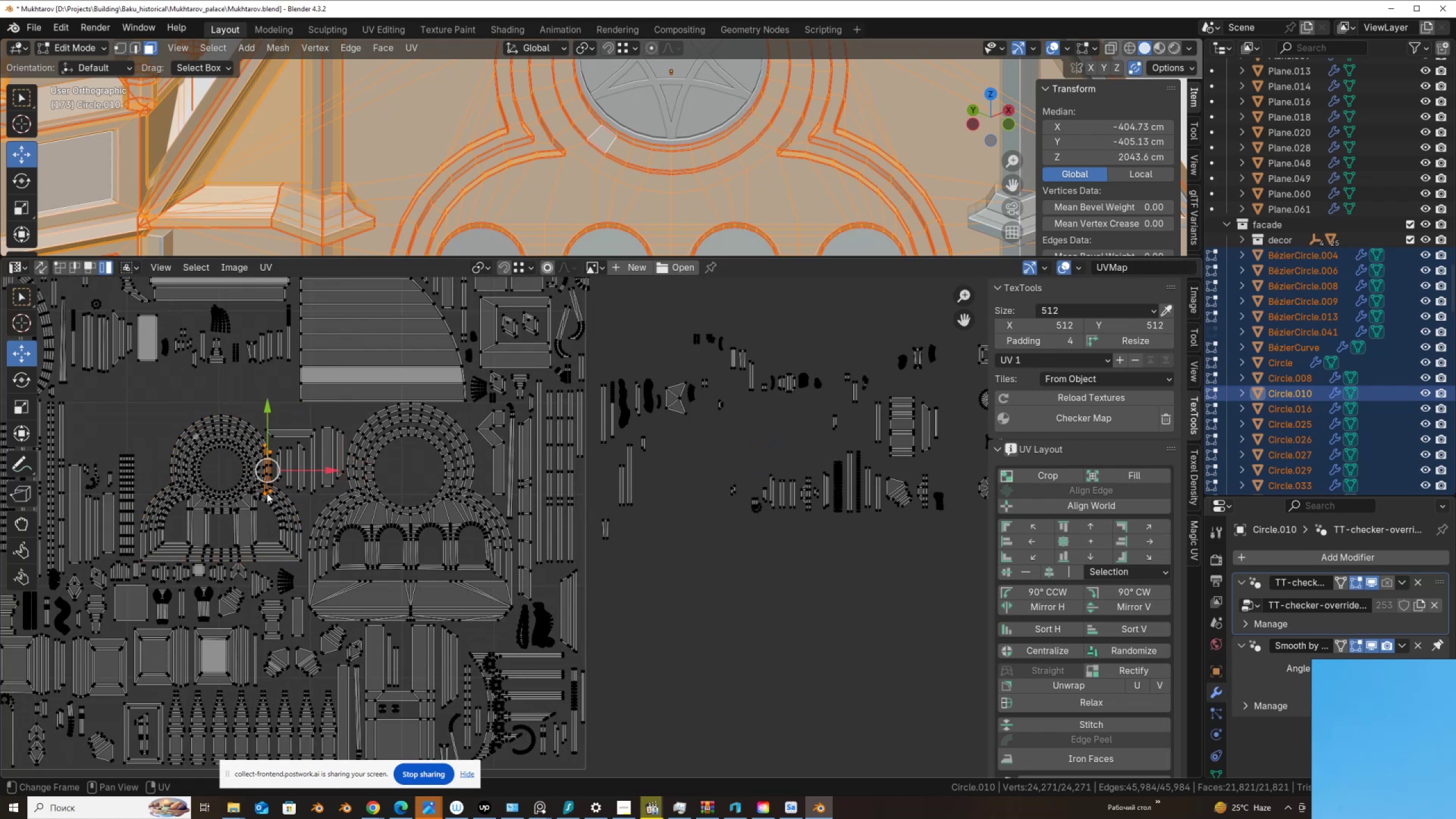 
key(G)
 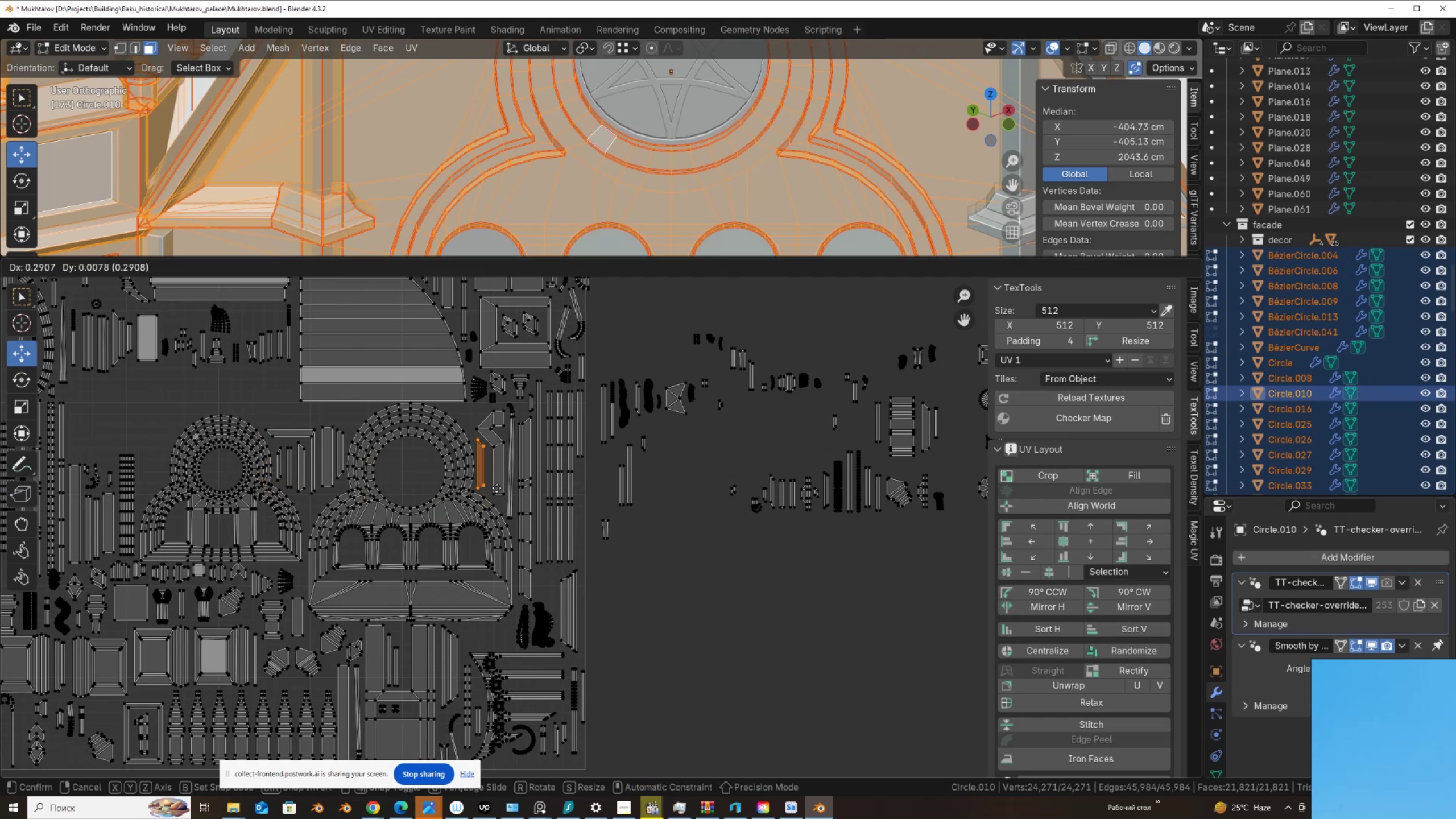 
left_click([499, 489])
 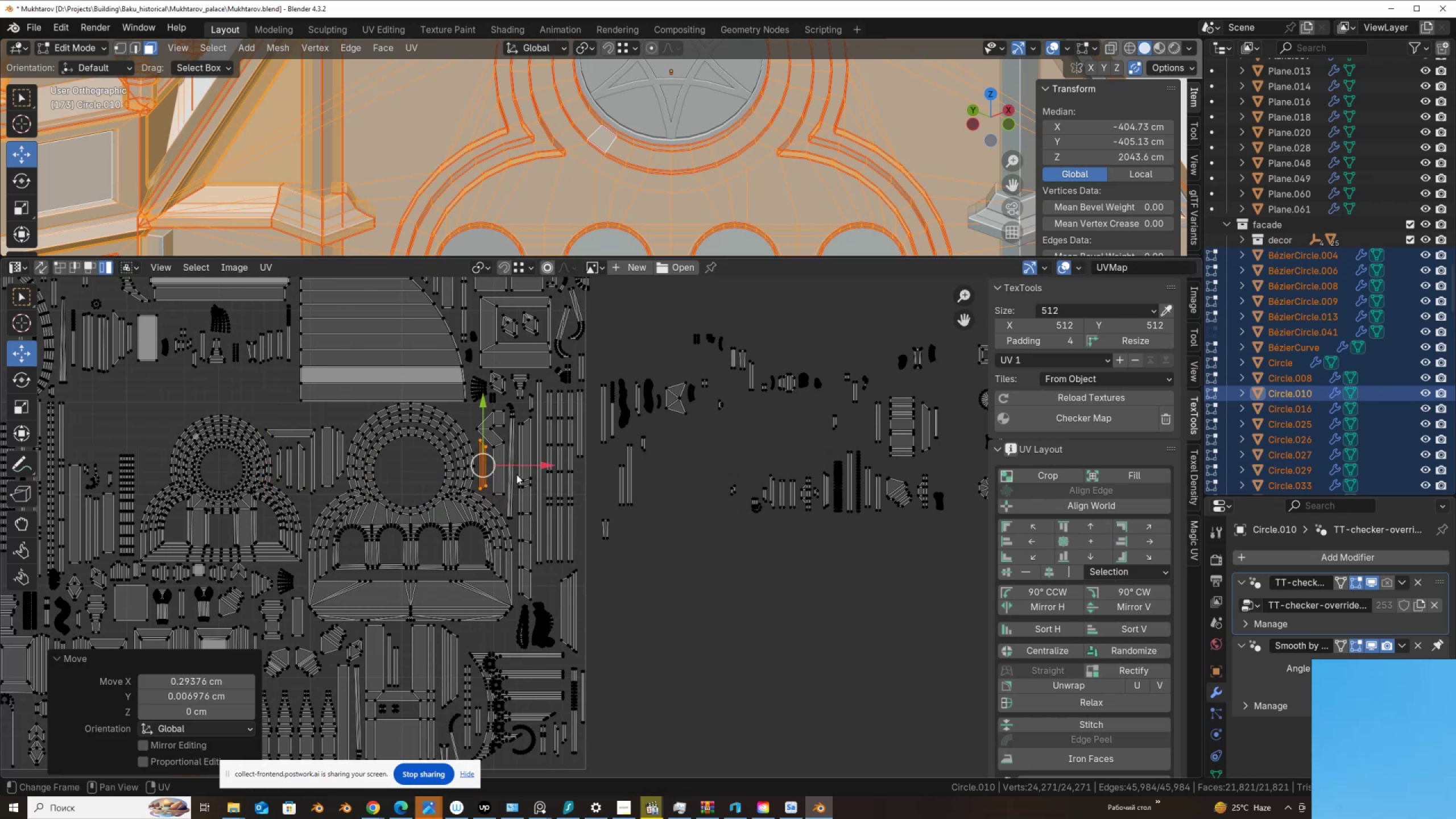 
scroll: coordinate [516, 474], scroll_direction: down, amount: 1.0
 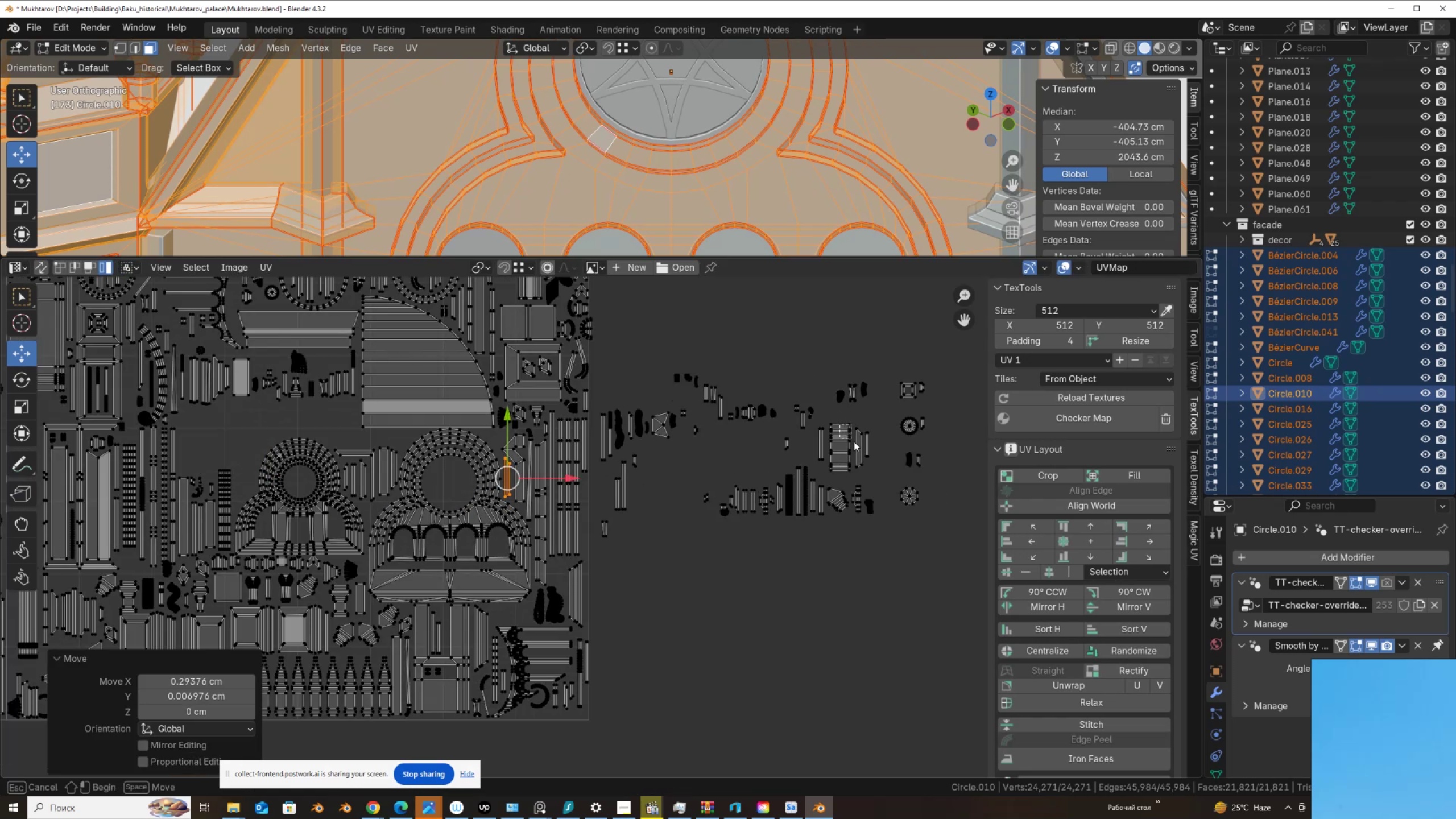 
key(G)
 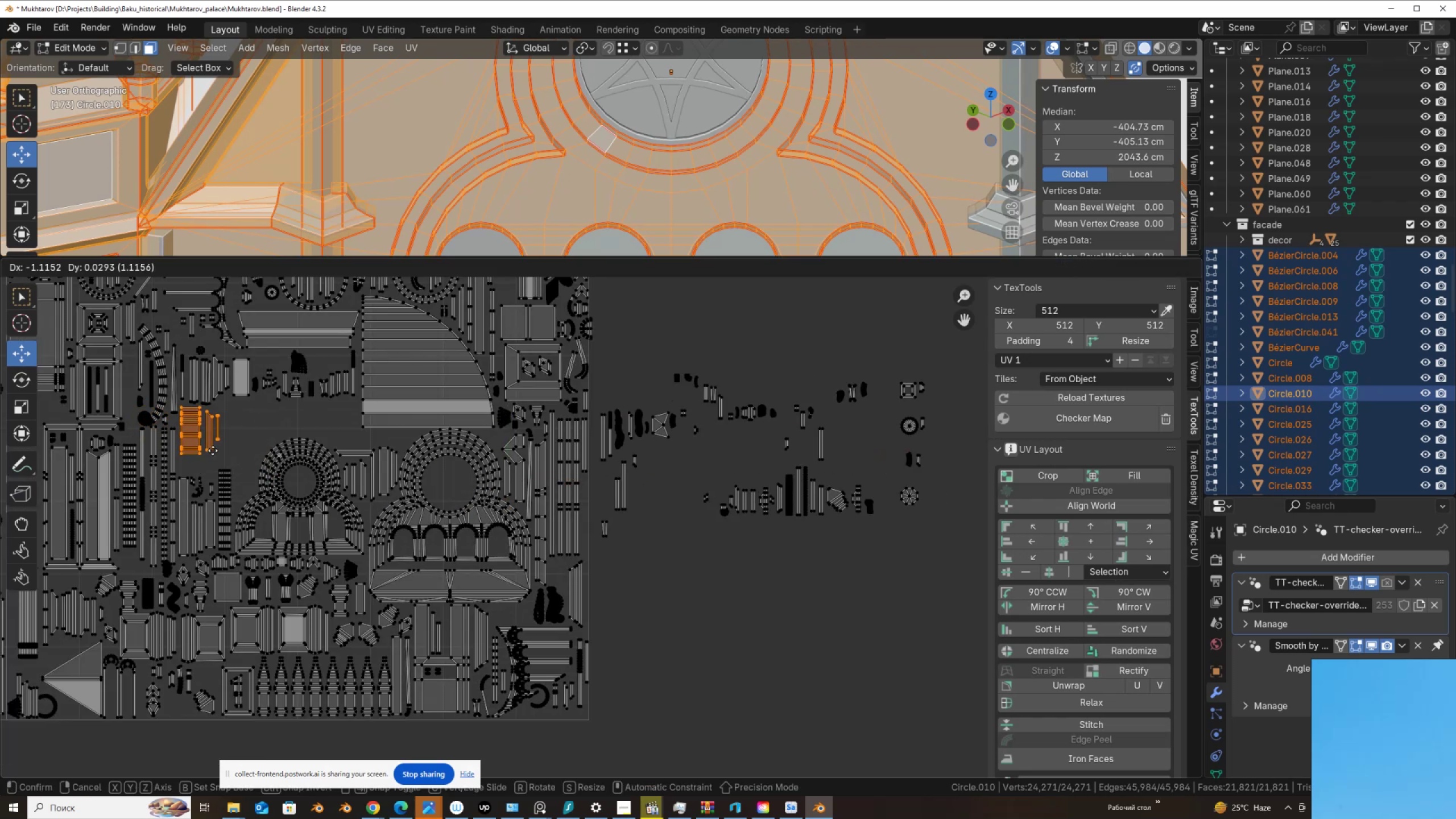 
left_click([213, 450])
 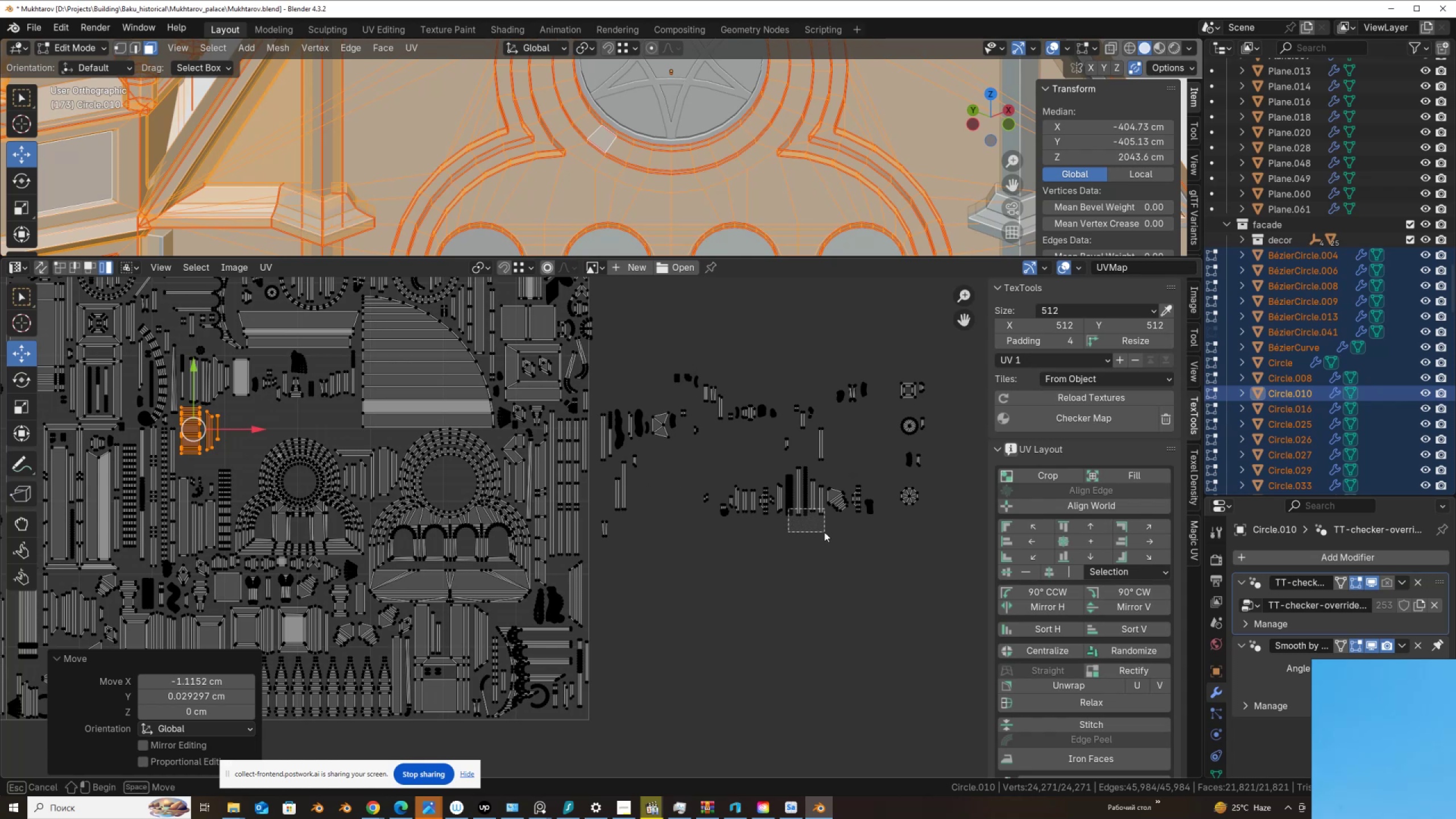 
key(G)
 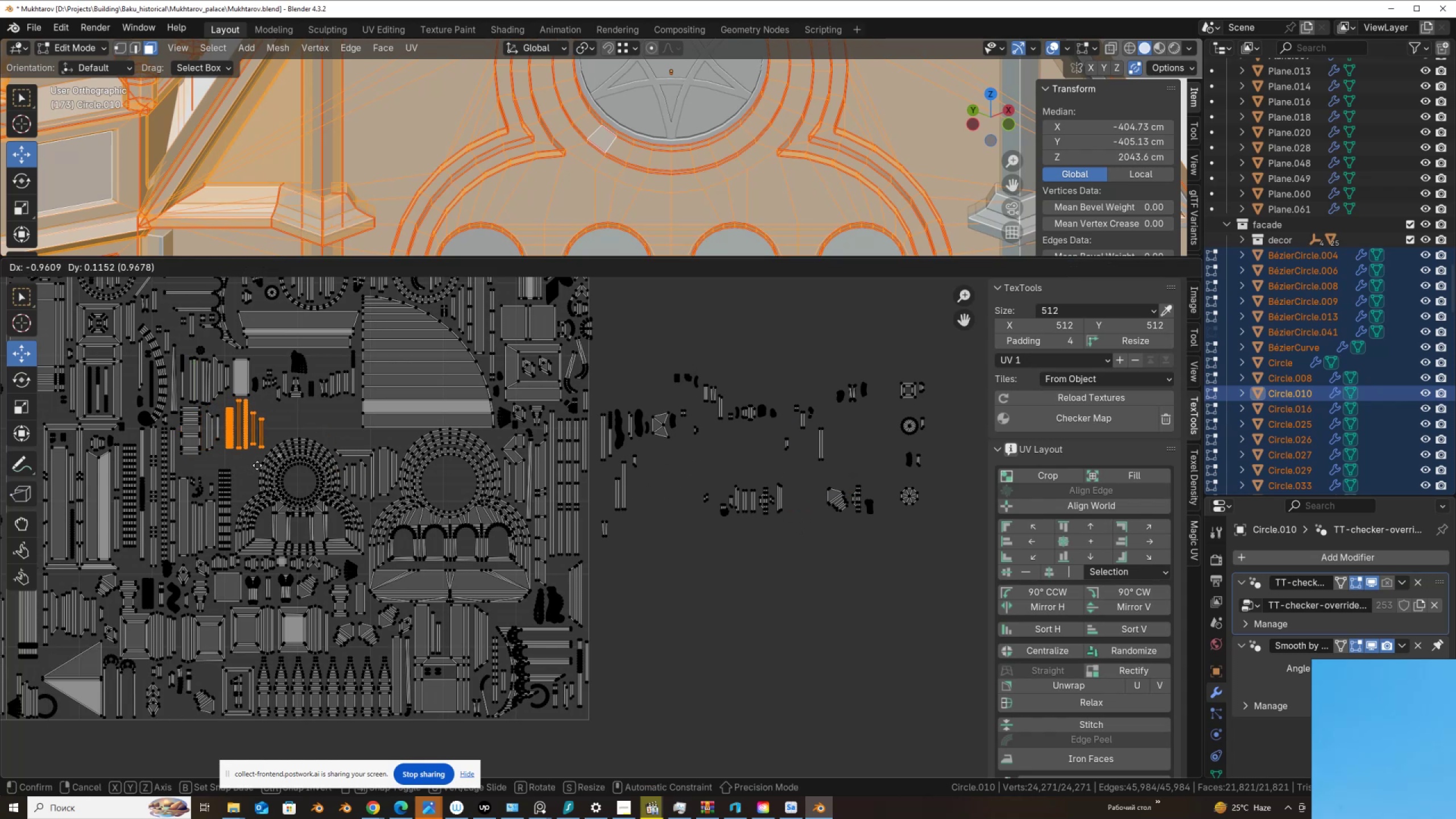 
left_click([256, 465])
 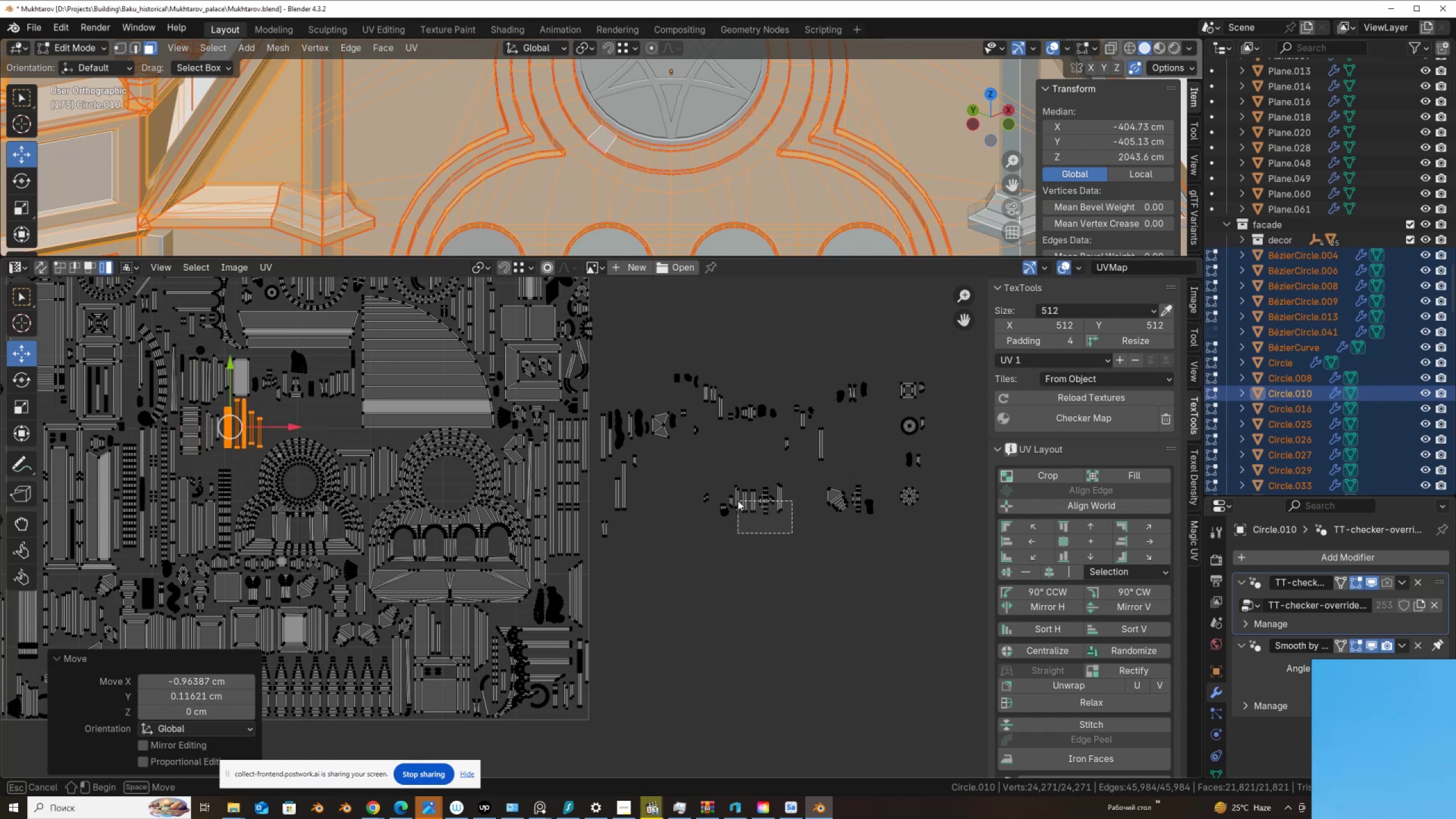 
key(G)
 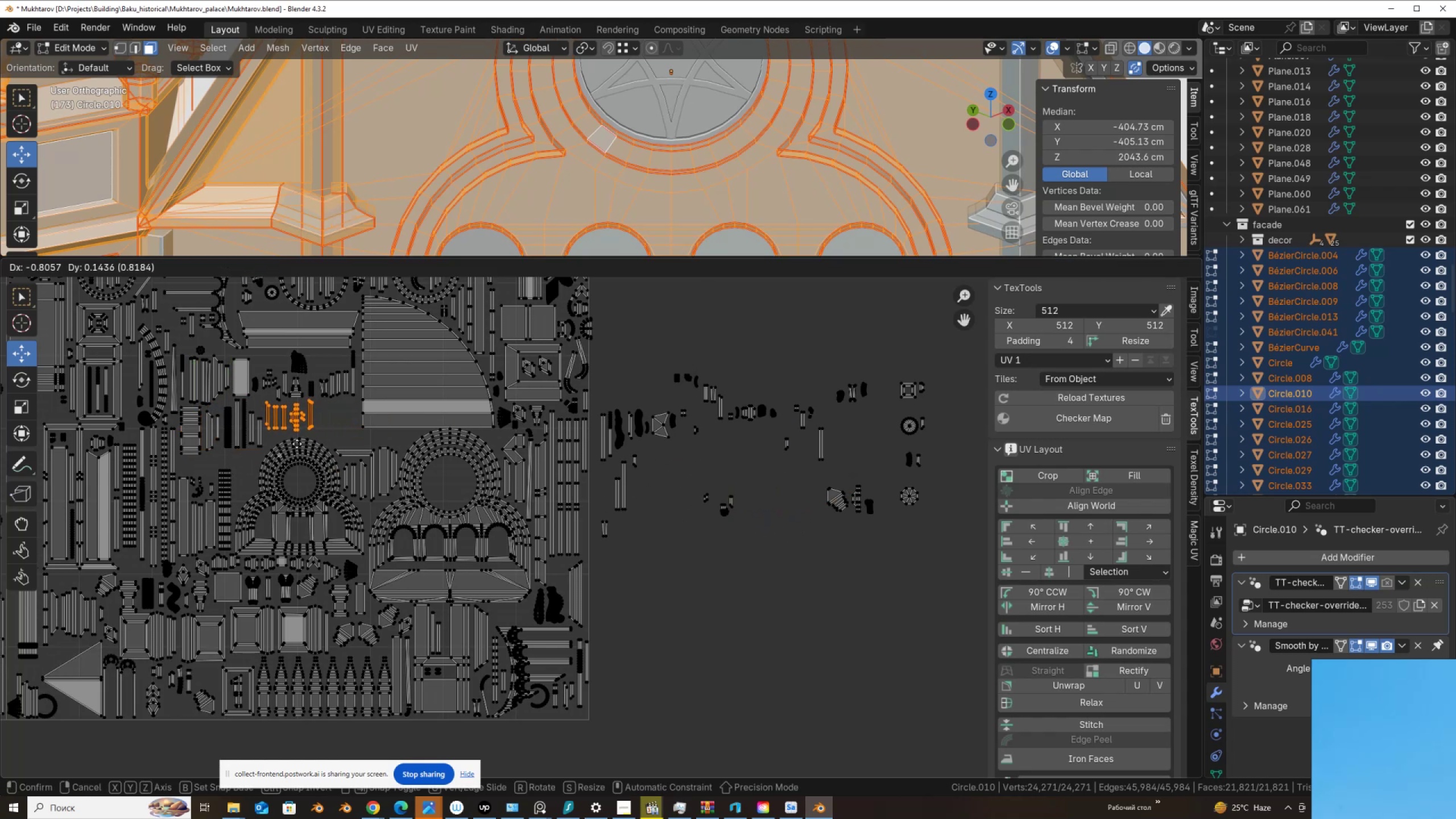 
left_click([297, 443])
 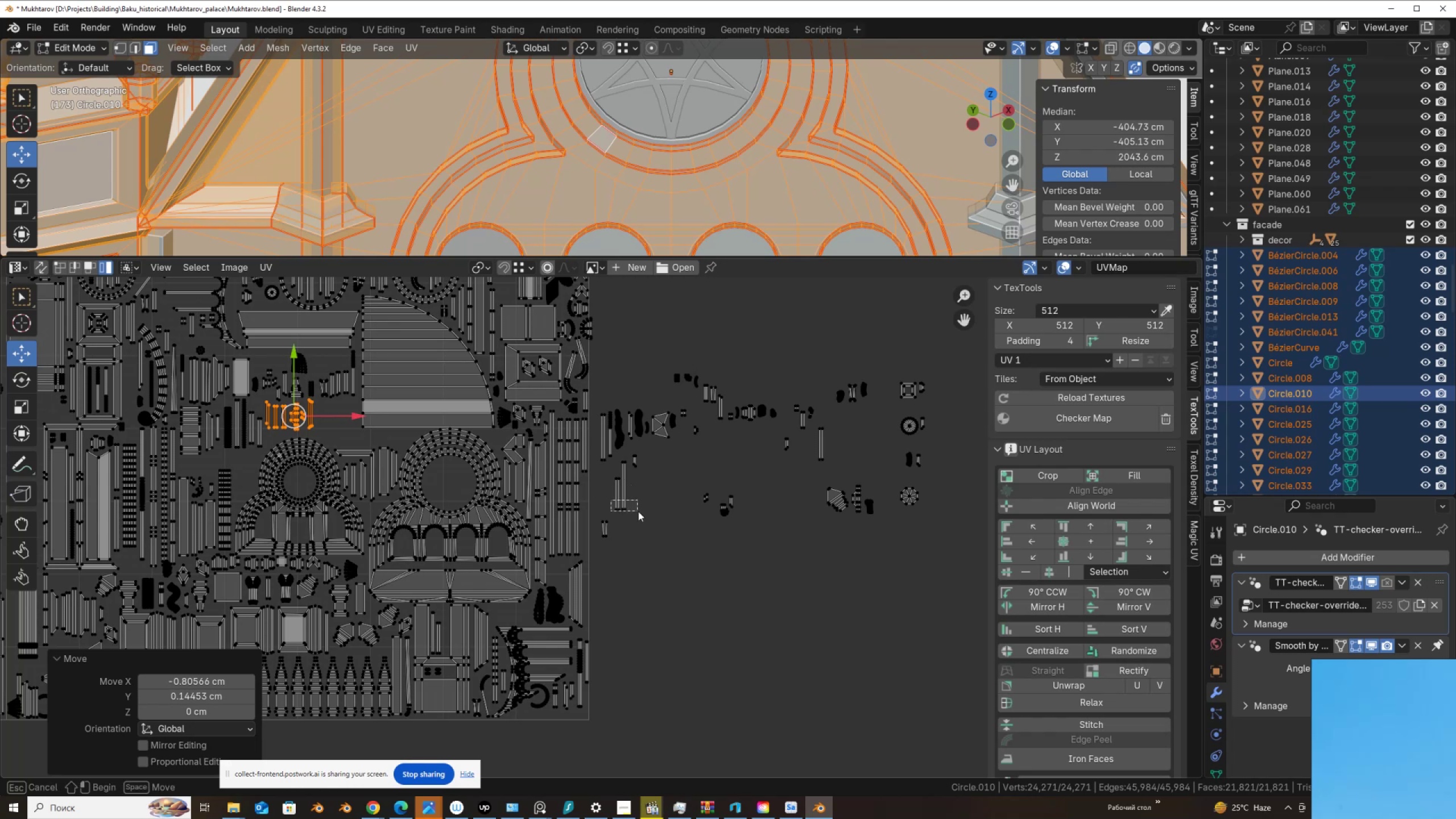 
key(G)
 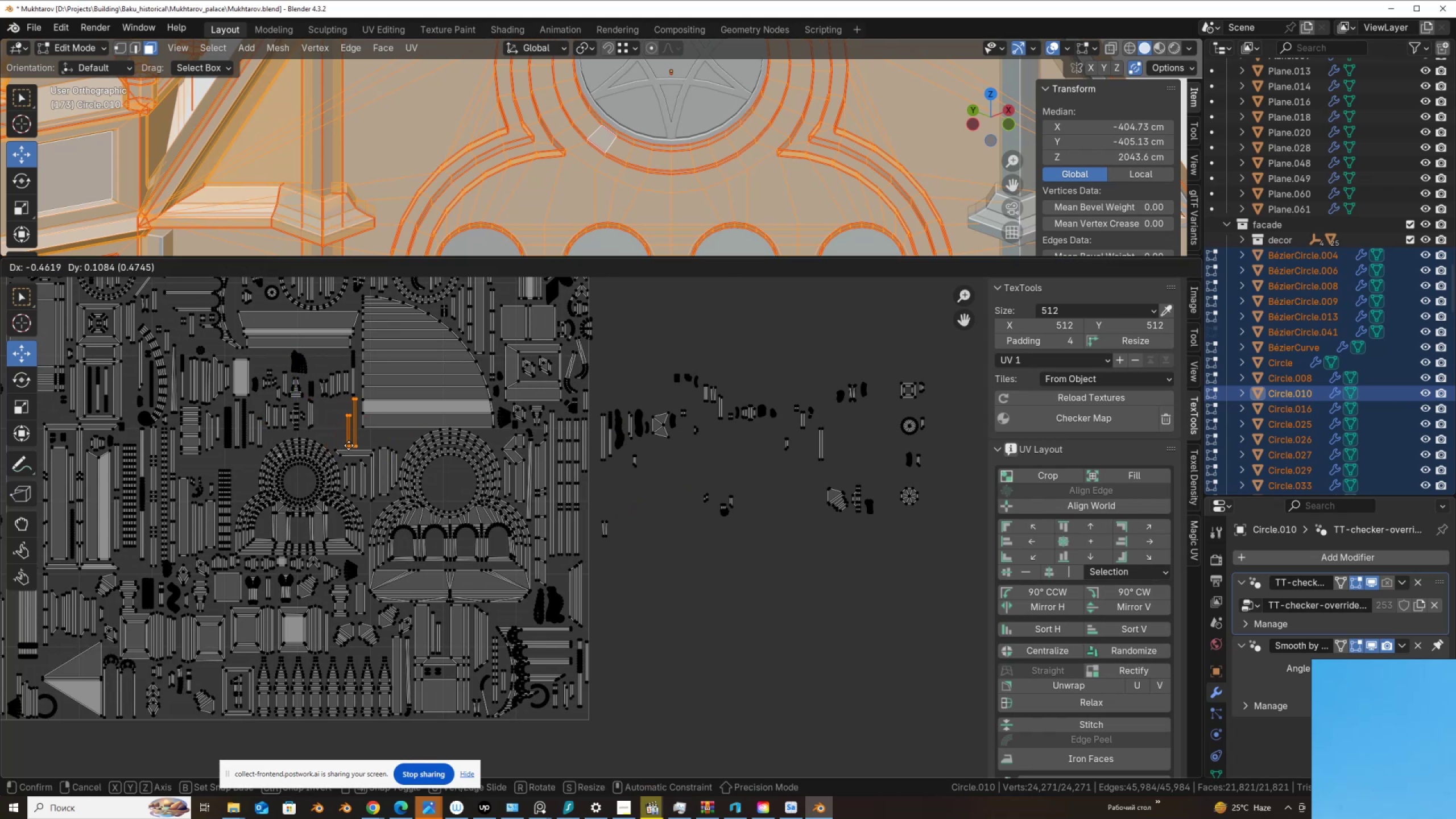 
left_click([349, 445])
 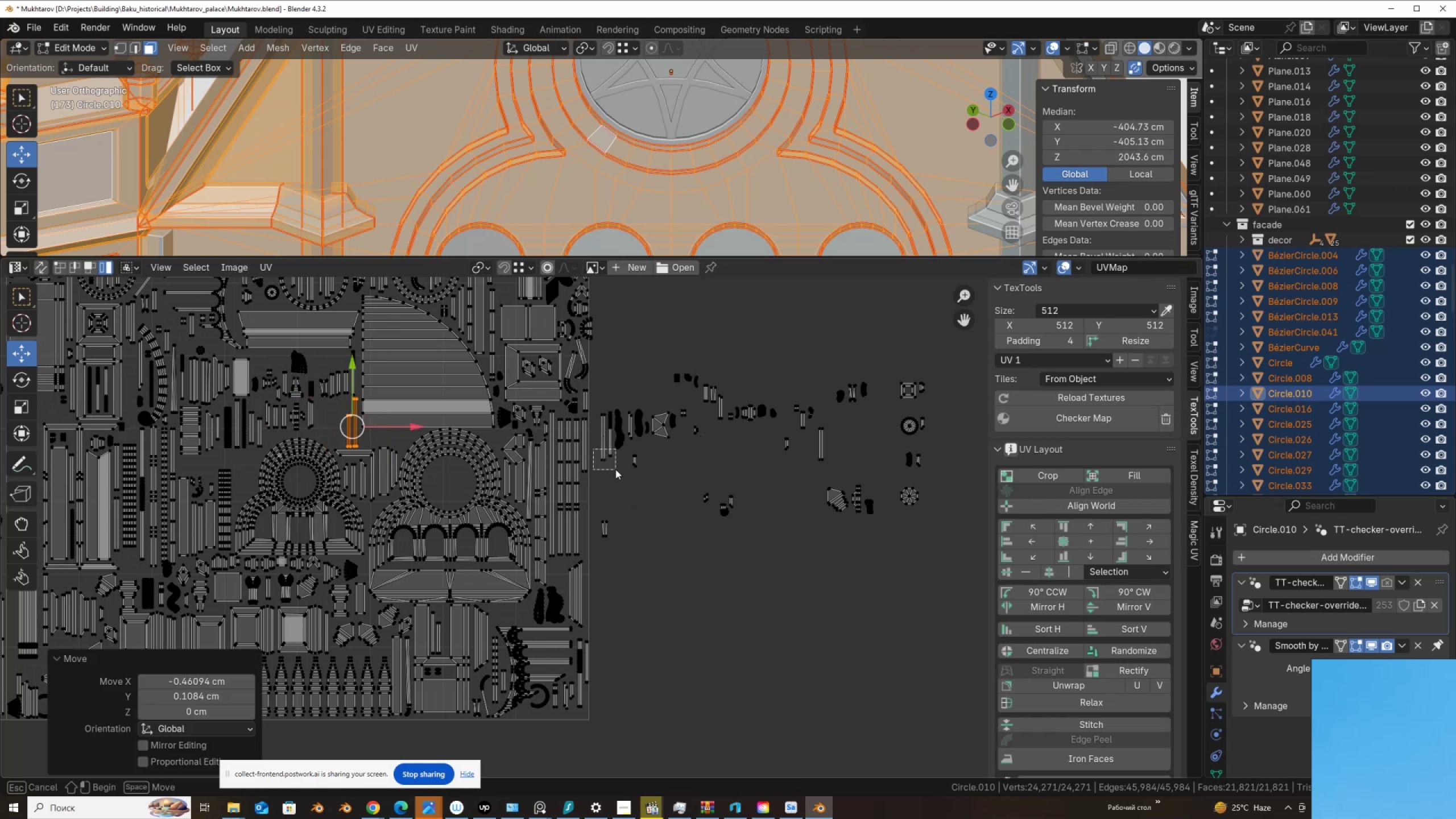 
key(G)
 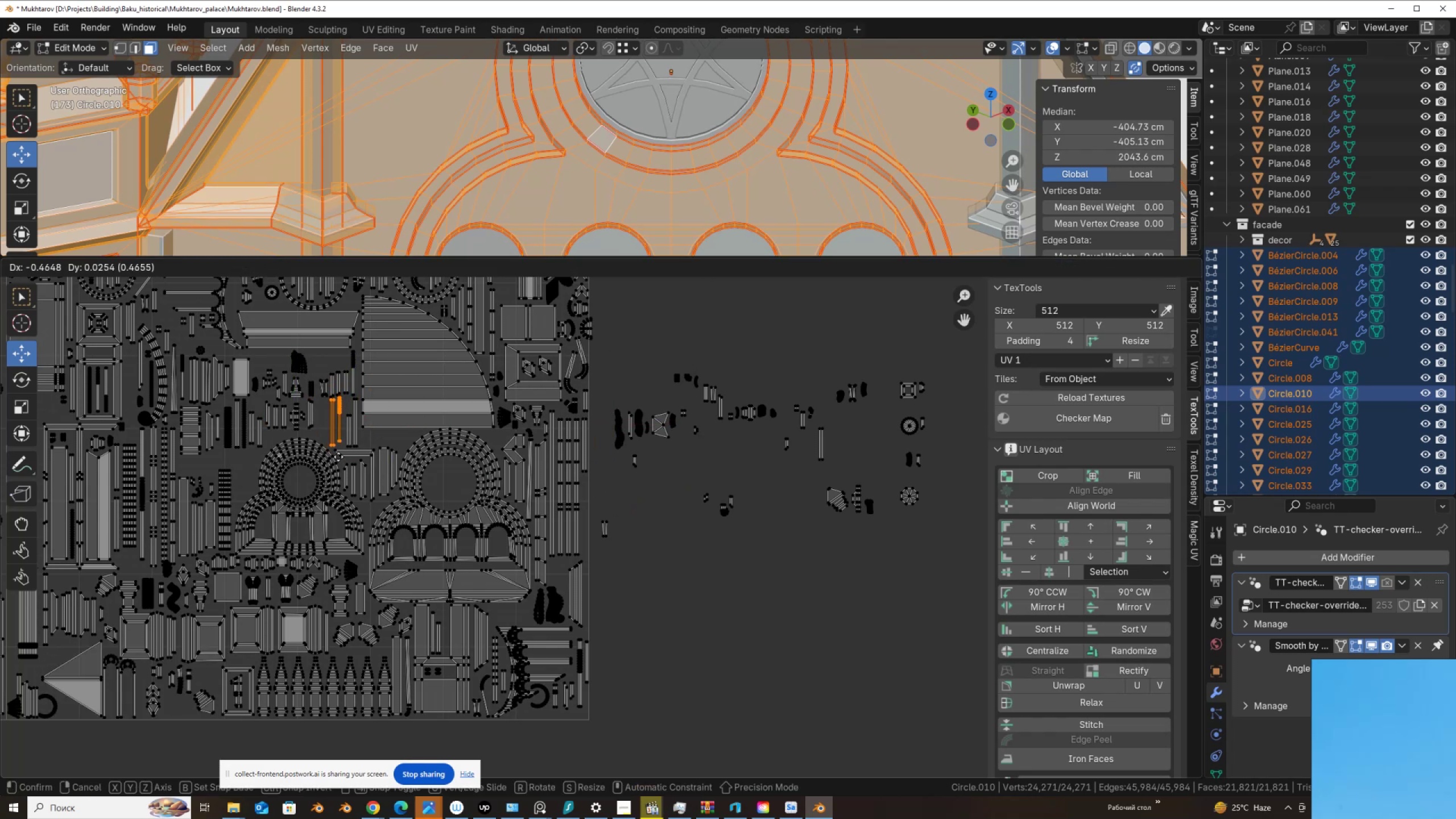 
left_click([338, 457])
 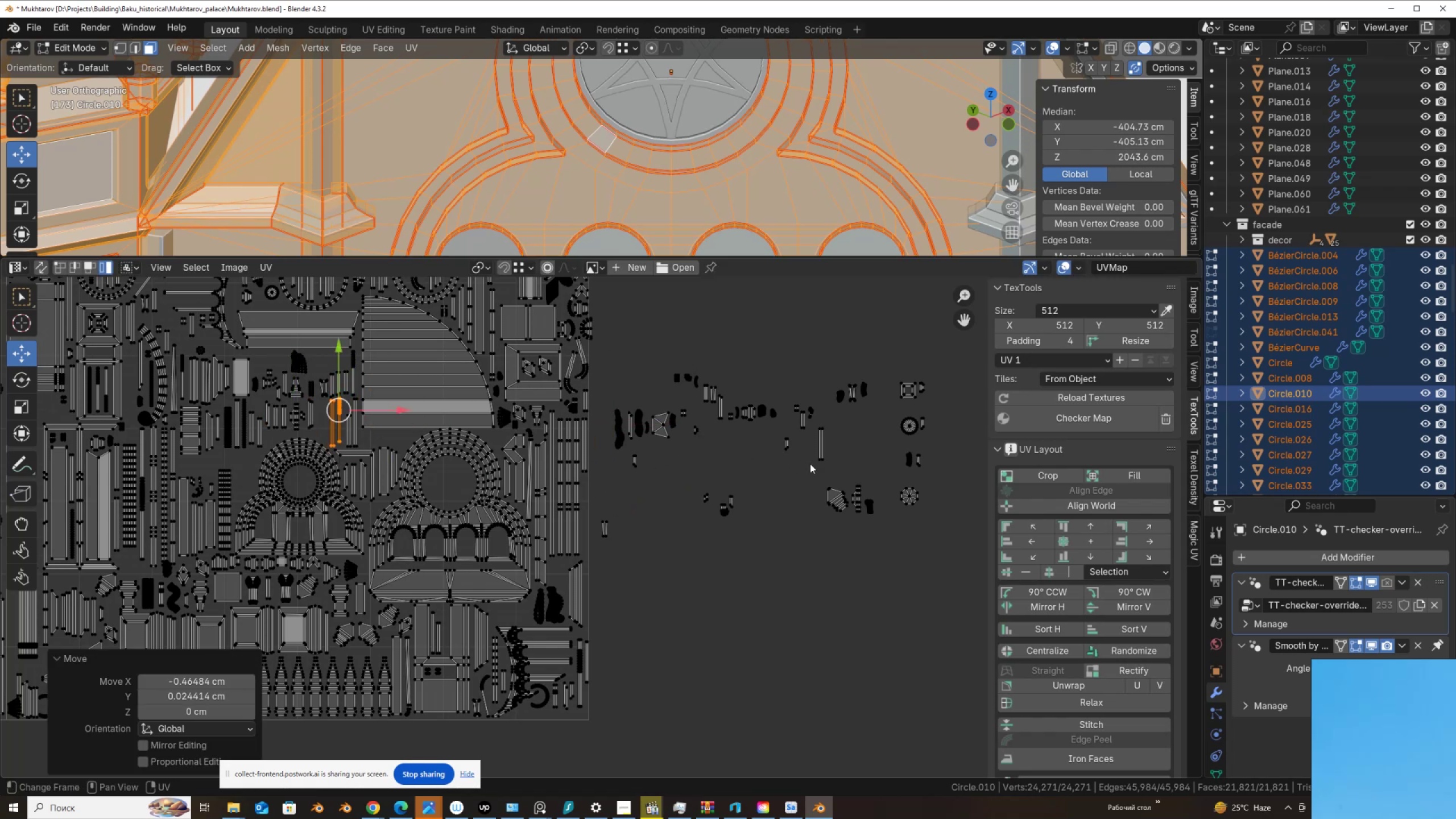 
left_click([822, 460])
 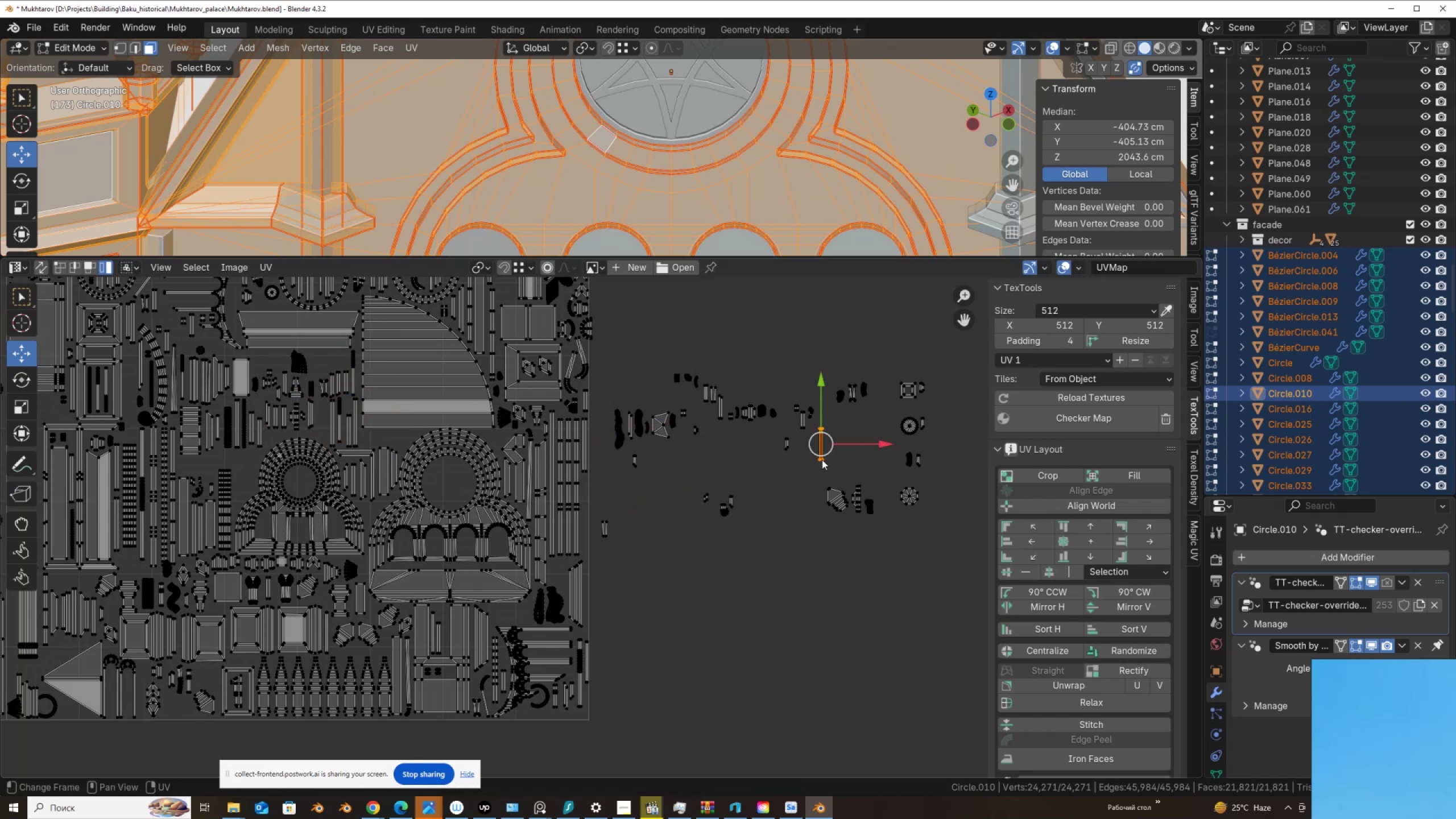 
key(G)
 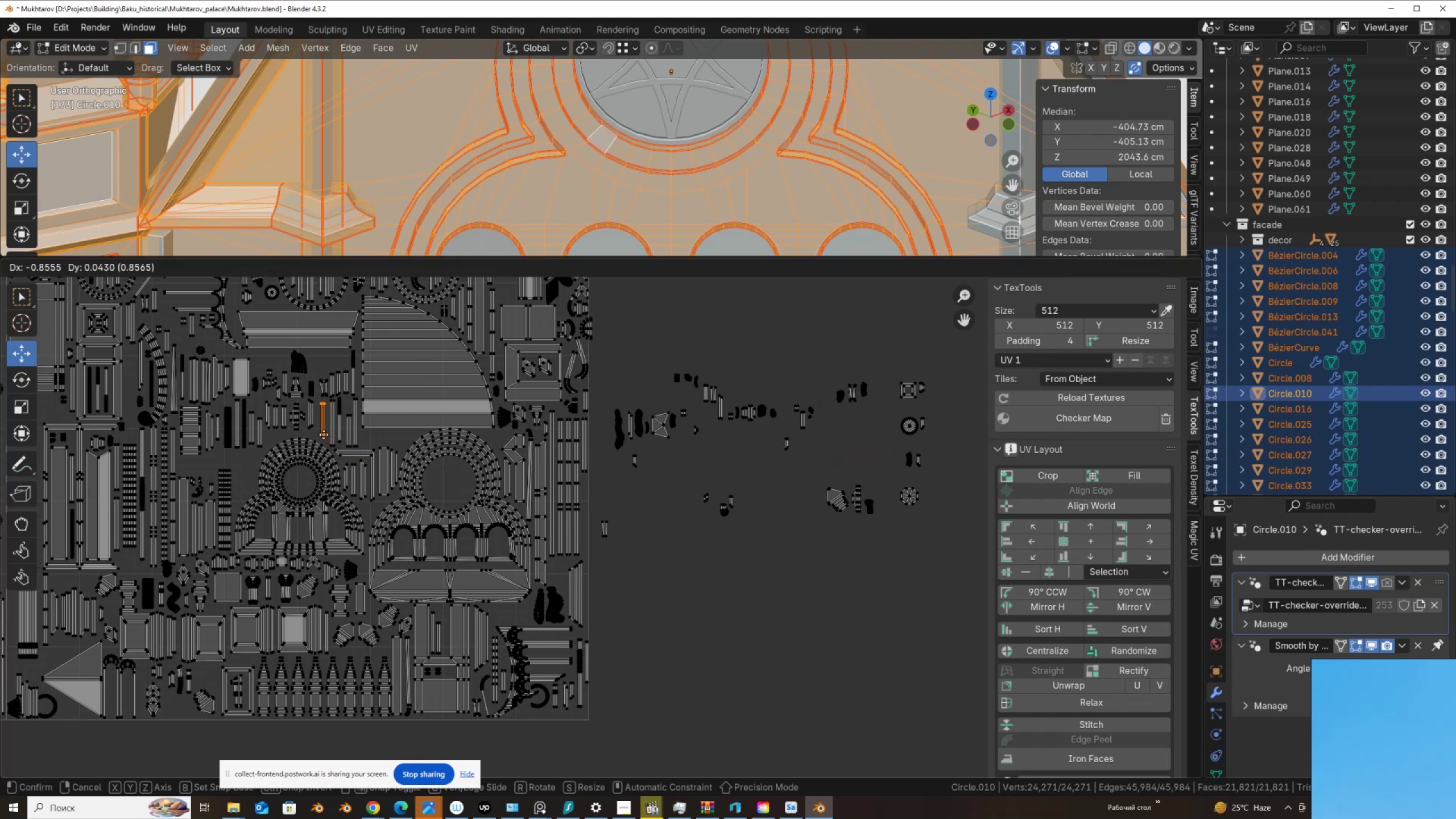 
left_click([324, 435])
 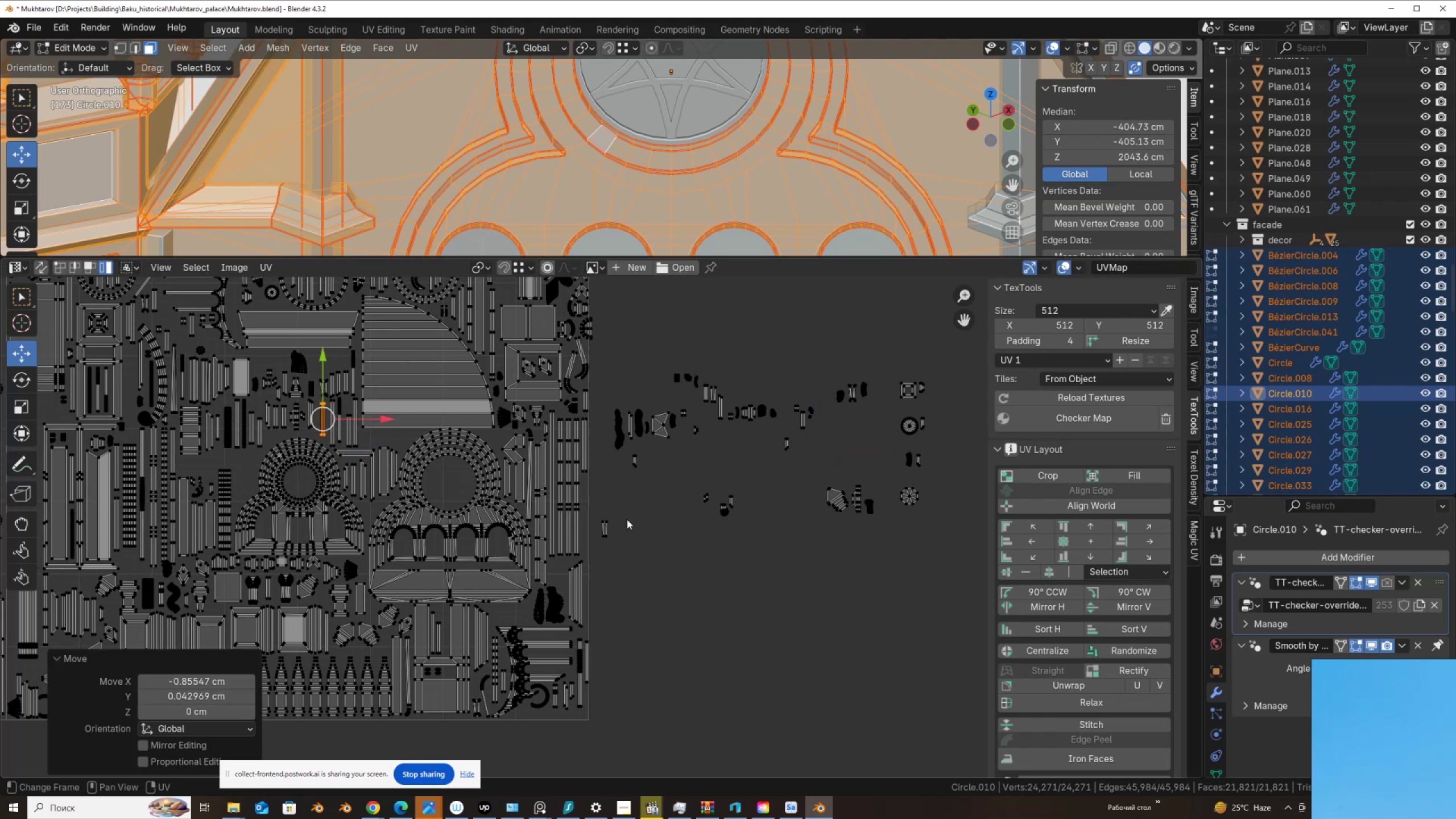 
left_click([602, 519])
 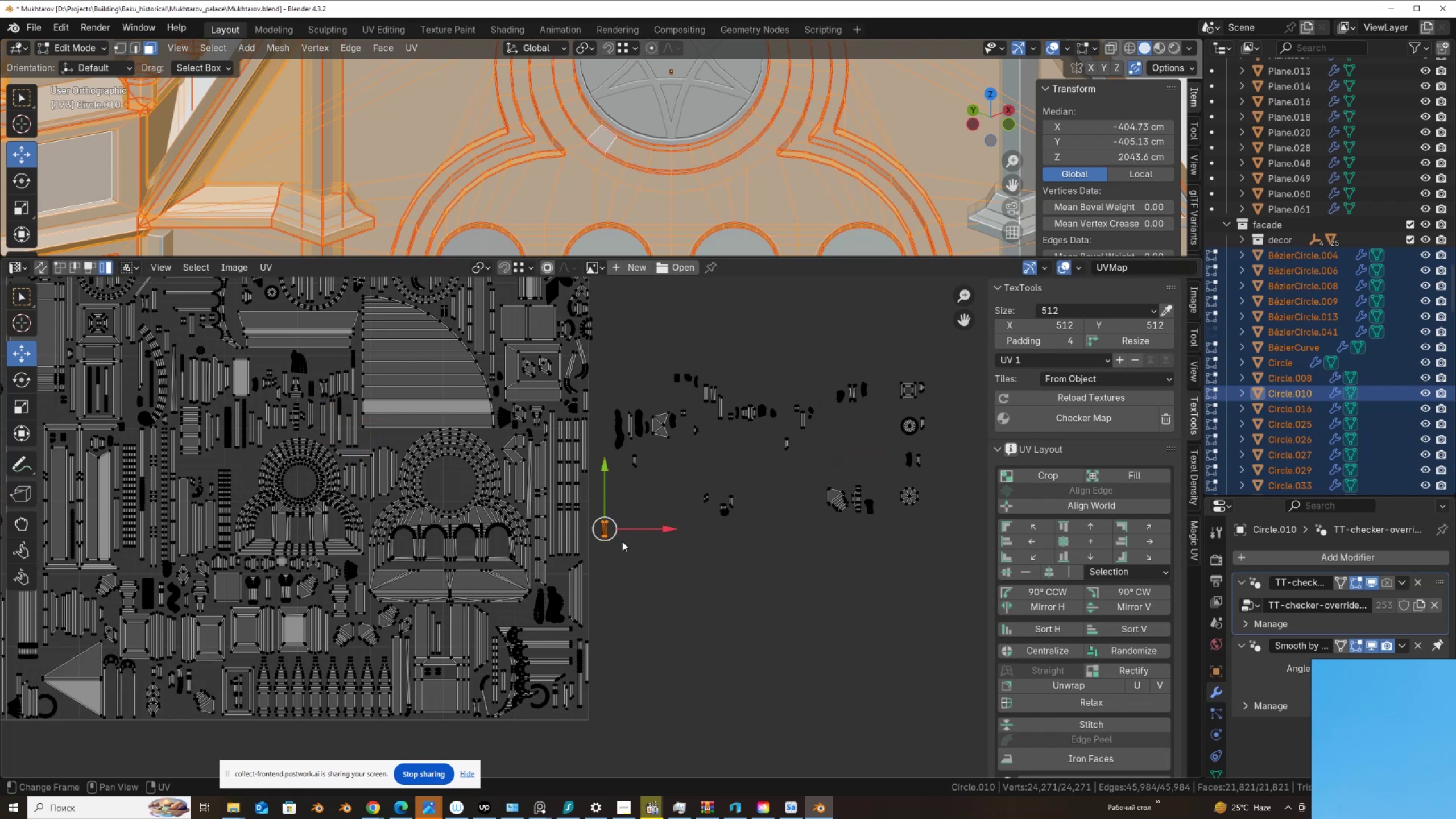 
key(G)
 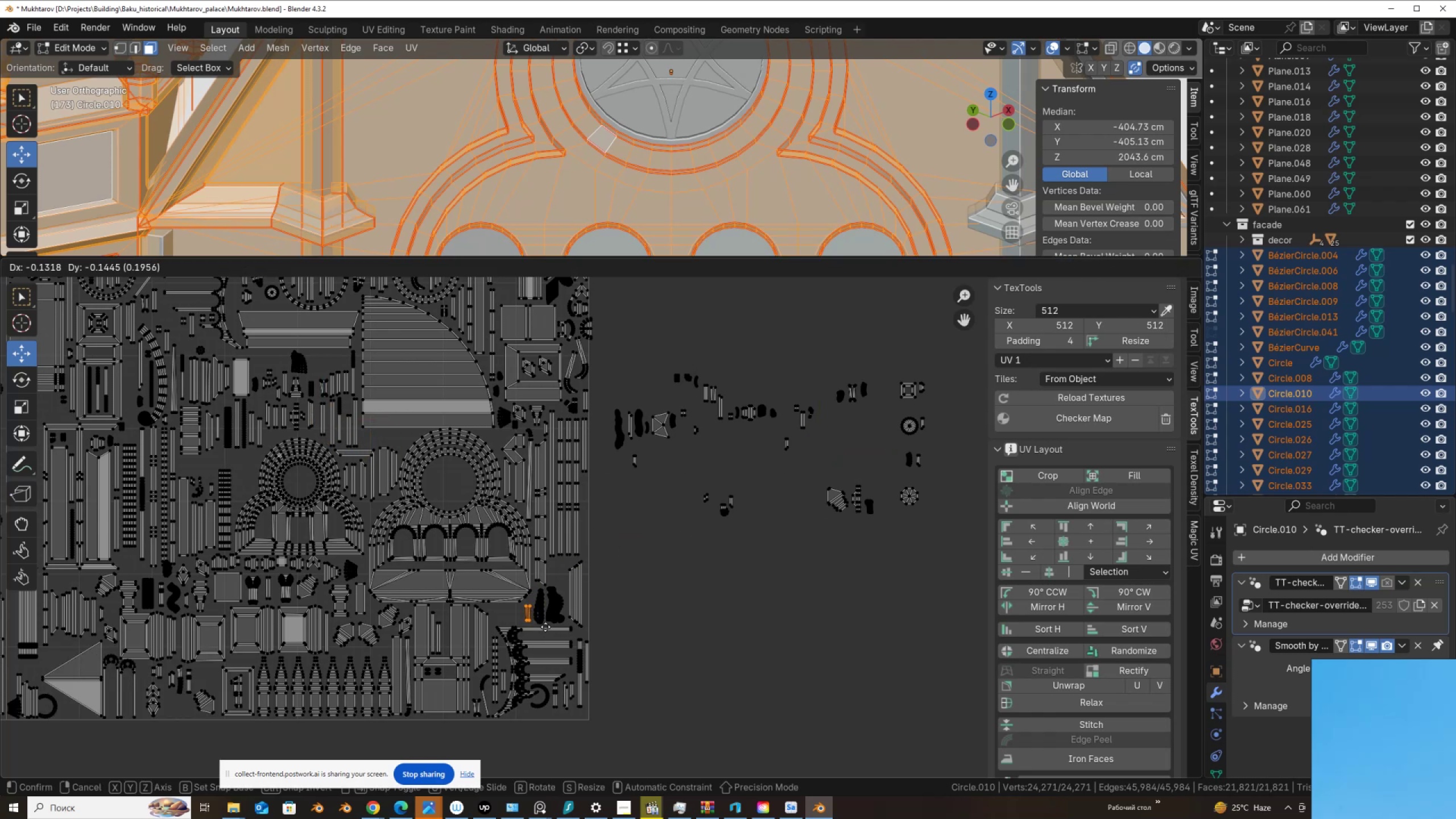 
left_click([545, 627])
 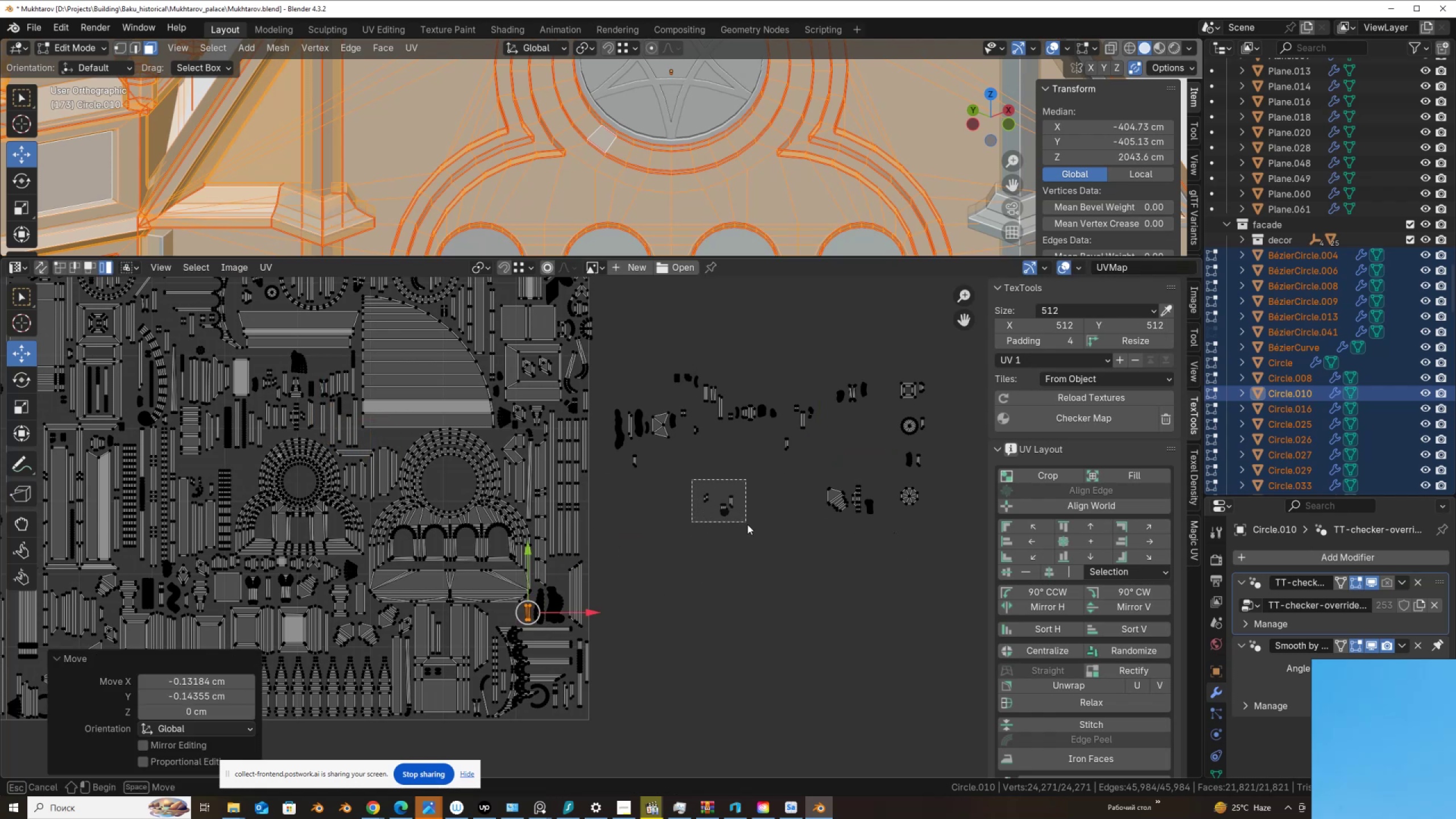 
key(G)
 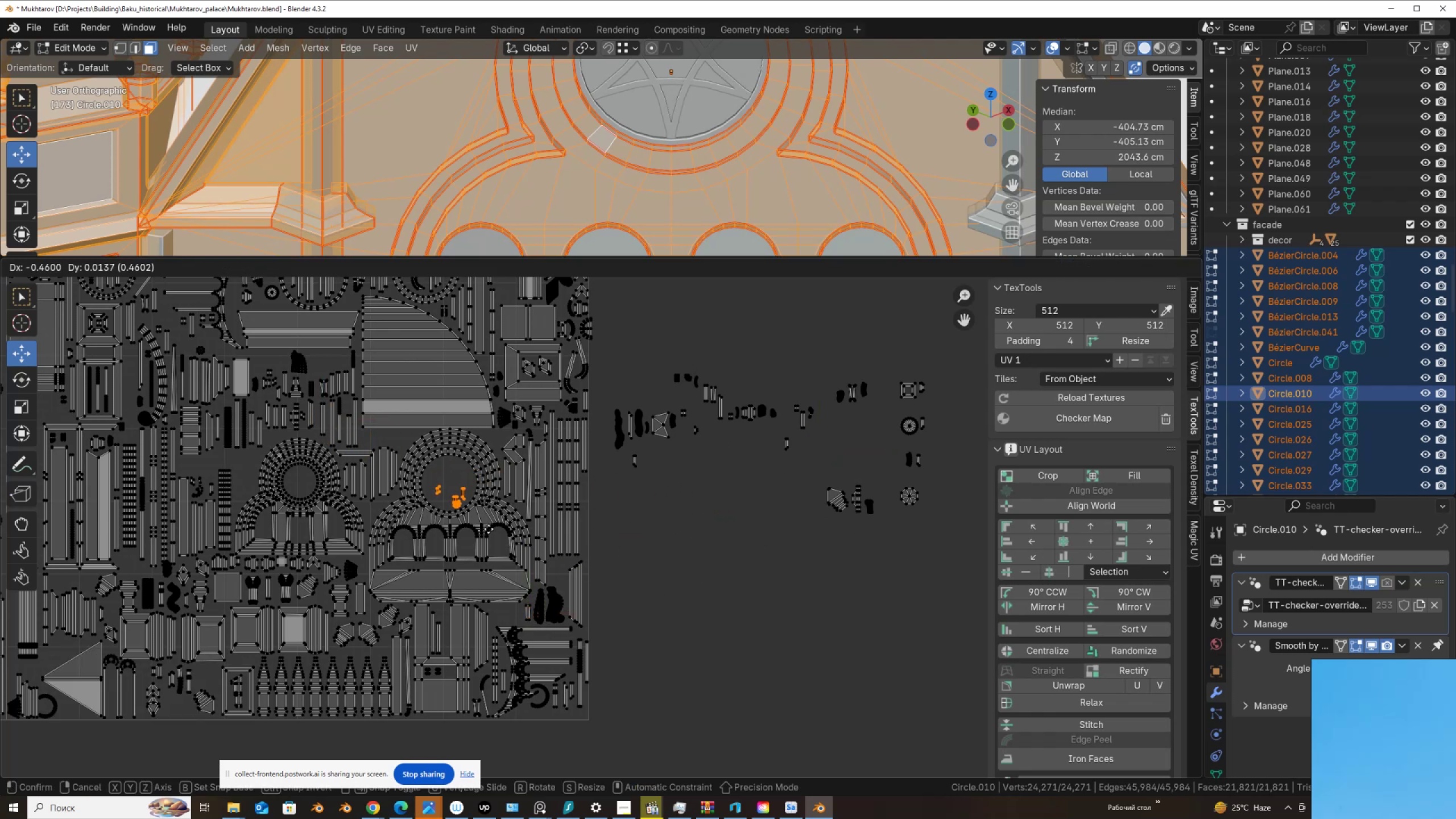 
left_click([489, 529])
 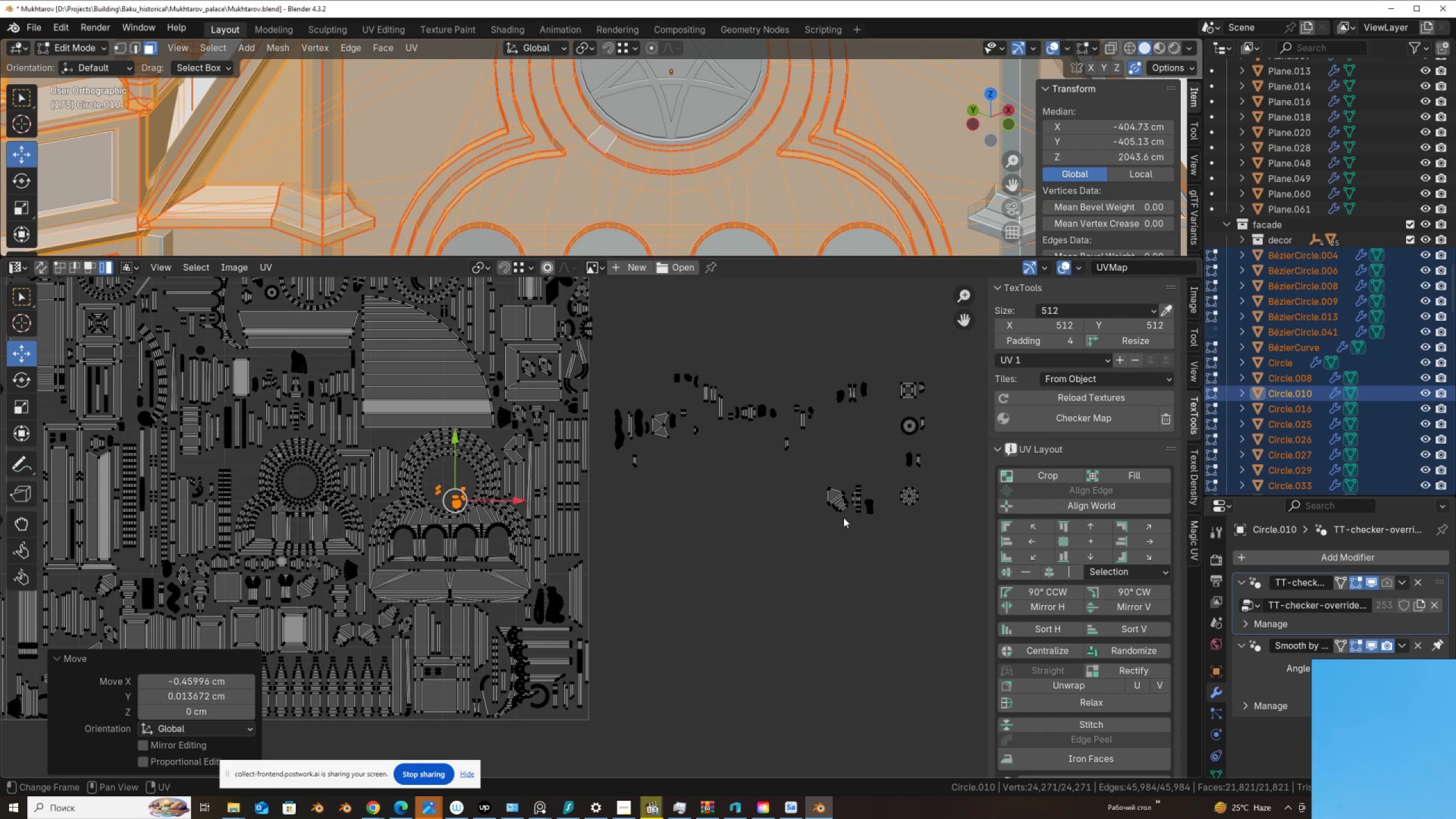 
left_click([841, 508])
 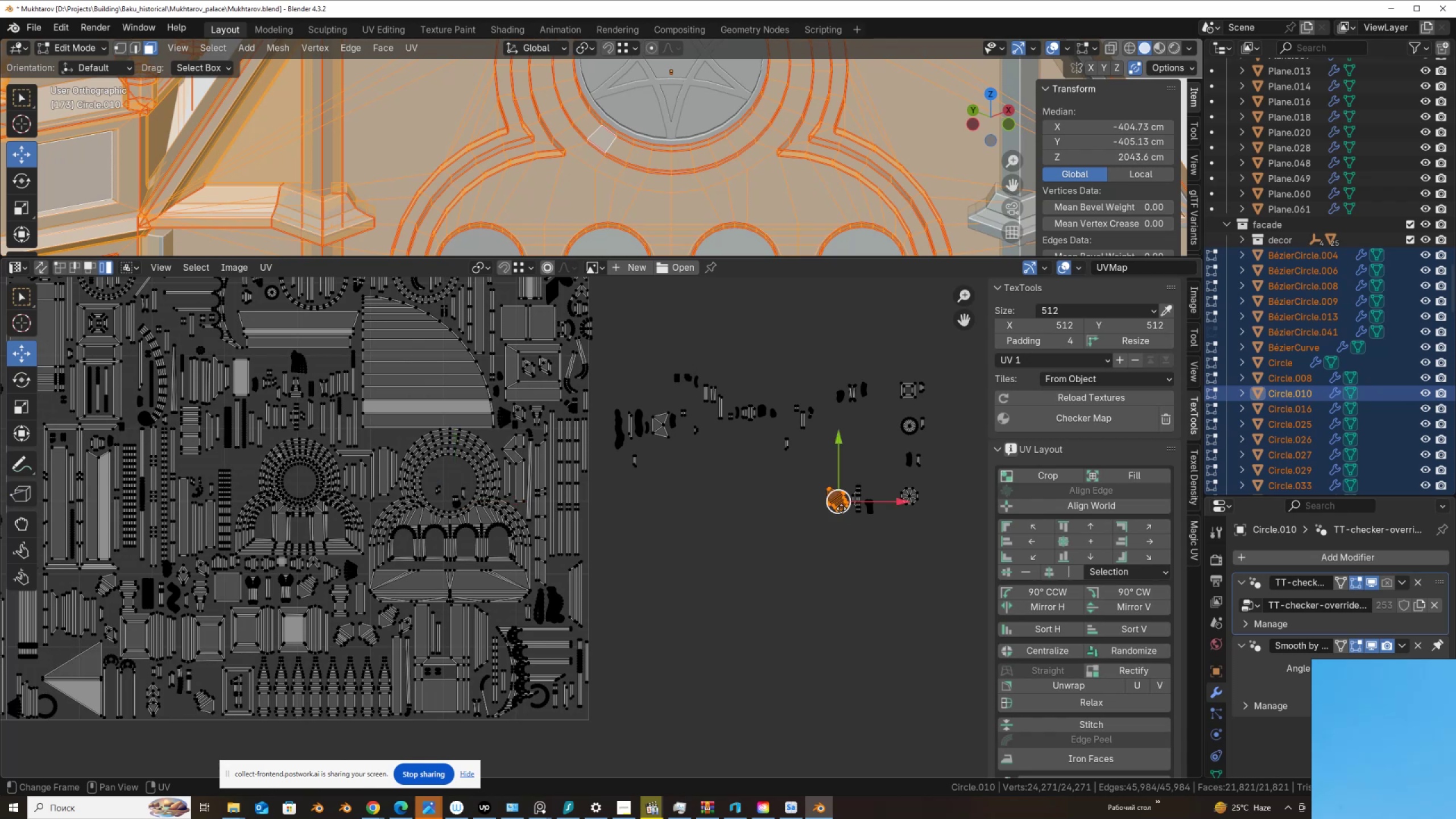 
key(G)
 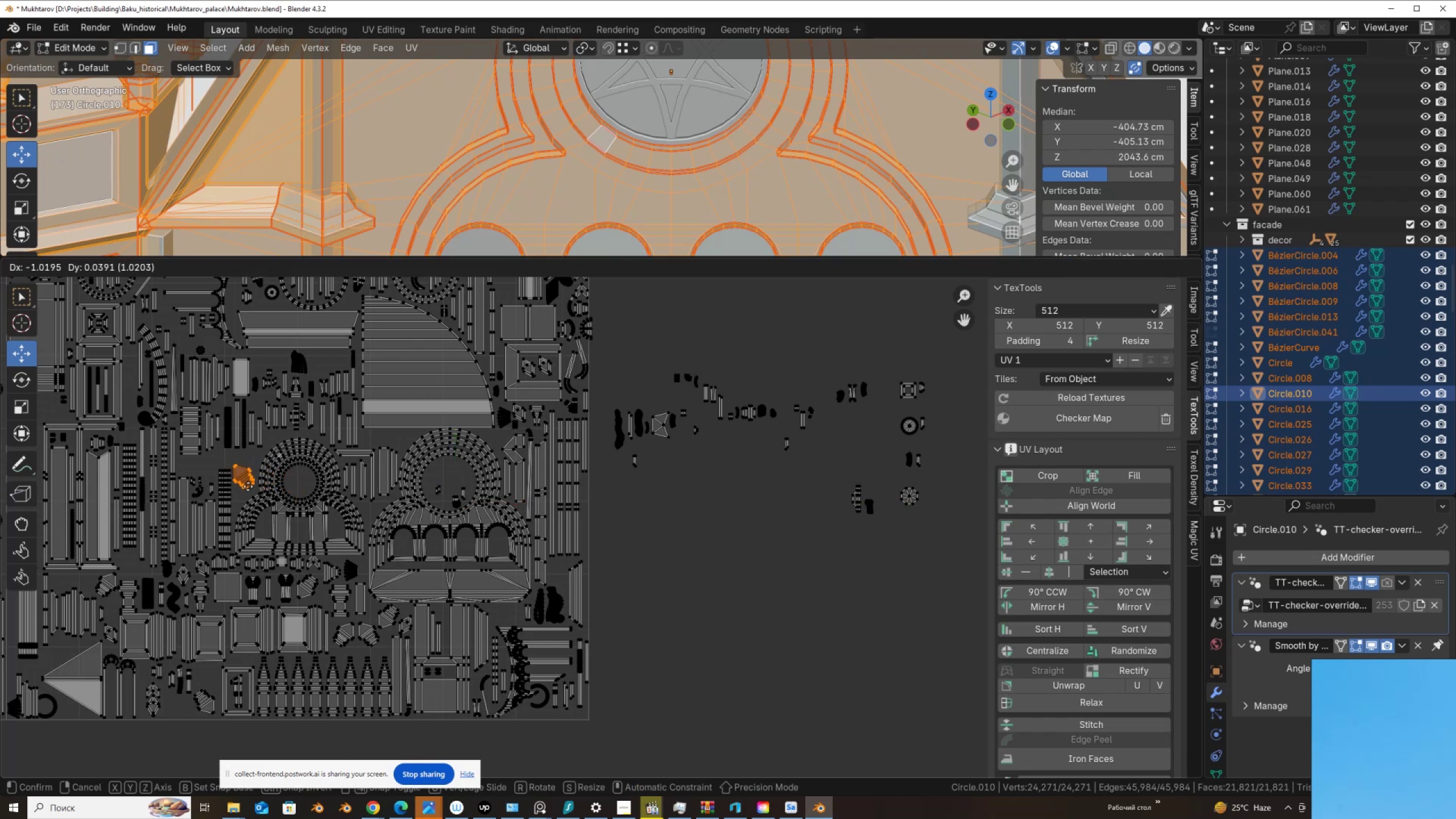 
left_click([250, 489])
 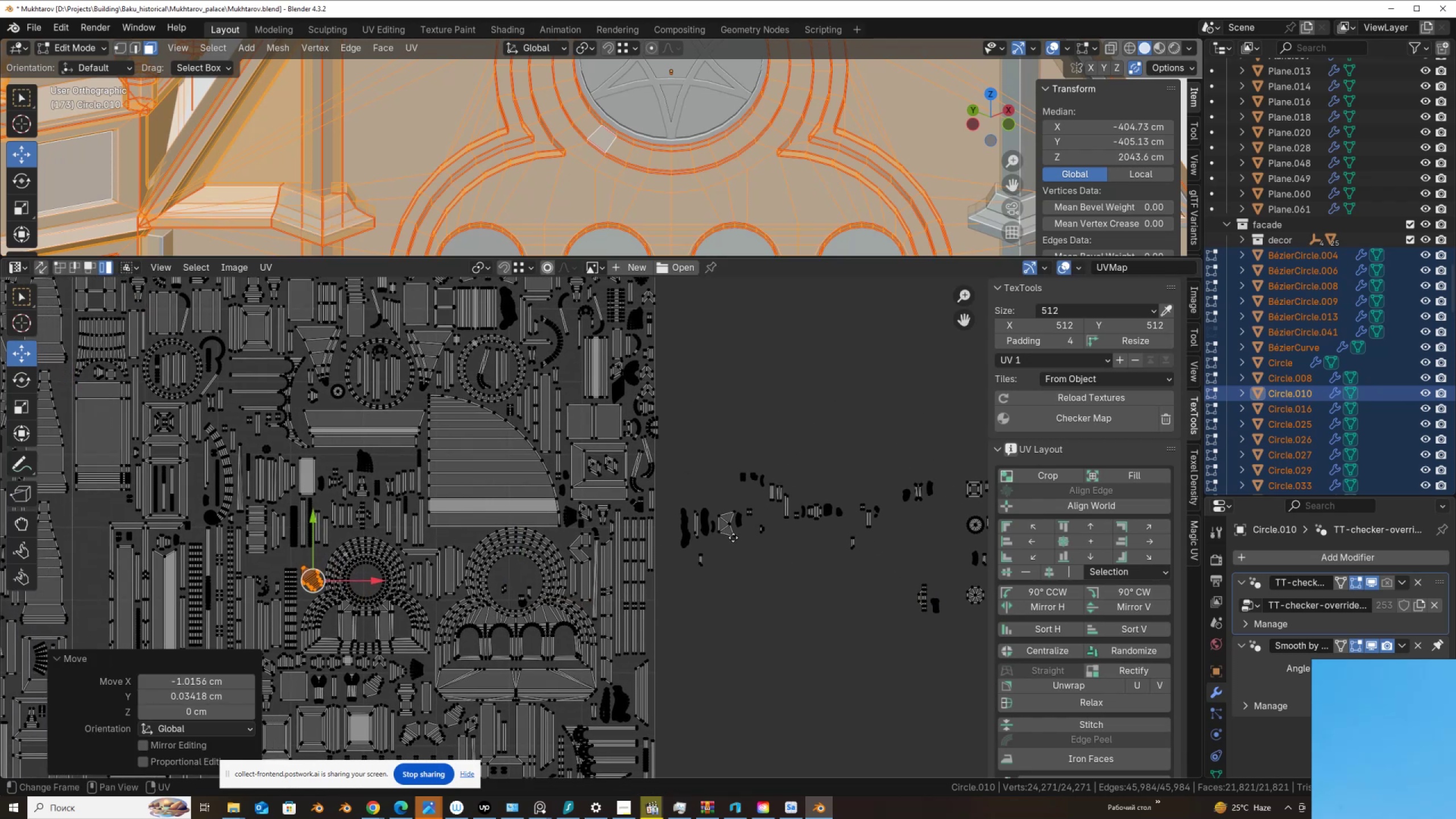 
scroll: coordinate [800, 439], scroll_direction: down, amount: 1.0
 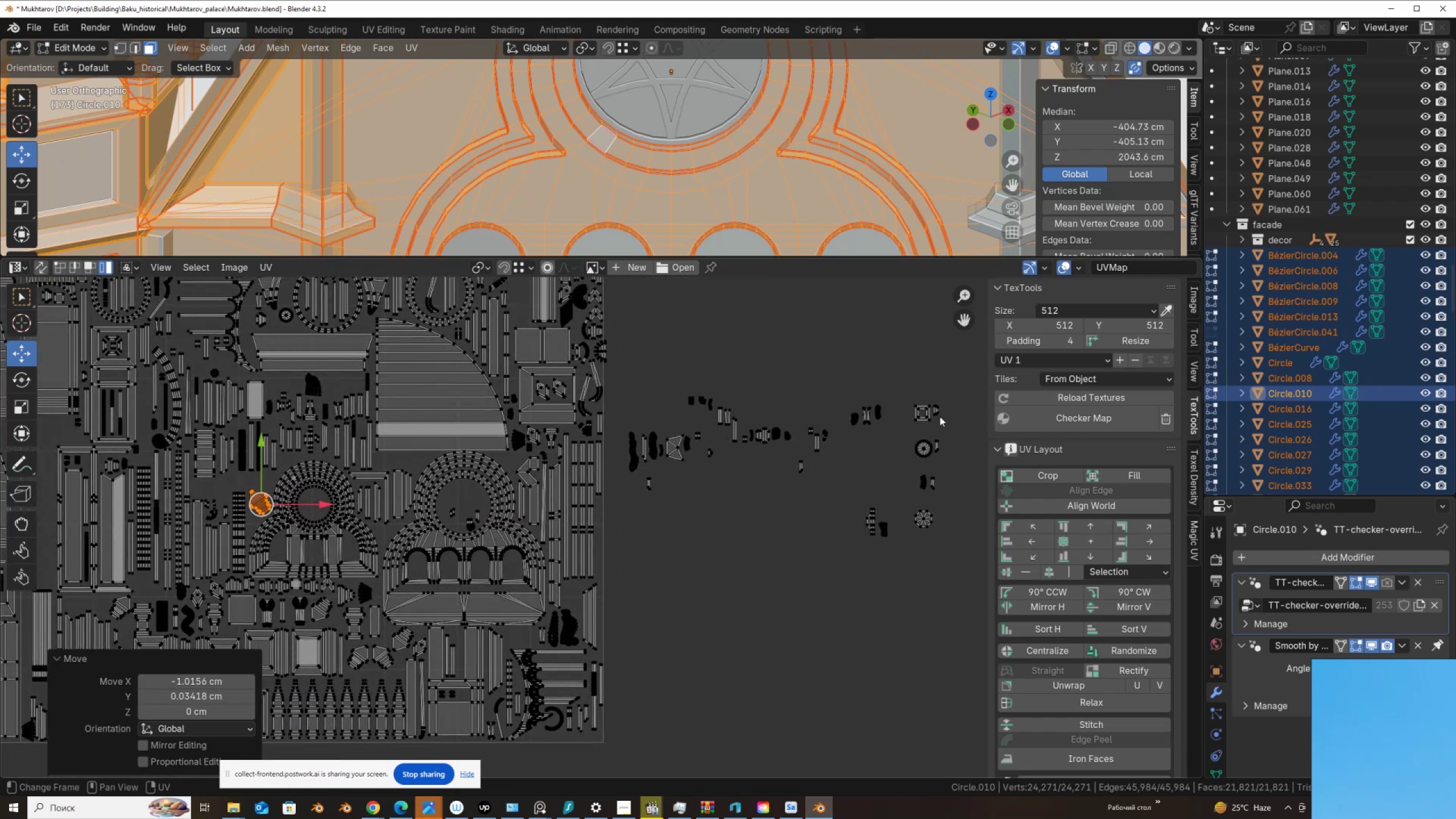 
key(G)
 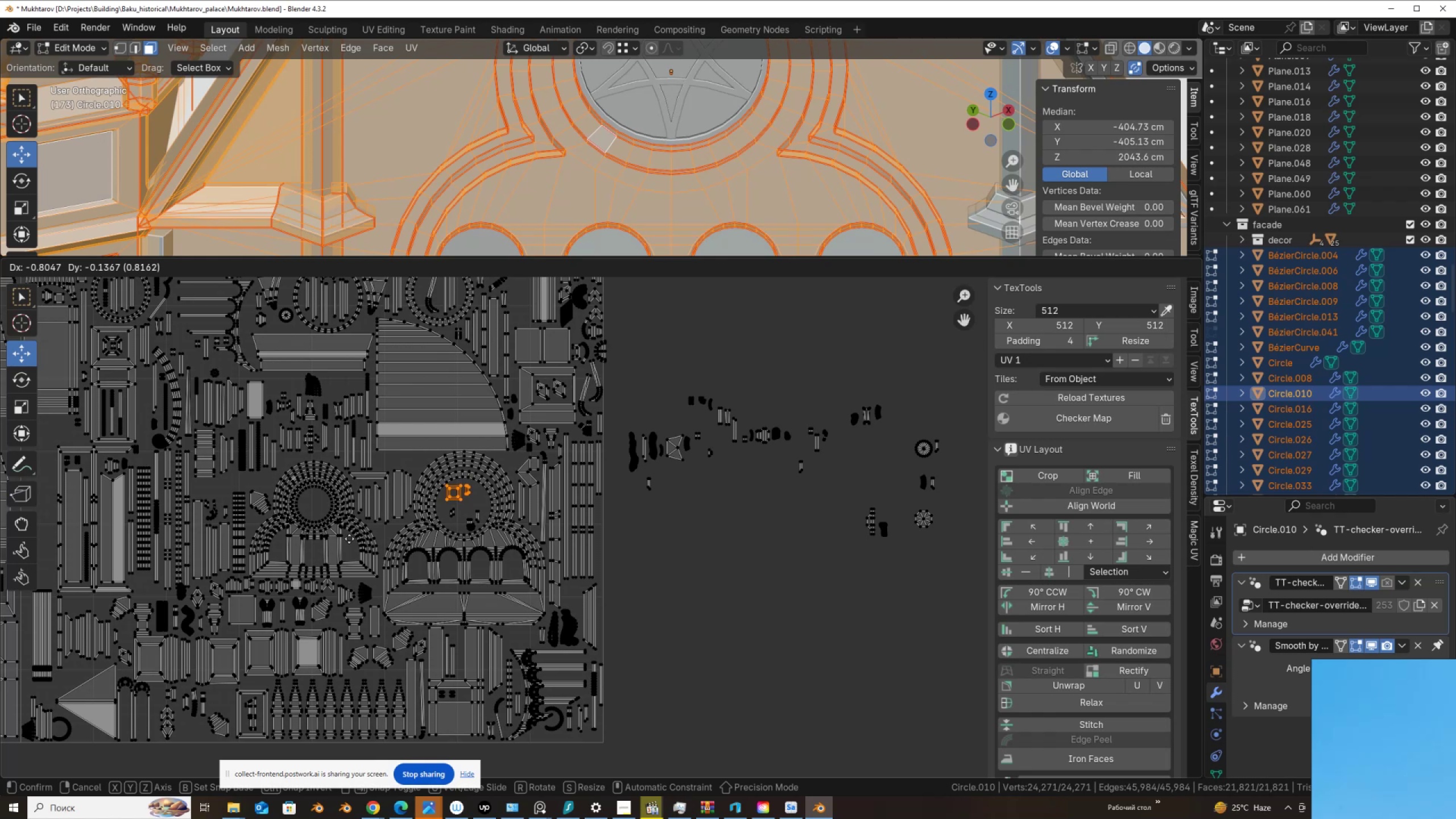 
left_click([353, 539])
 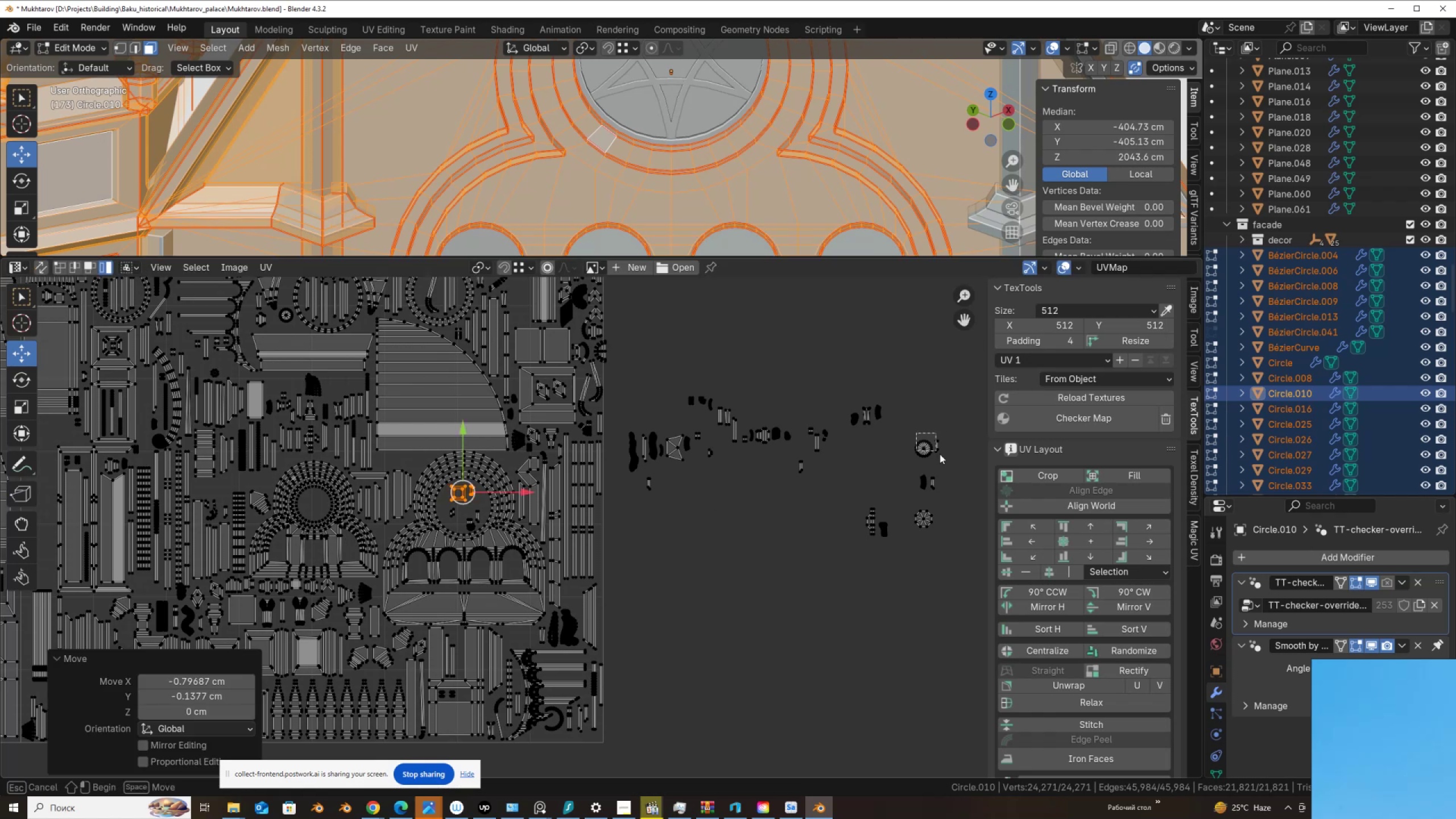 
key(G)
 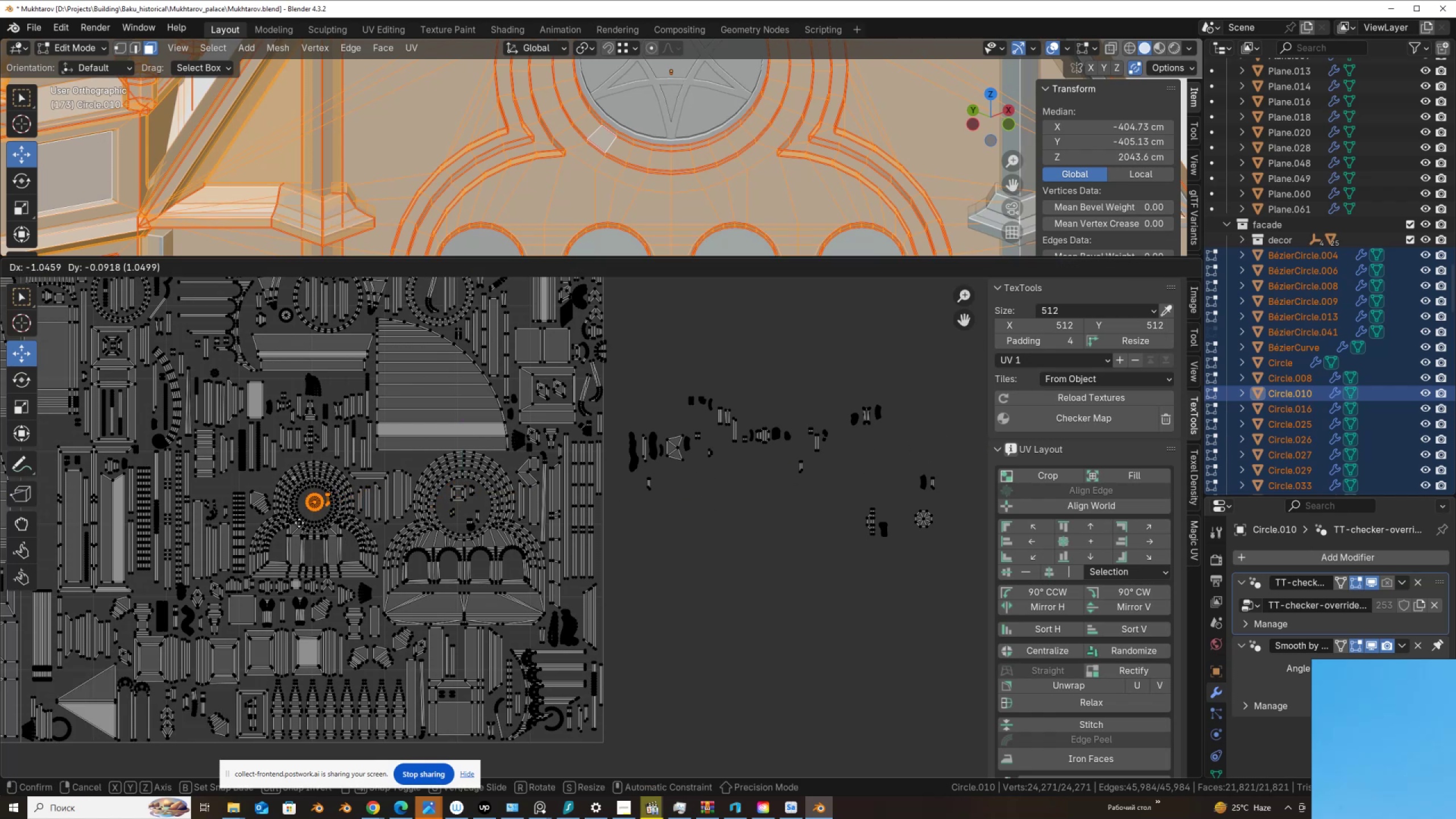 
left_click([296, 525])
 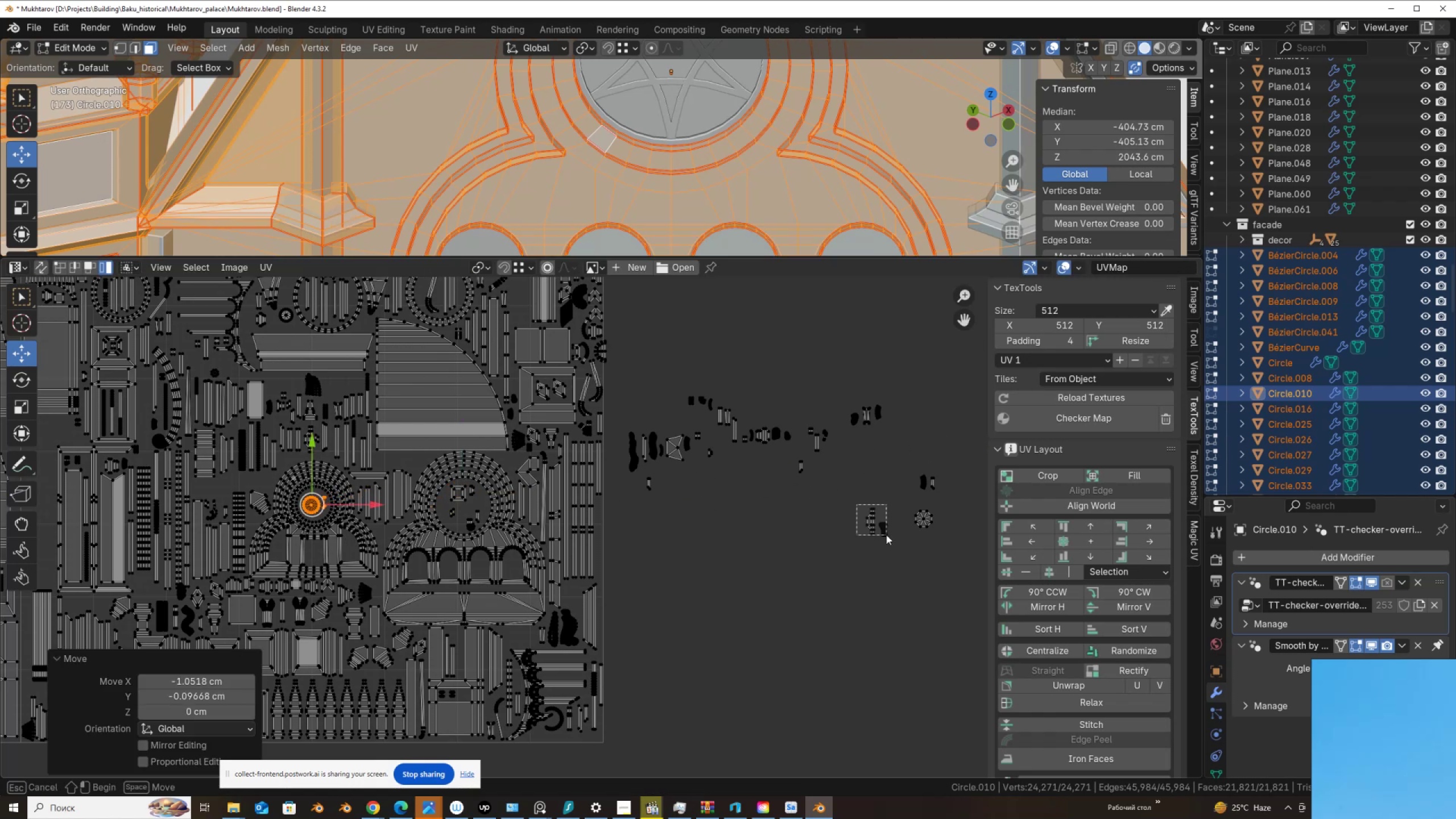 
key(G)
 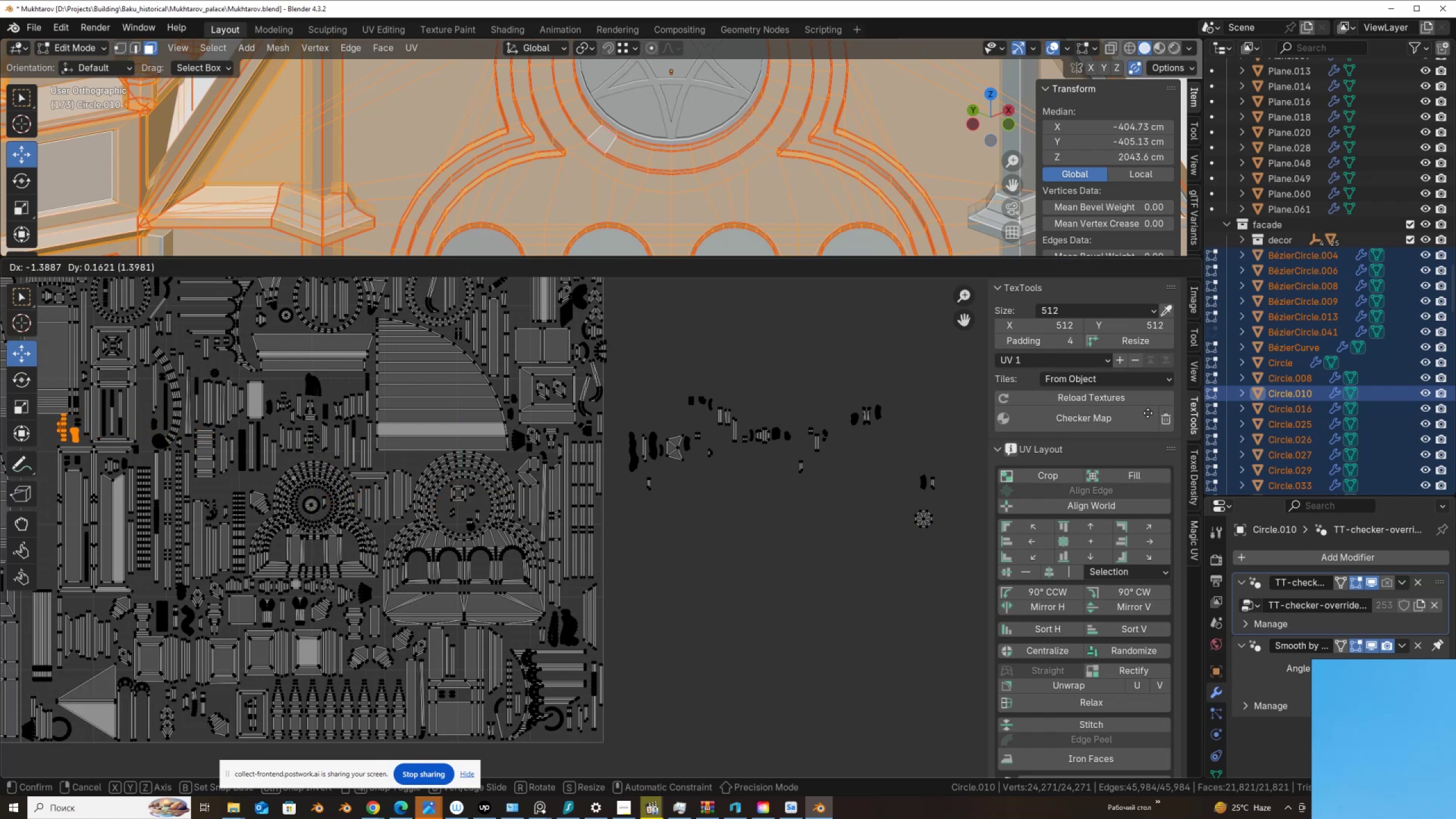 
left_click([1146, 415])
 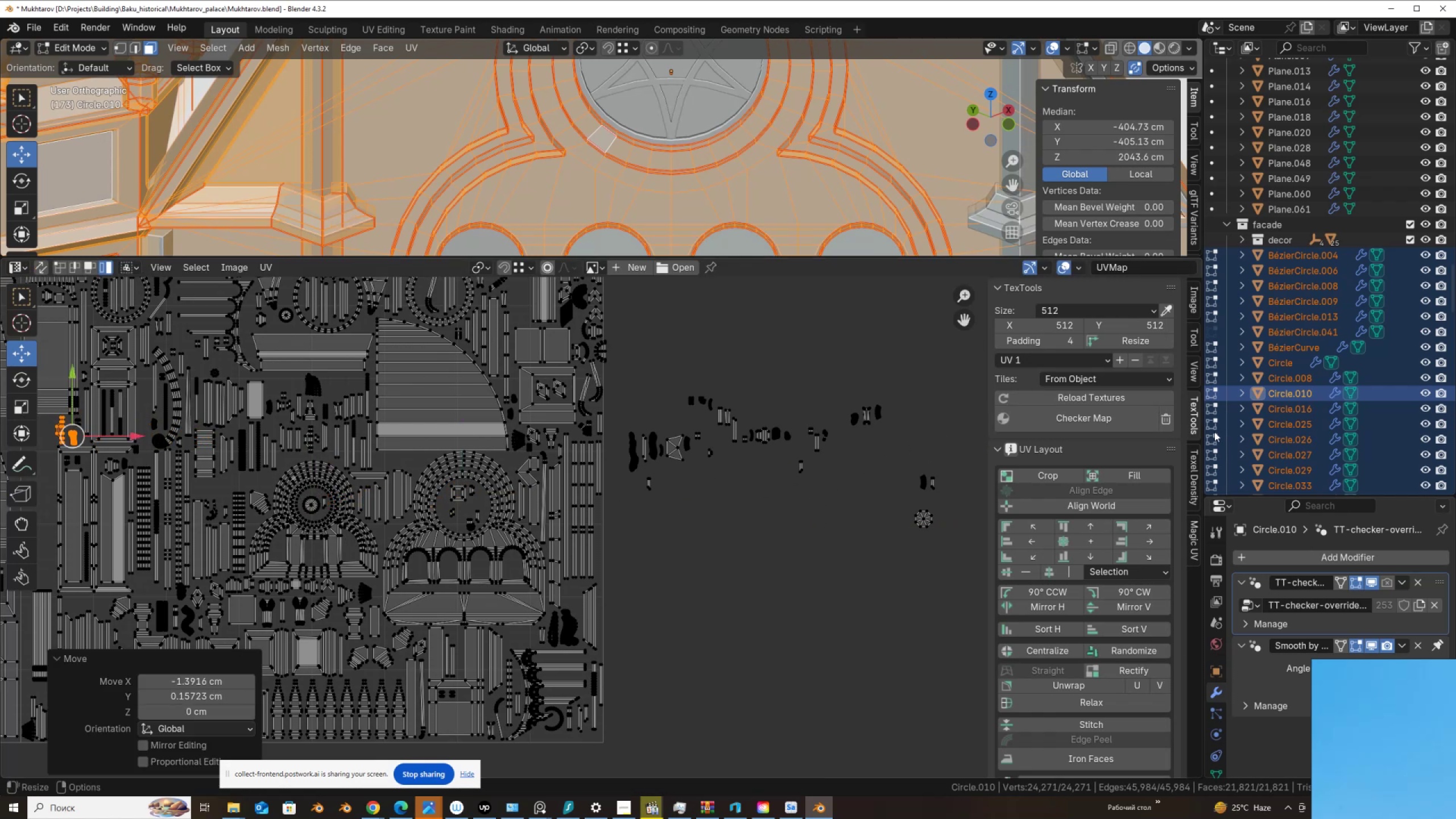 
scroll: coordinate [544, 445], scroll_direction: down, amount: 3.0
 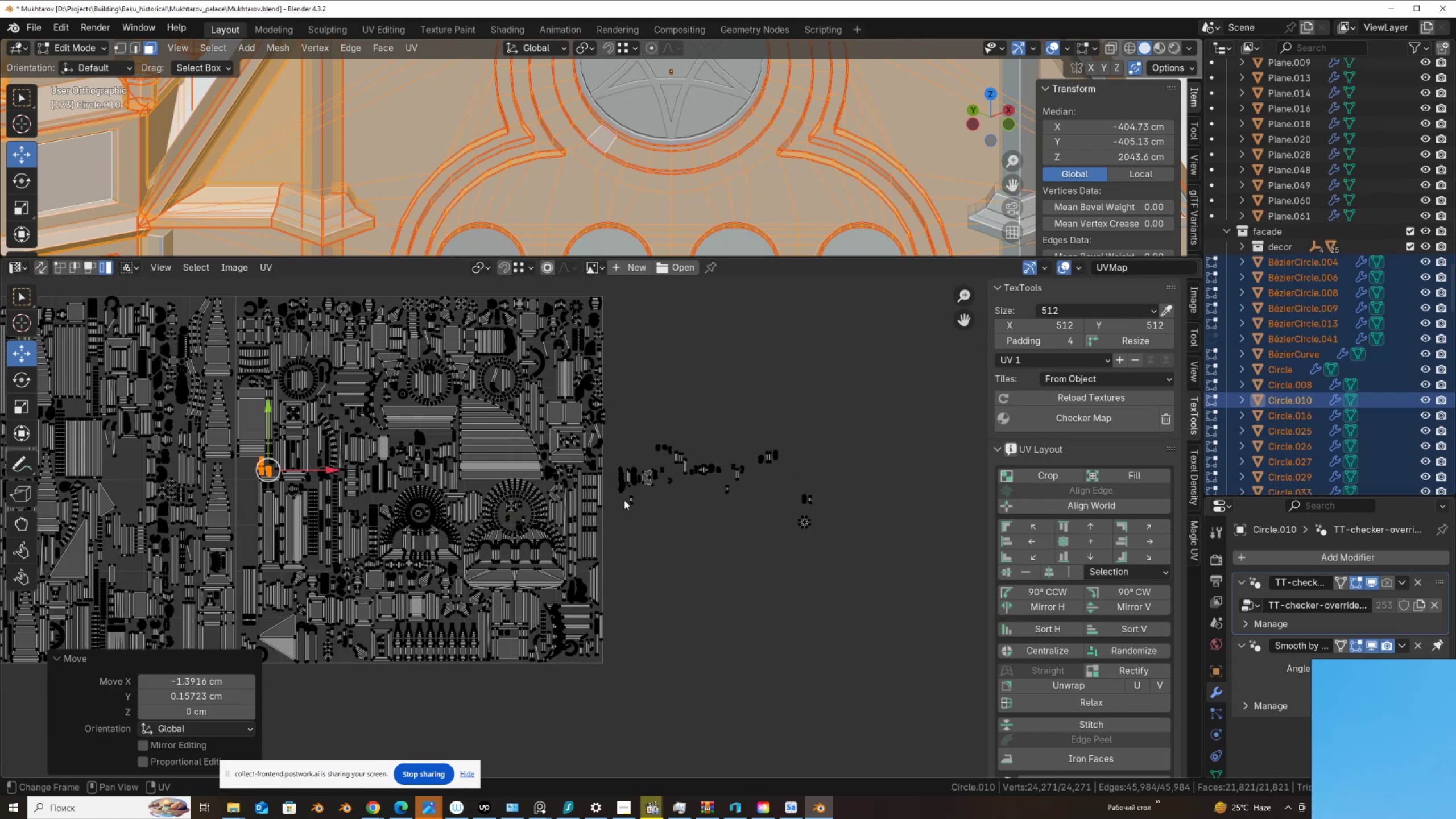 
scroll: coordinate [676, 502], scroll_direction: up, amount: 1.0
 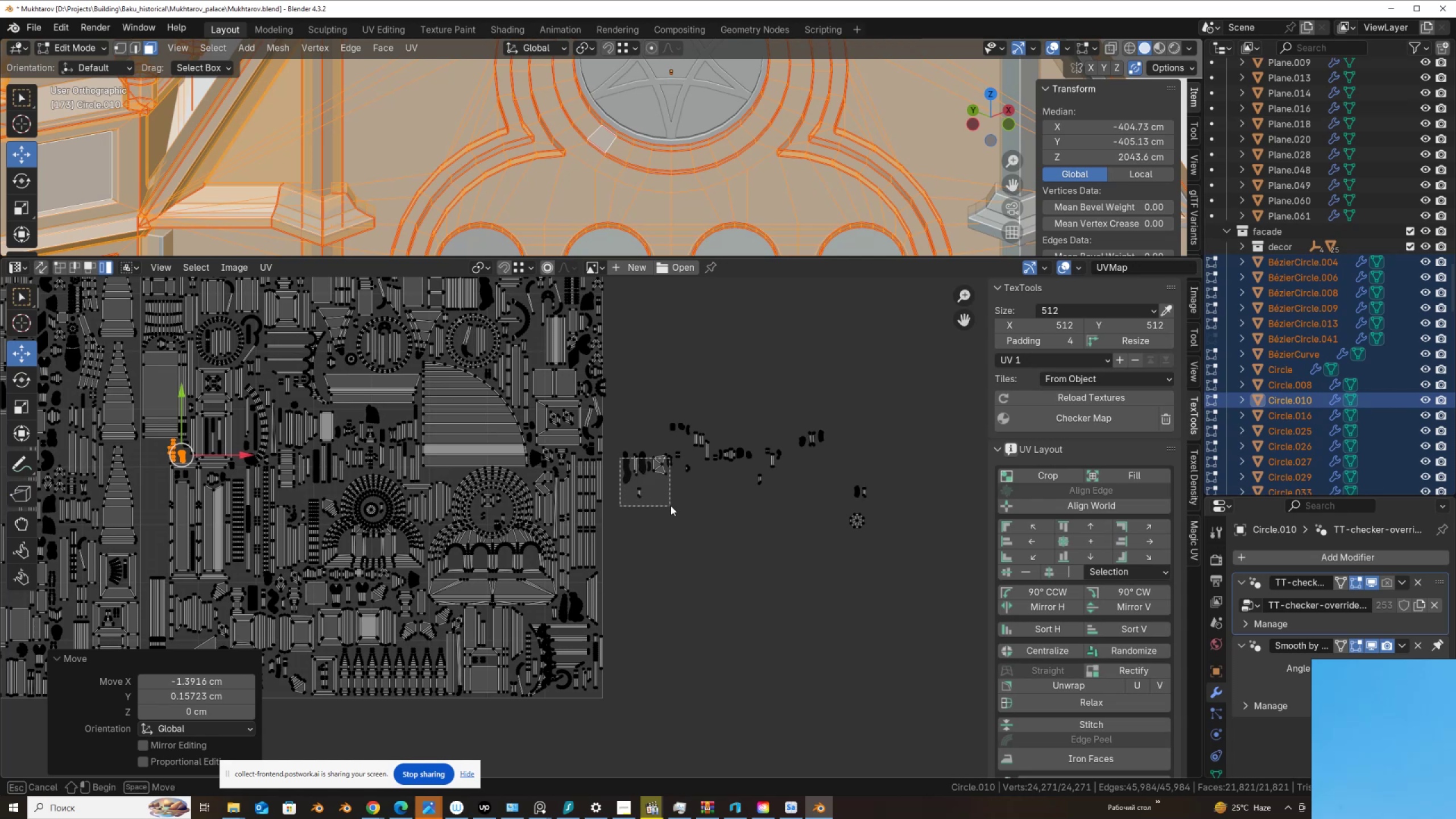 
key(G)
 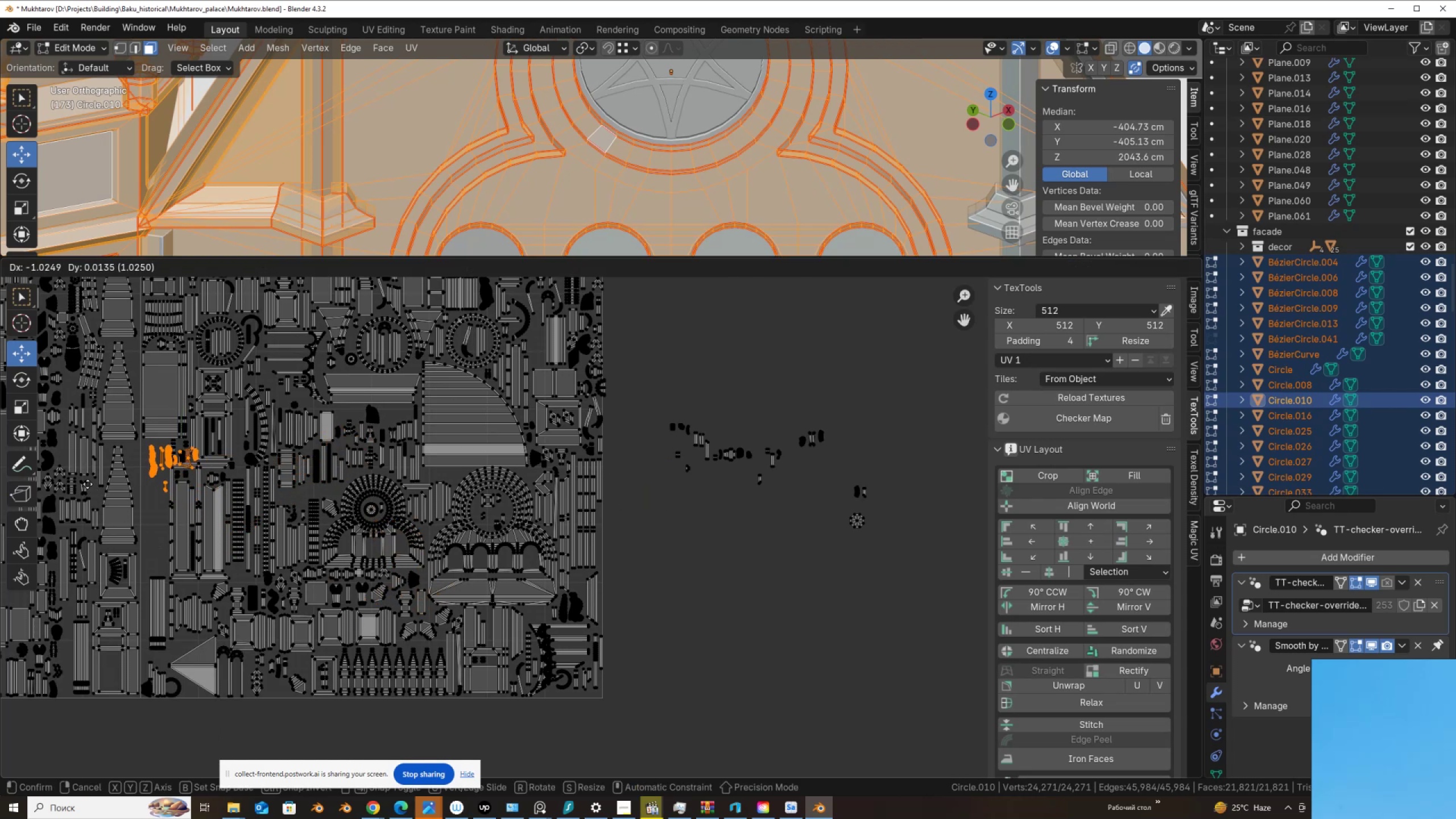 
left_click([84, 481])
 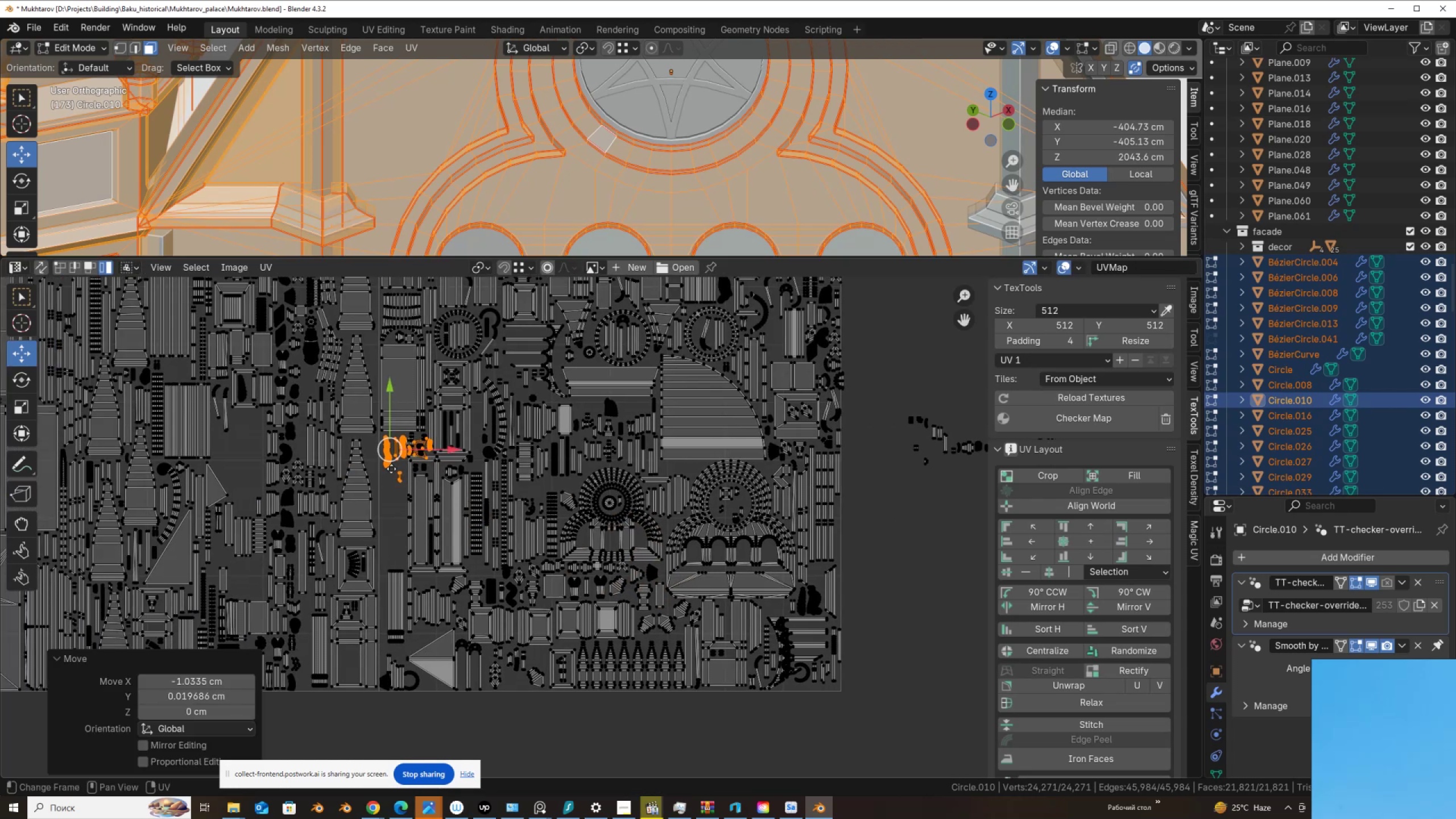 
scroll: coordinate [497, 513], scroll_direction: up, amount: 6.0
 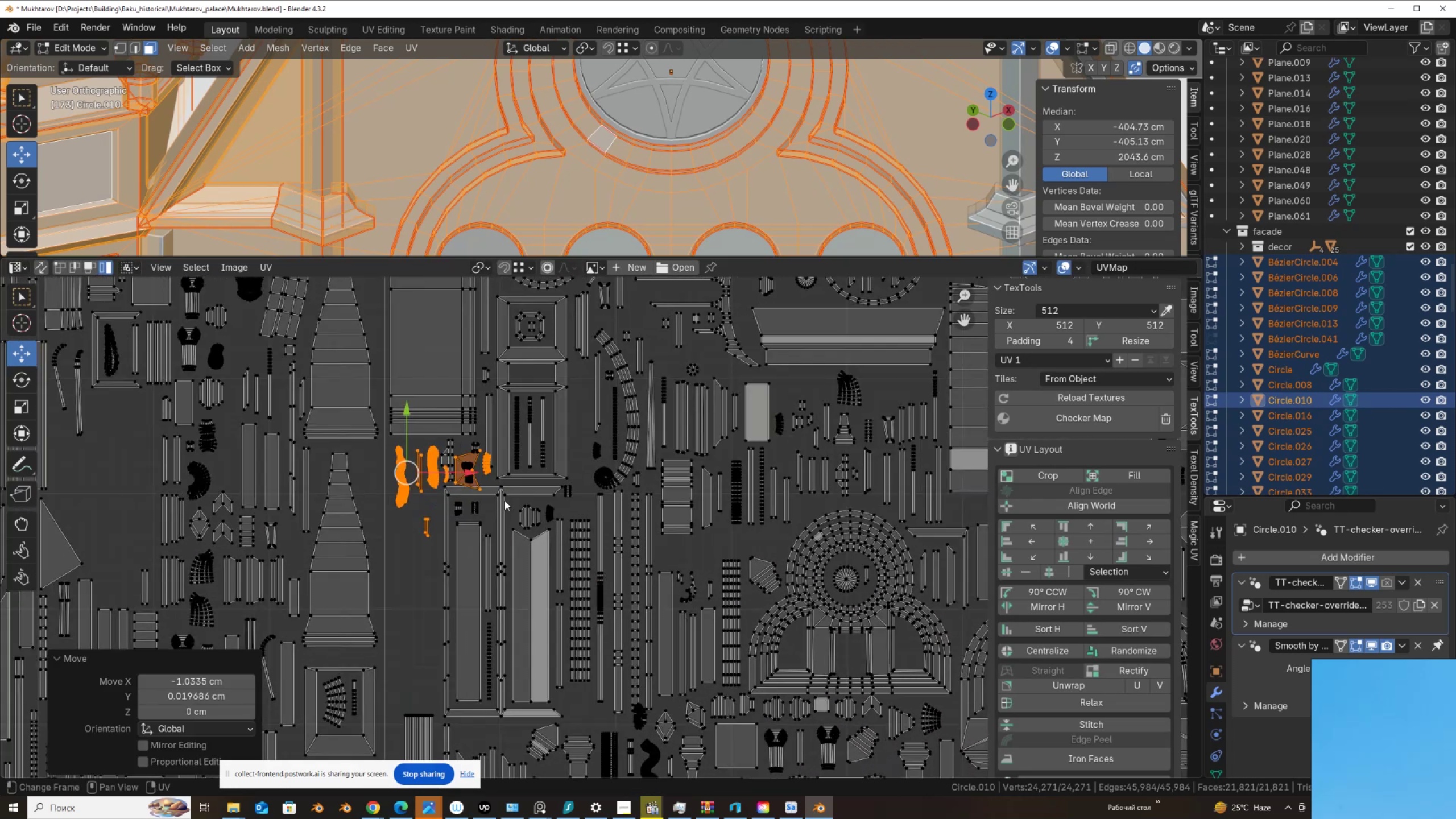 
key(G)
 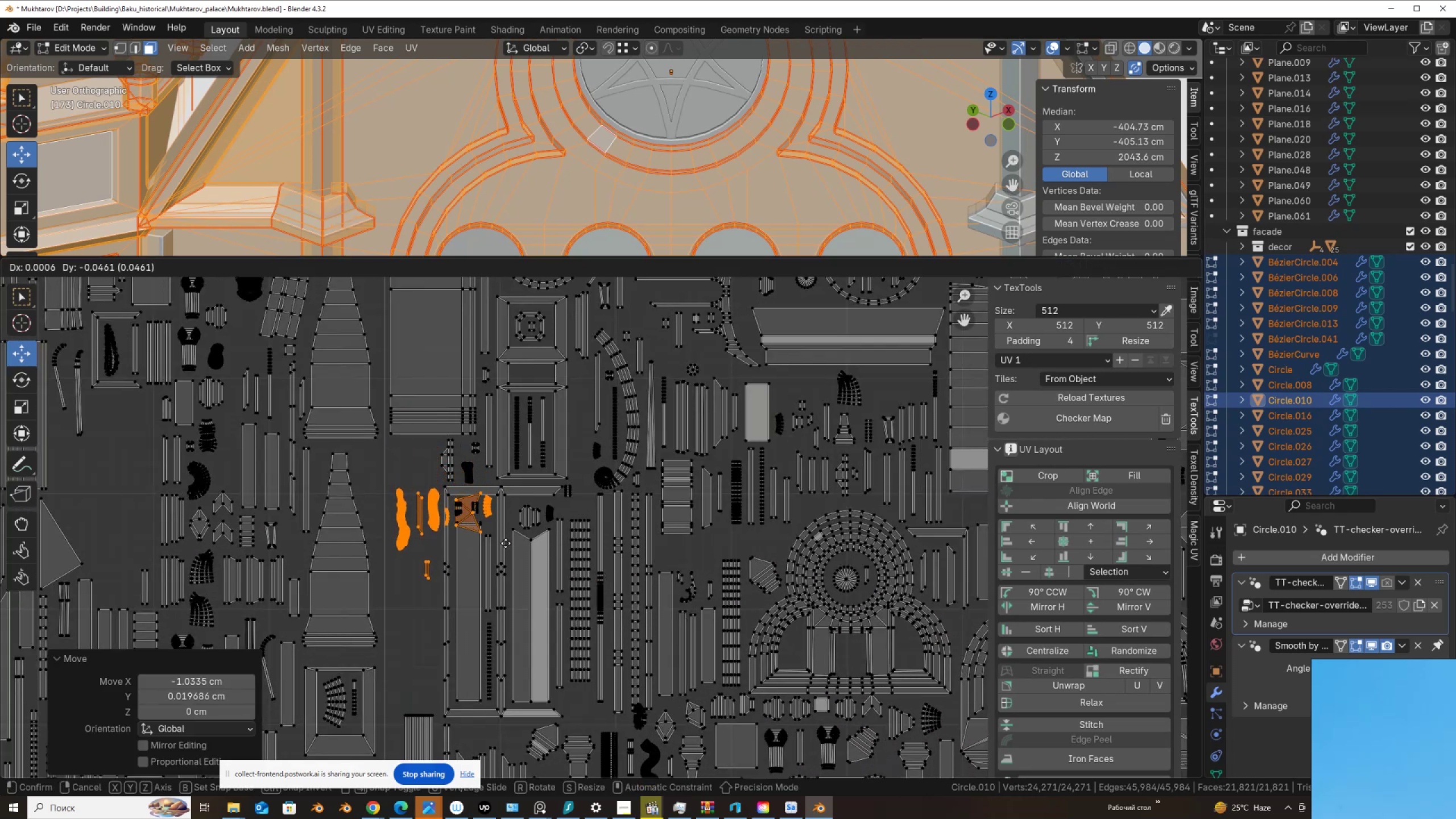 
left_click([506, 543])
 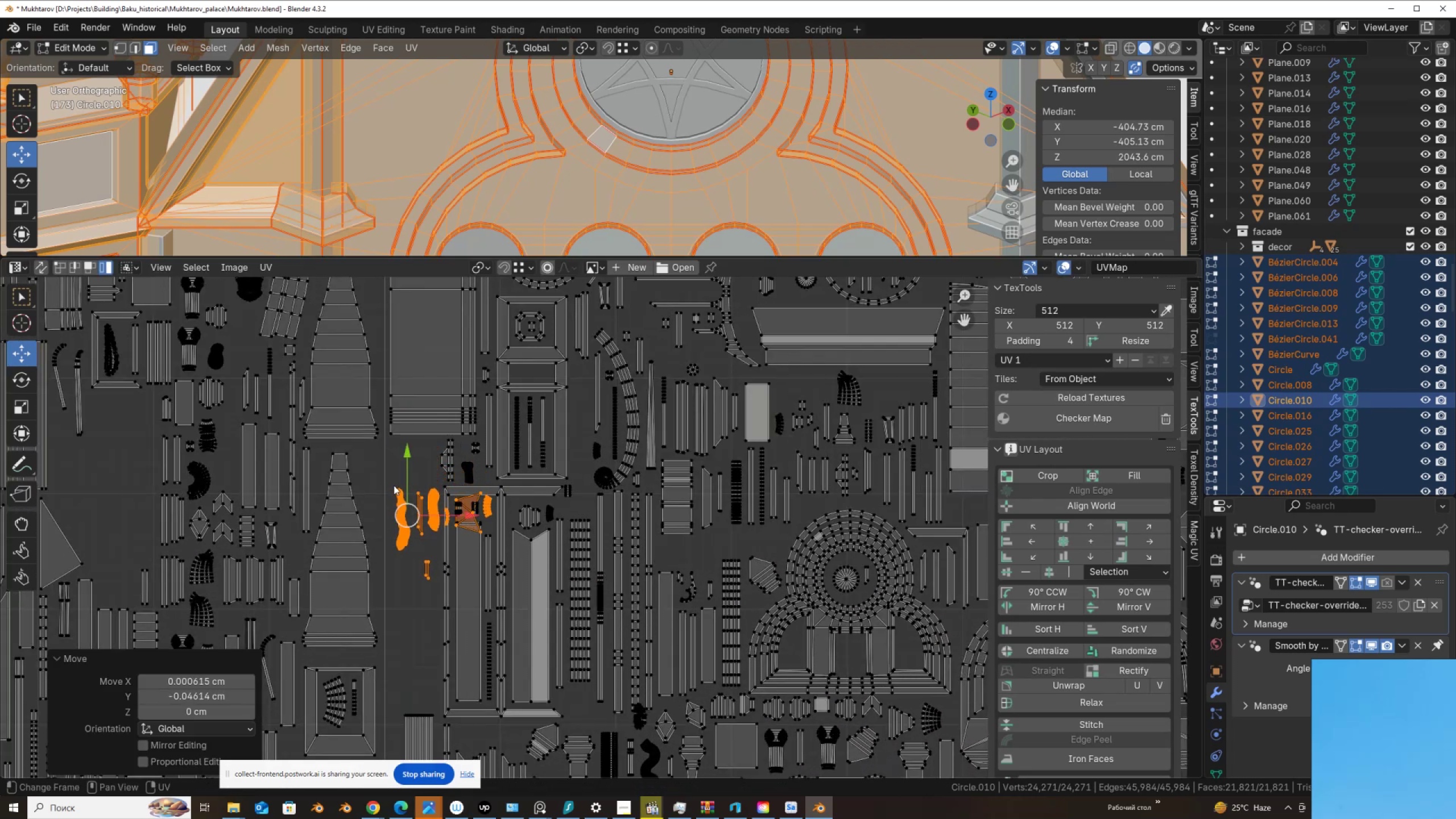 
hold_key(key=ControlLeft, duration=0.71)
 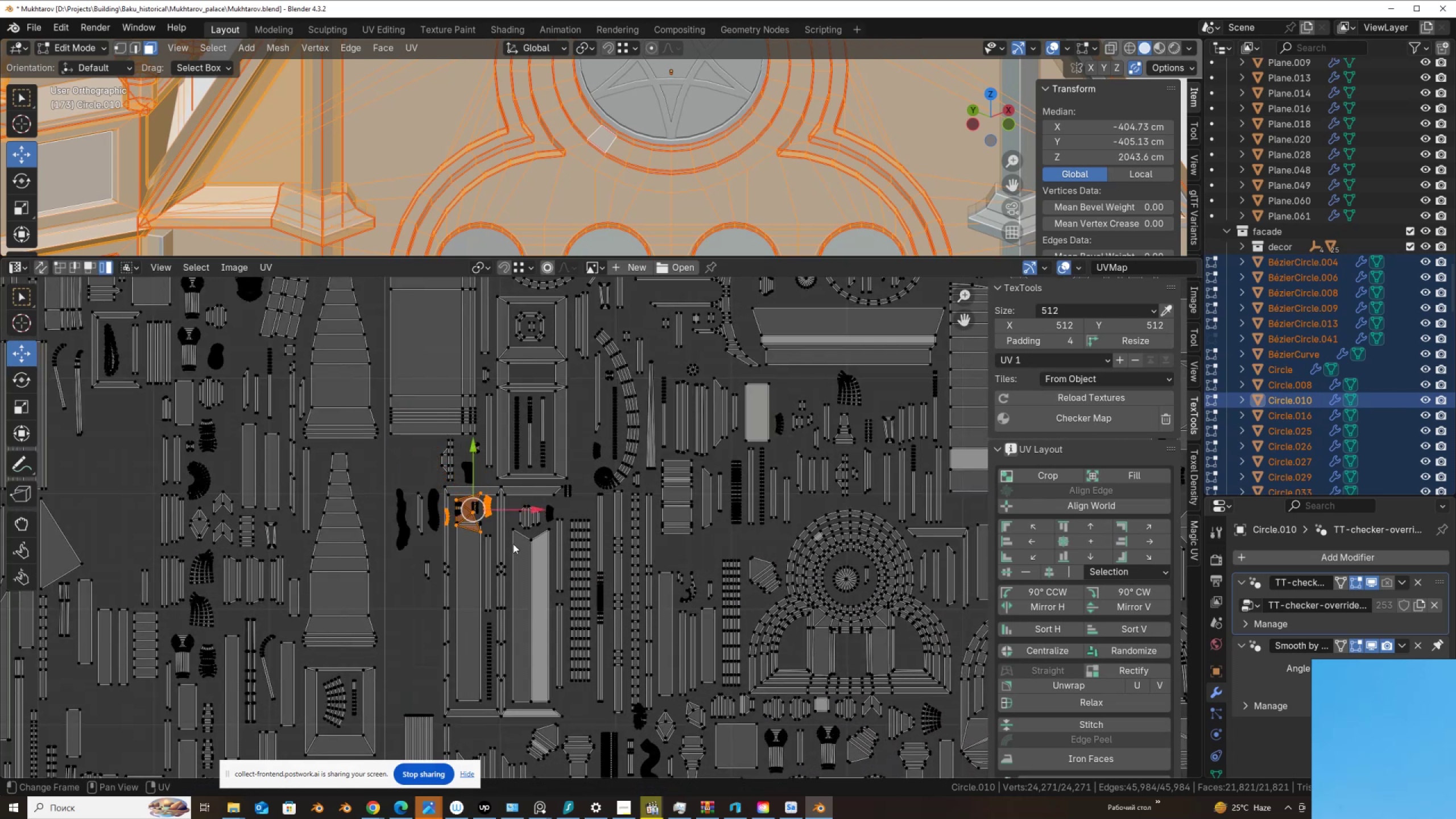 
key(G)
 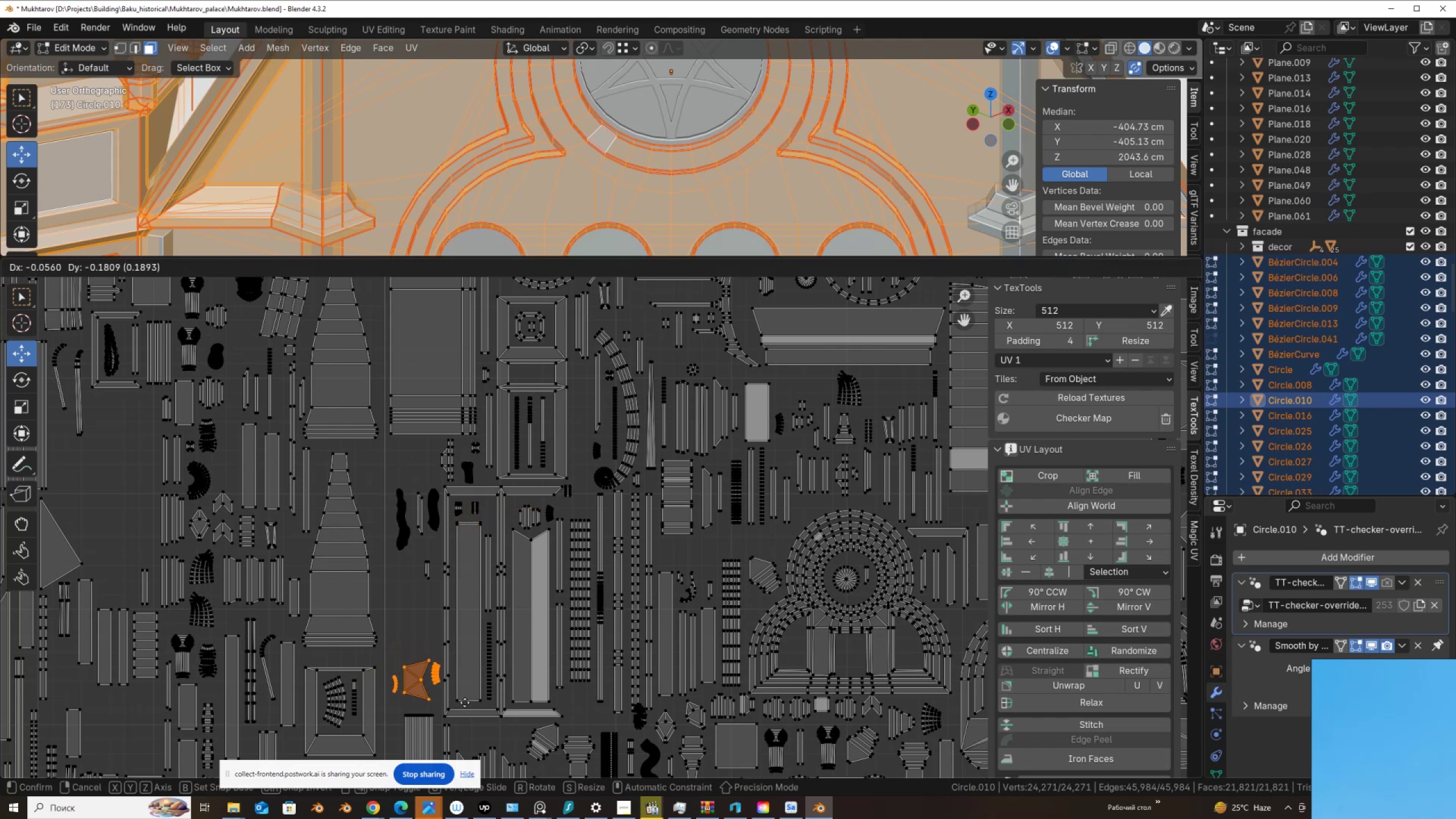 
left_click([464, 704])
 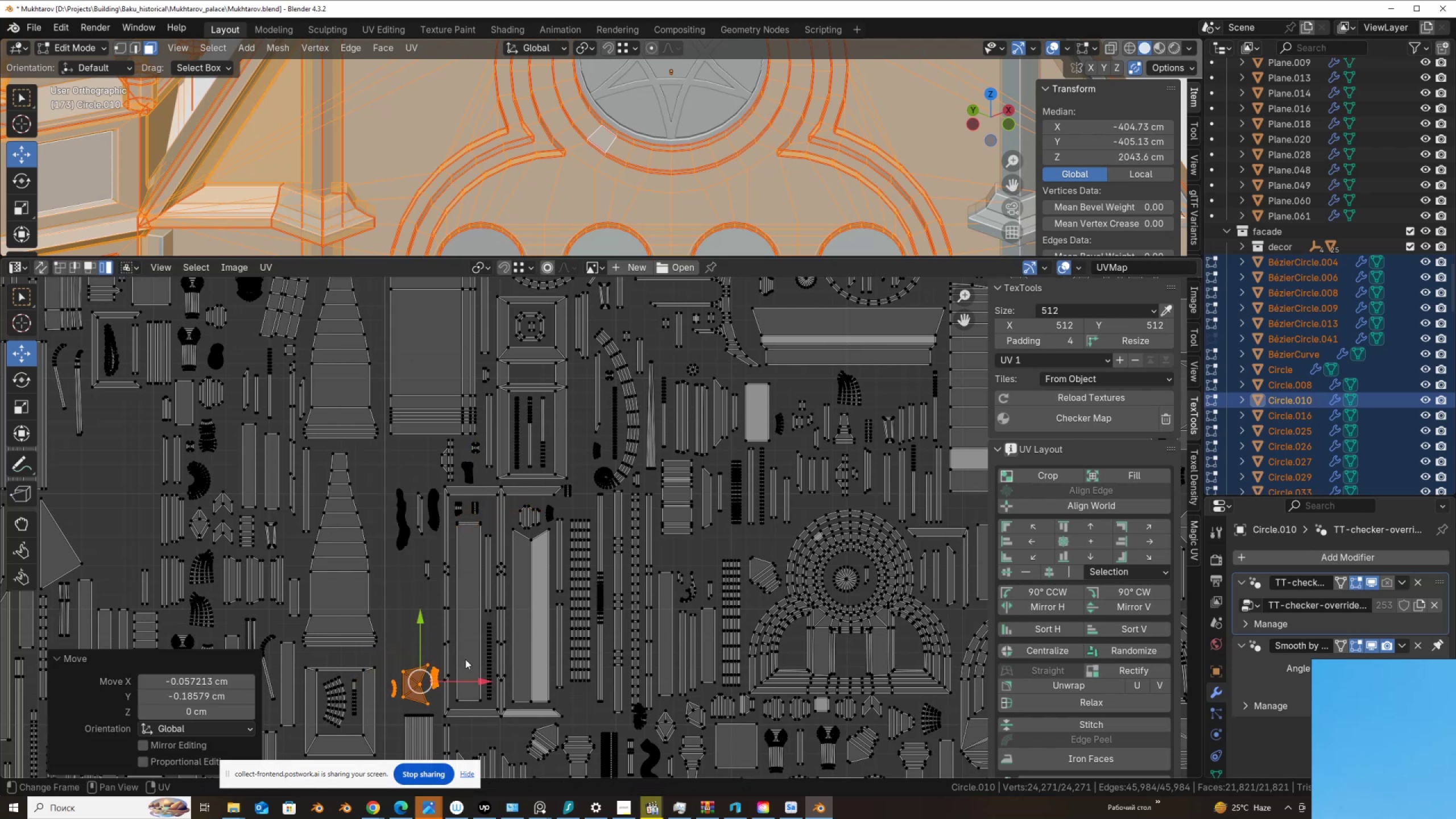 
scroll: coordinate [917, 495], scroll_direction: down, amount: 4.0
 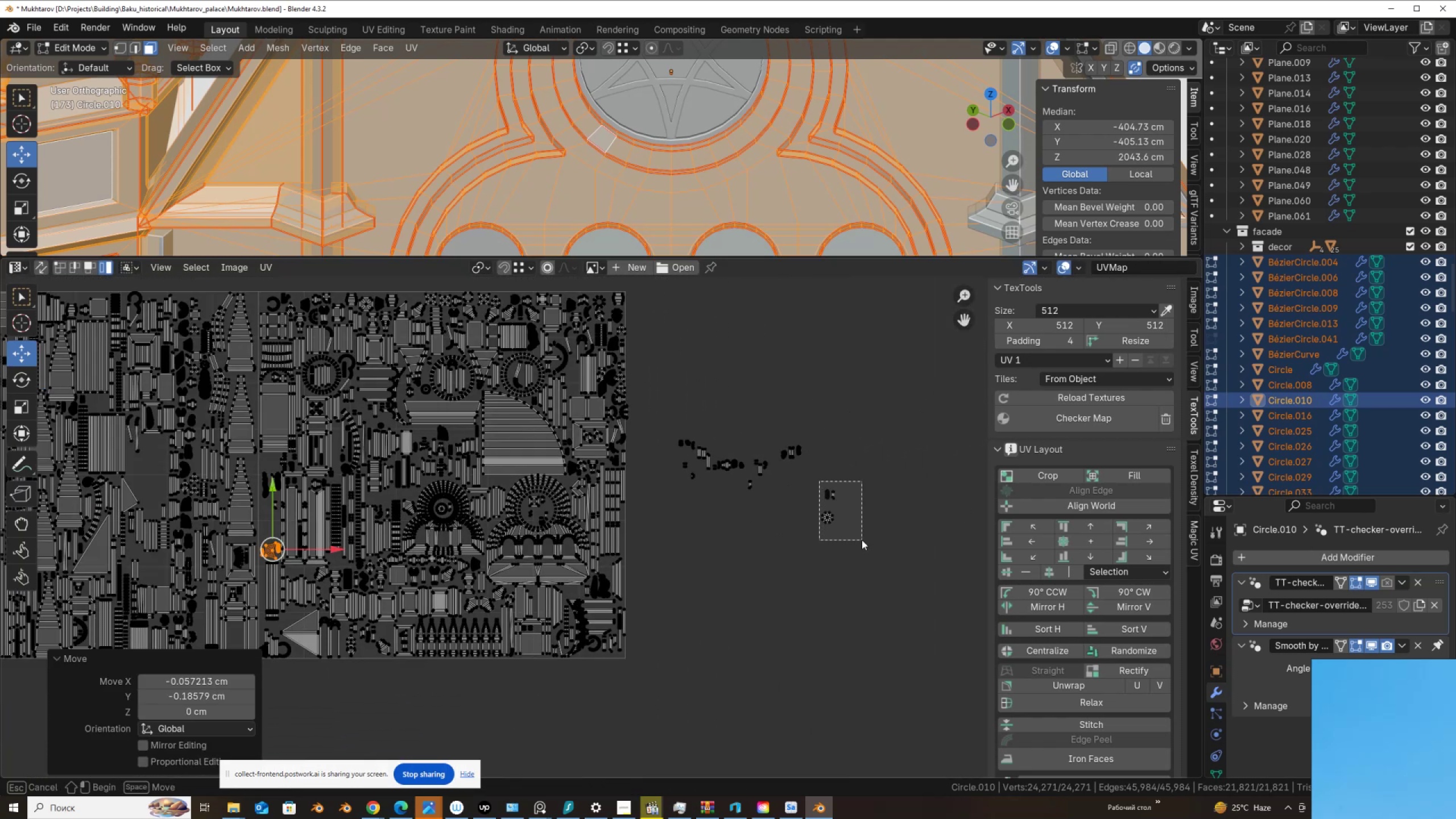 
key(G)
 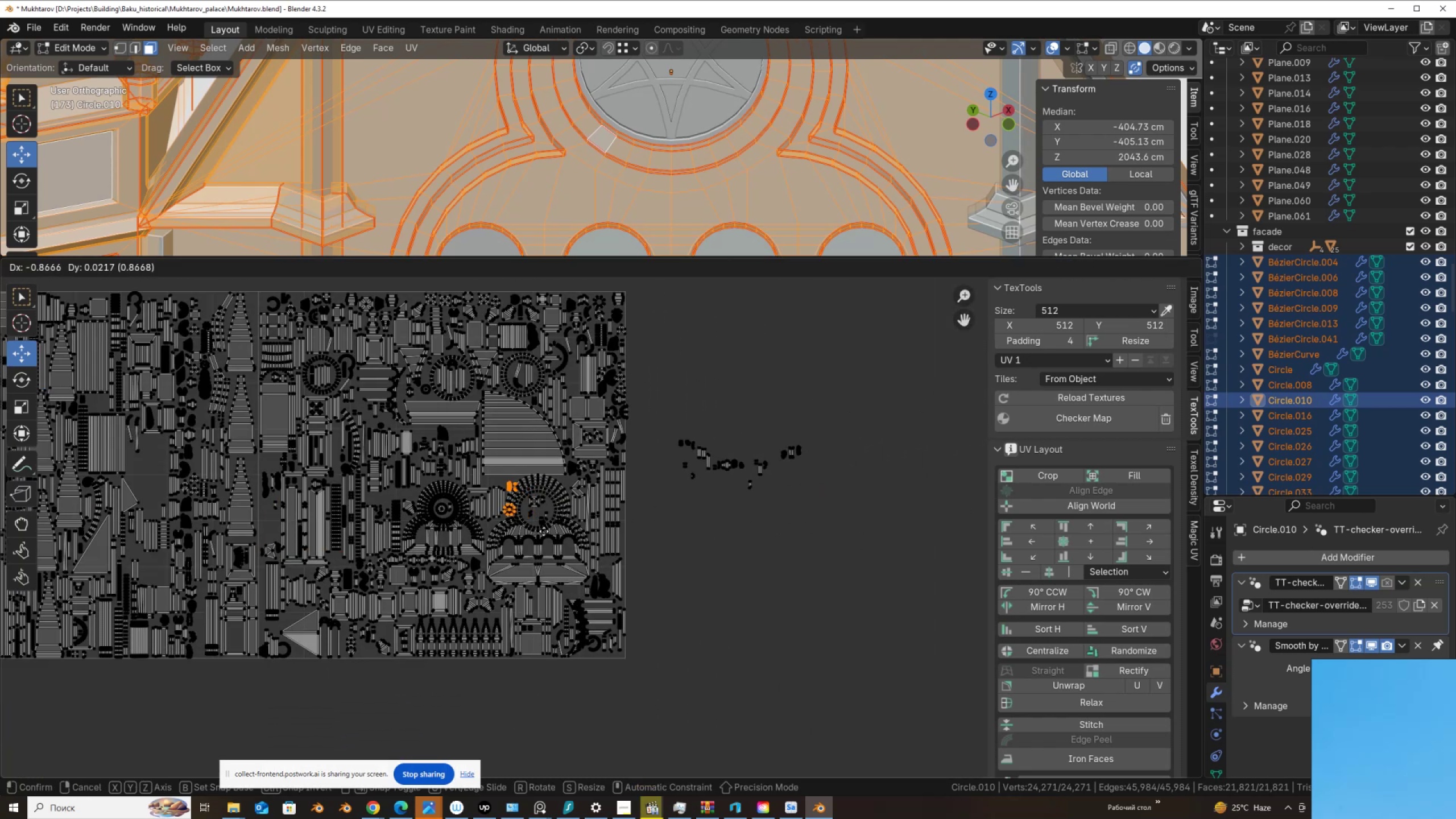 
left_click([544, 531])
 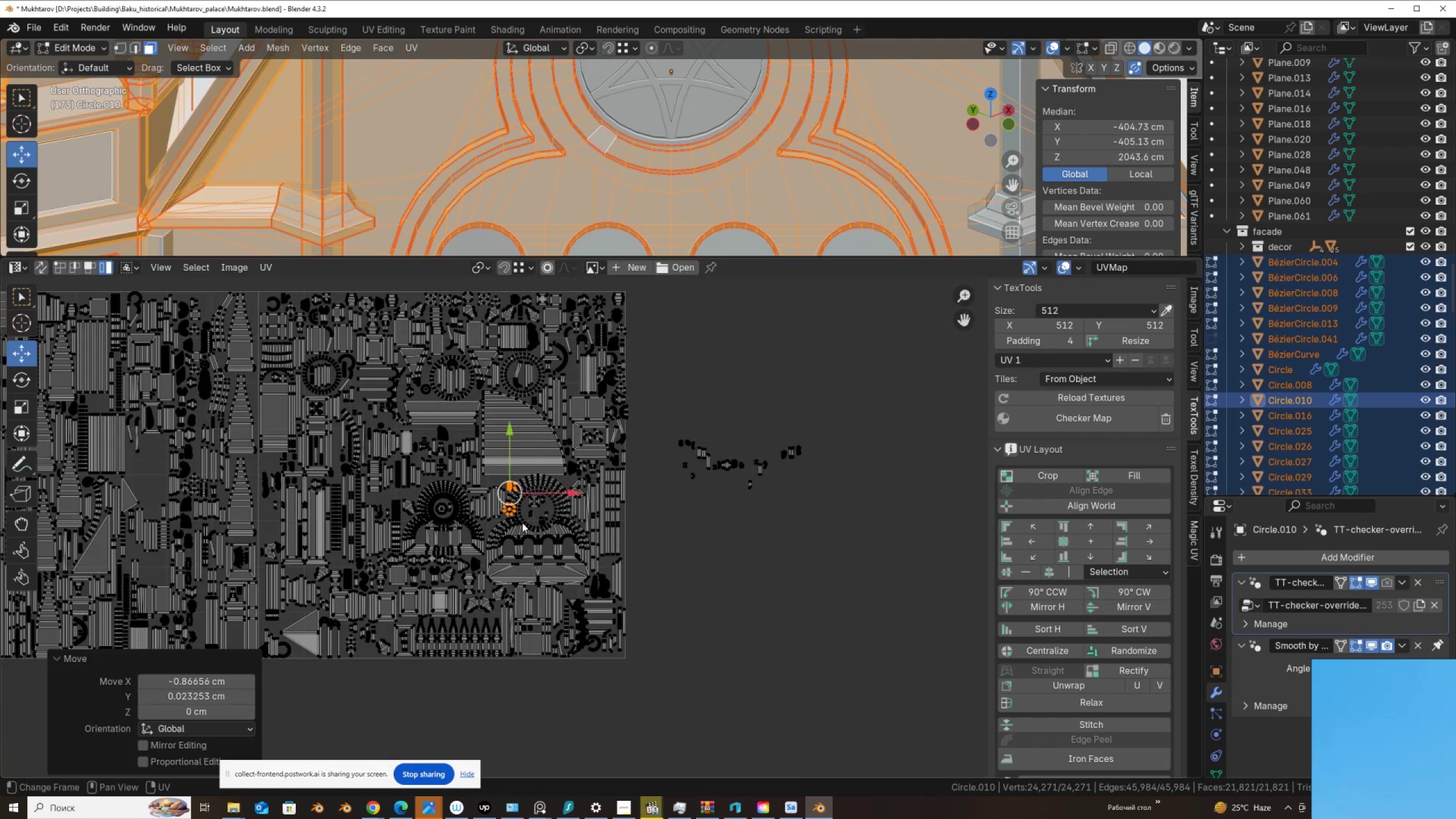 
scroll: coordinate [506, 504], scroll_direction: up, amount: 5.0
 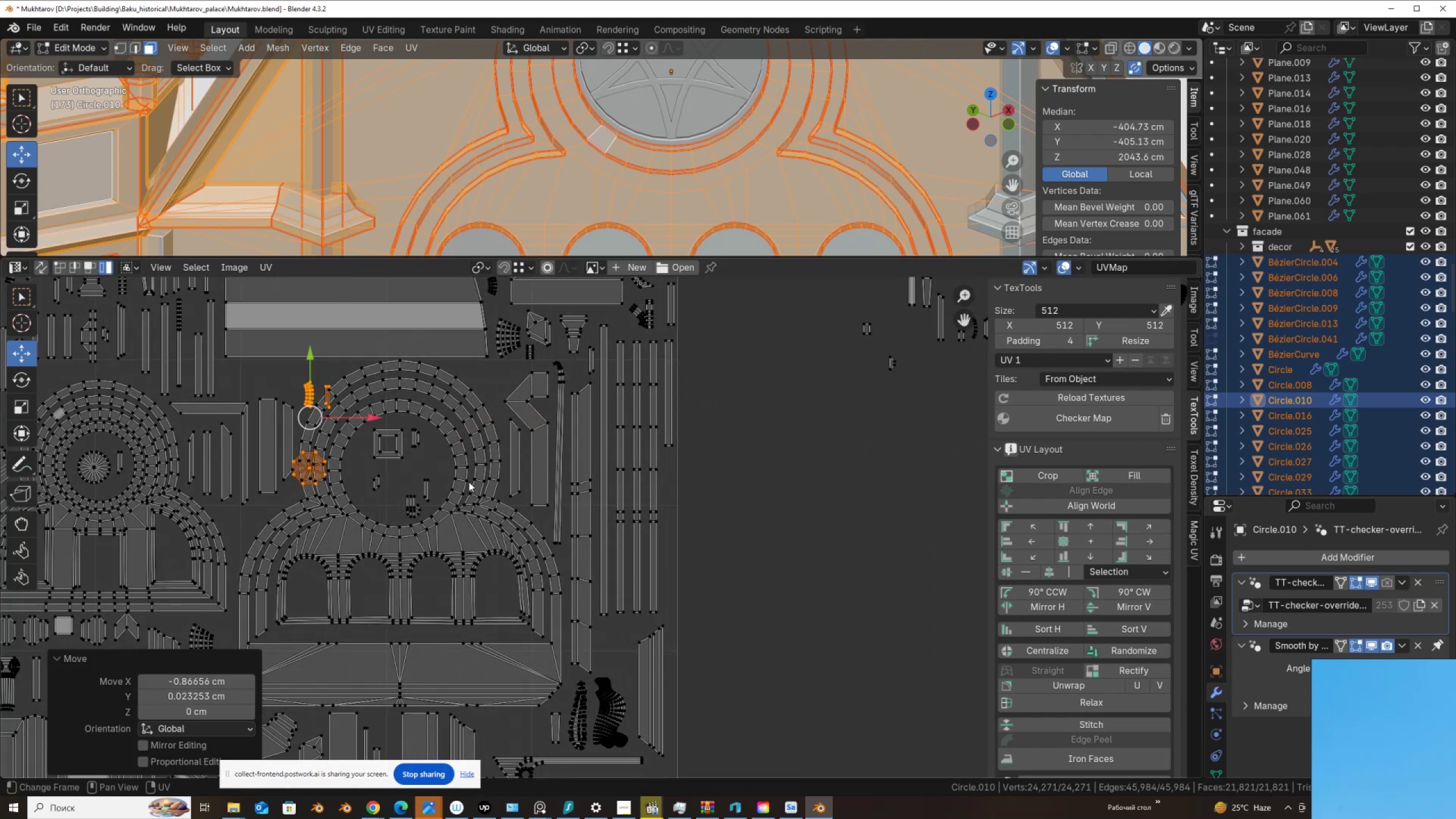 
key(G)
 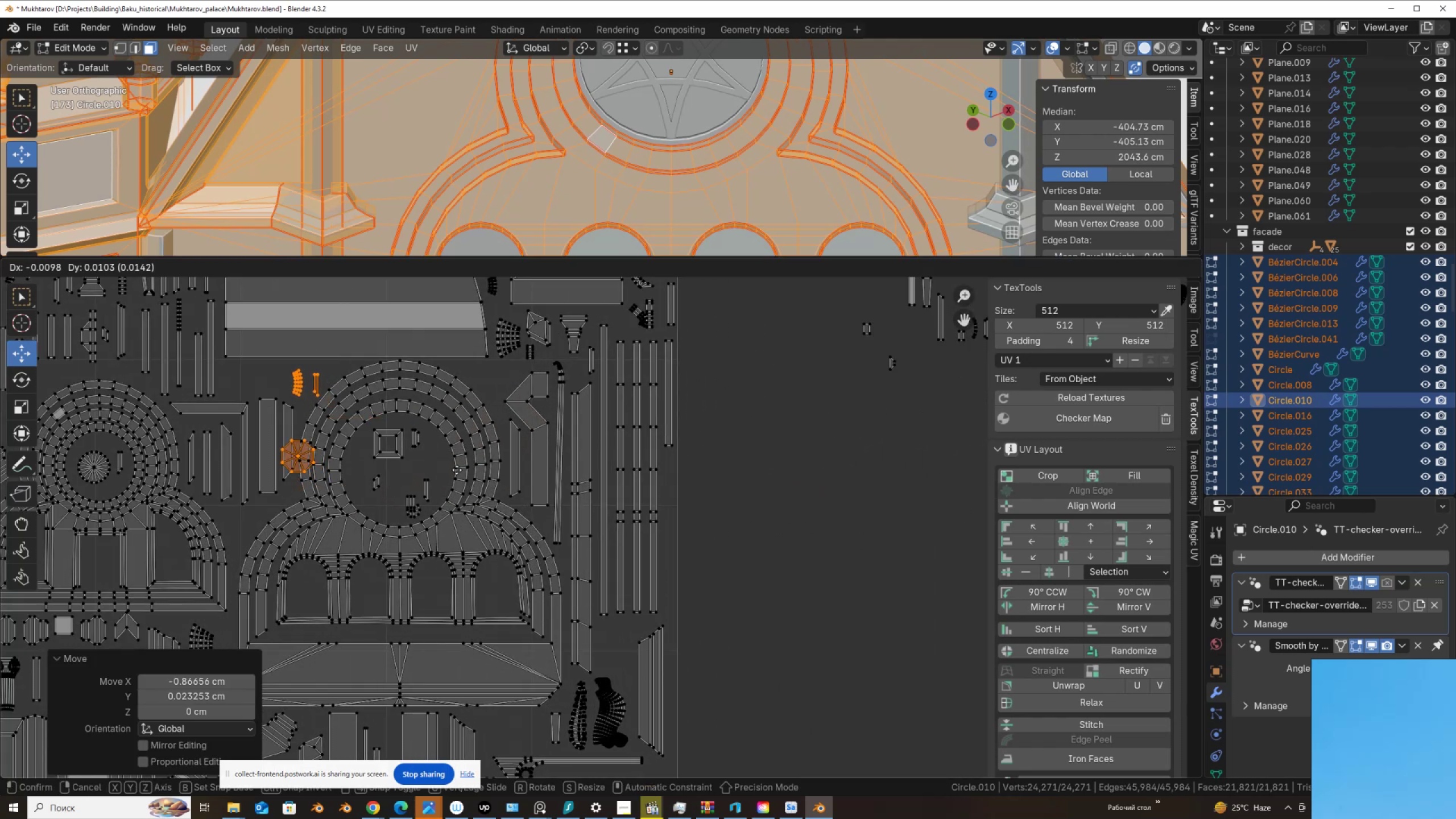 
left_click([453, 468])
 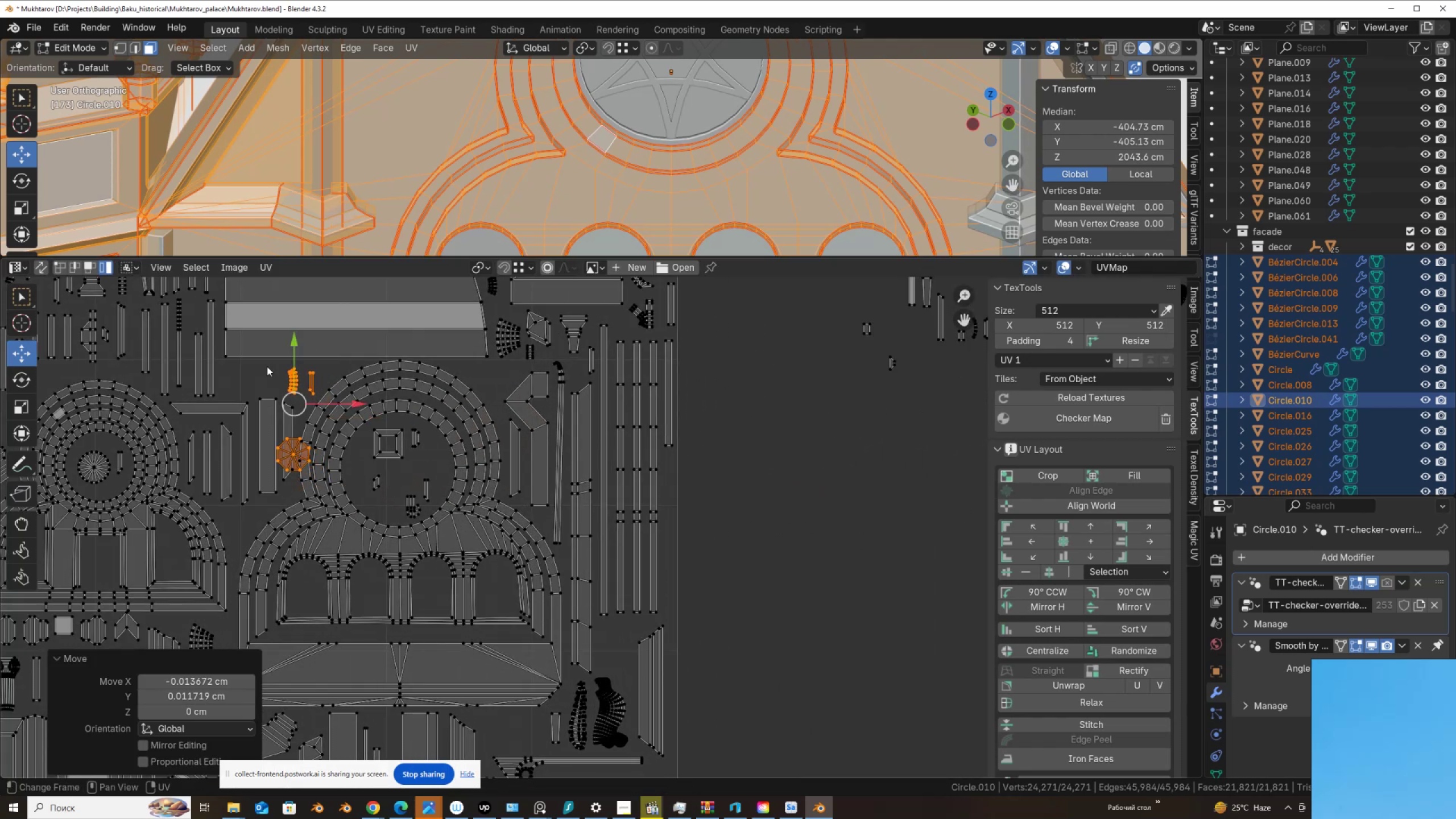 
key(Control+ControlLeft)
 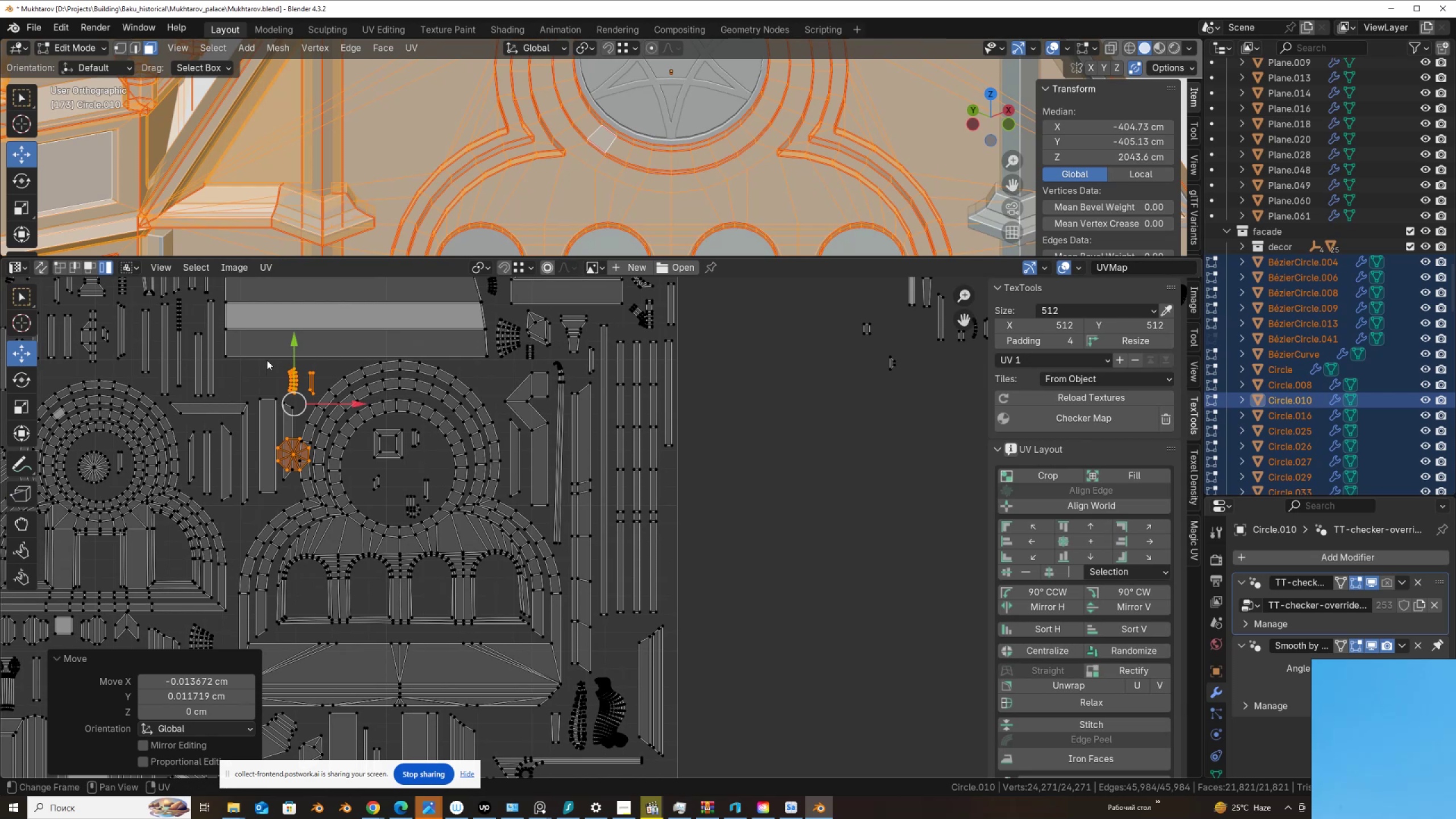 
hold_key(key=ControlLeft, duration=0.55)
 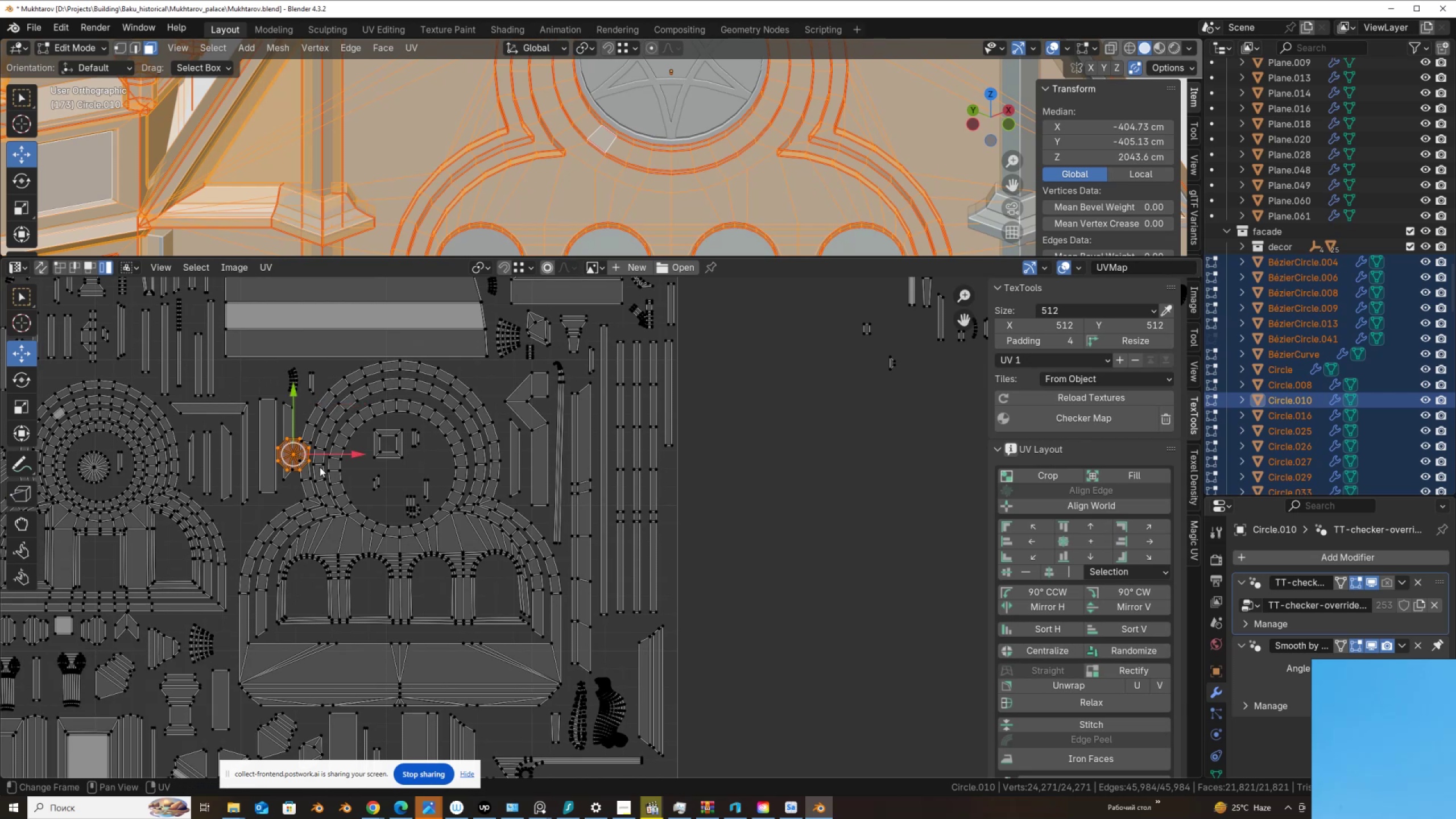 
key(G)
 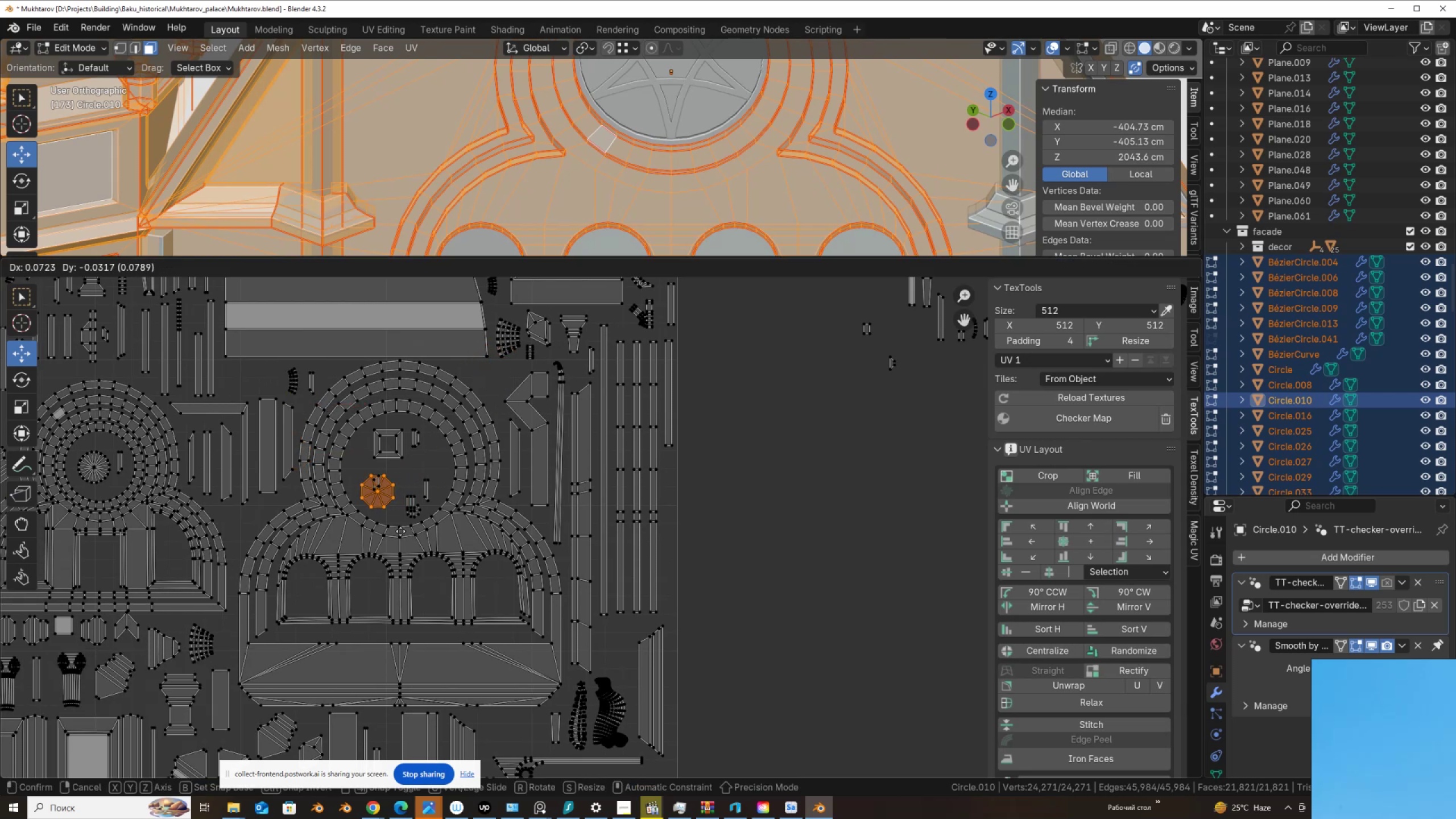 
left_click([402, 533])
 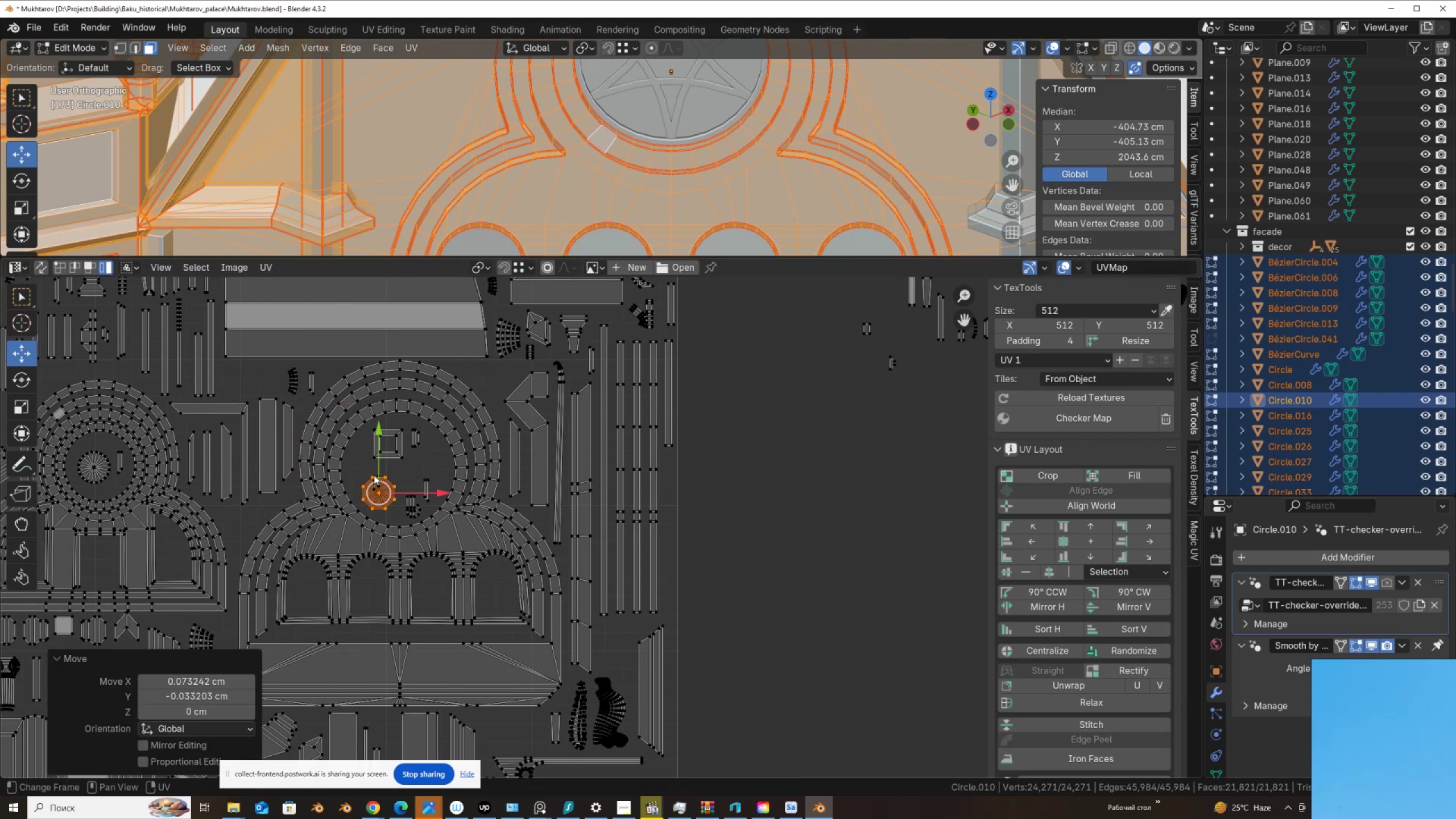 
left_click([377, 475])
 